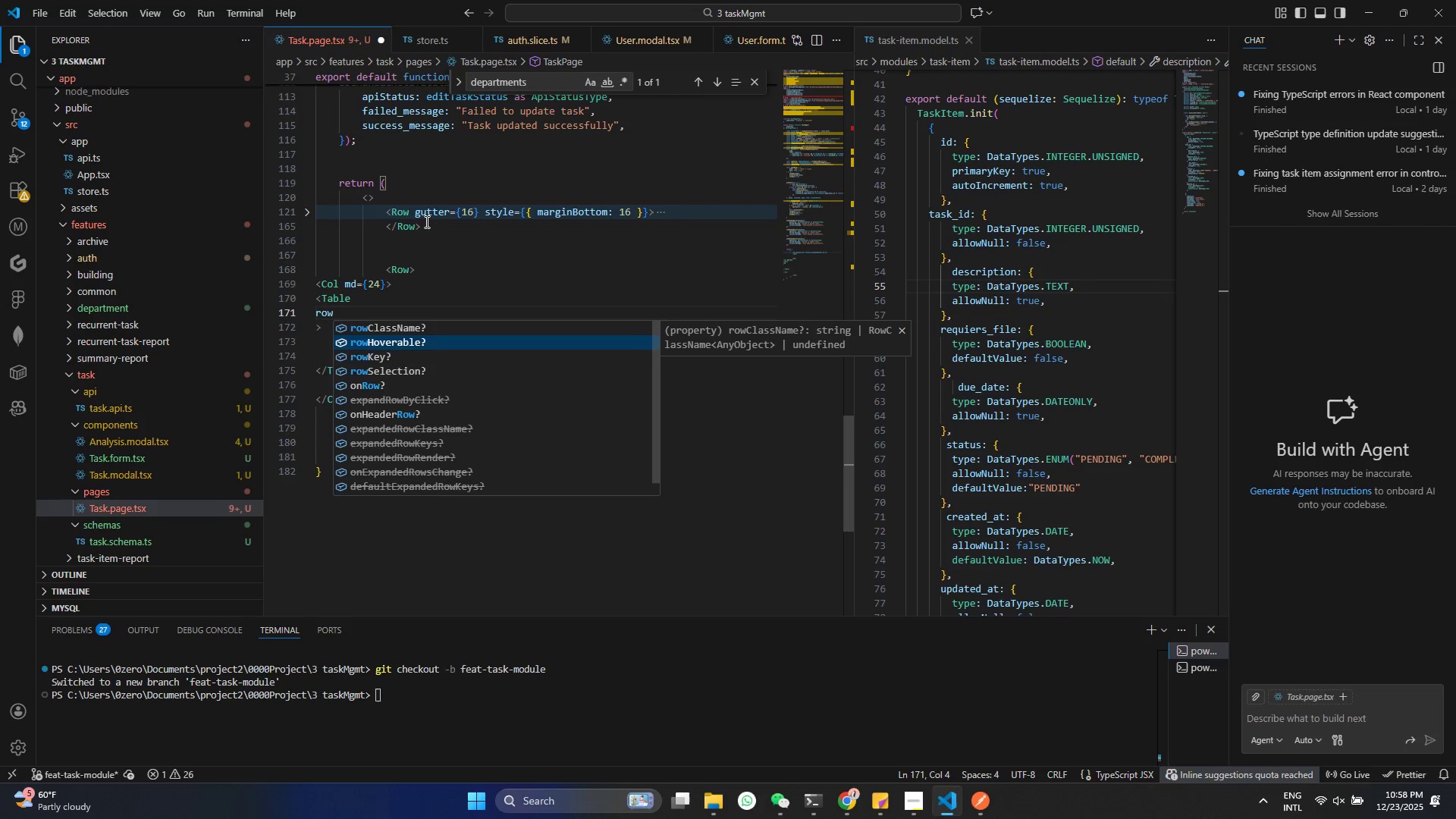 
key(ArrowDown)
 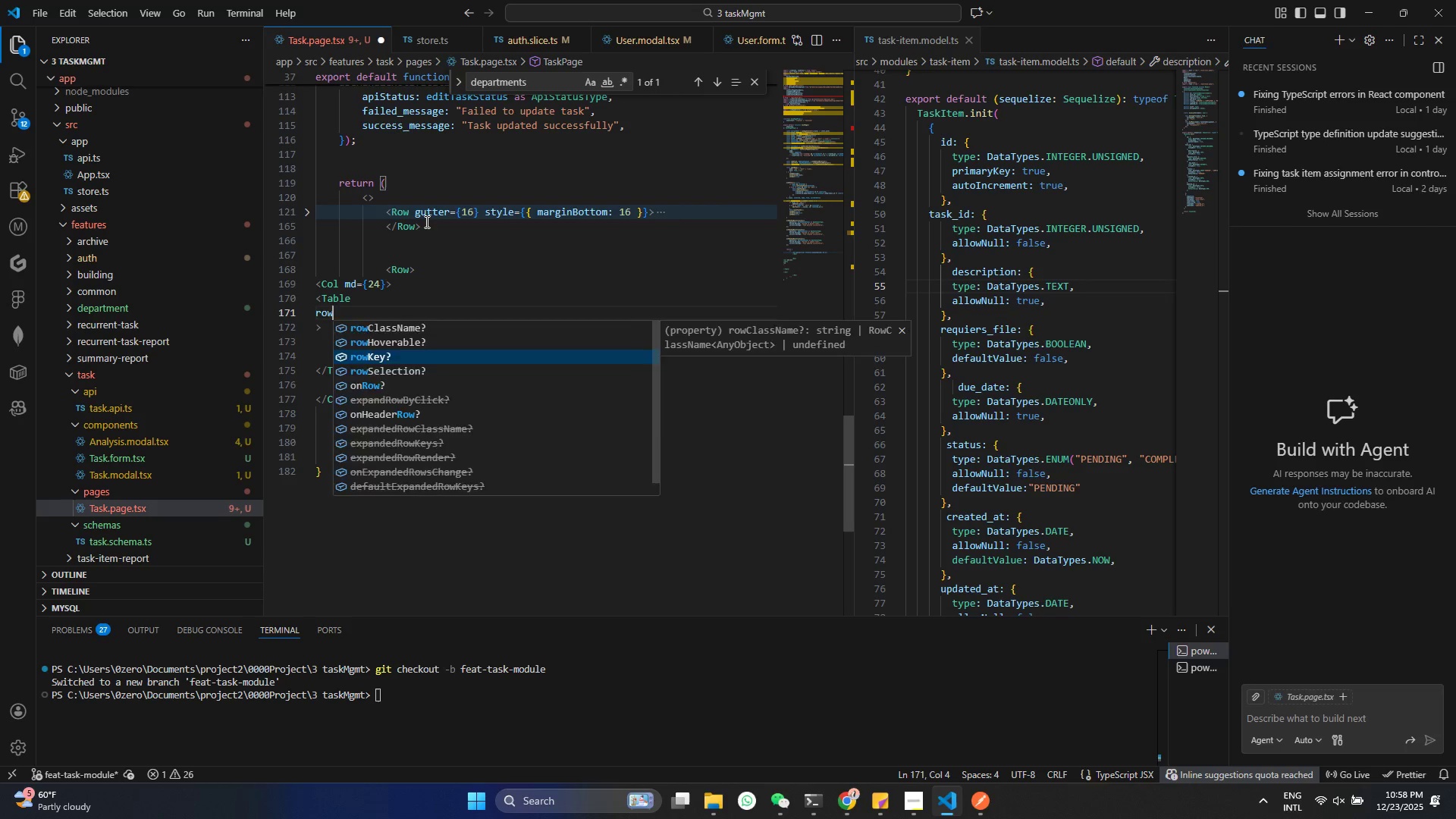 
key(Enter)
 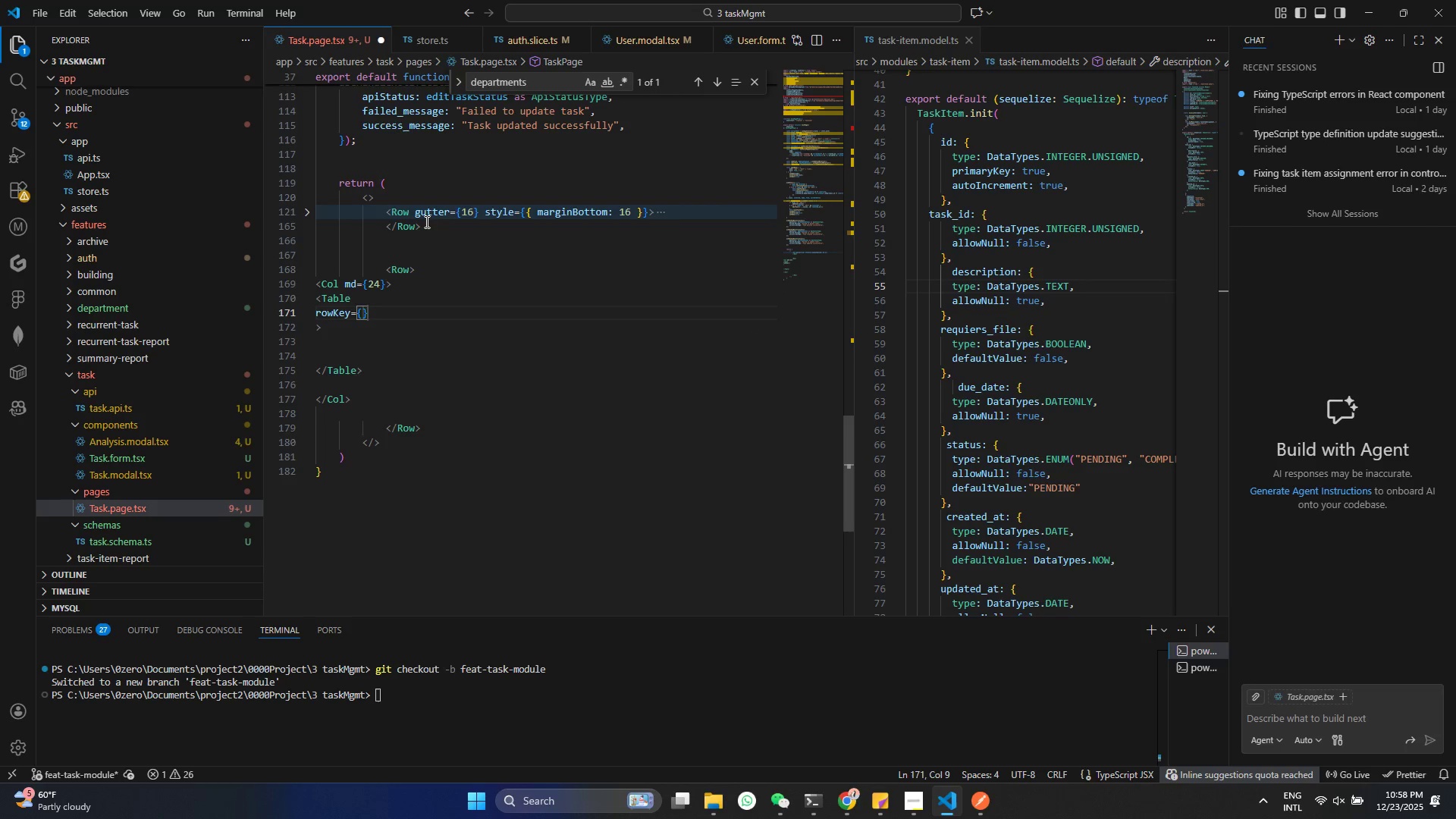 
key(Control+ControlLeft)
 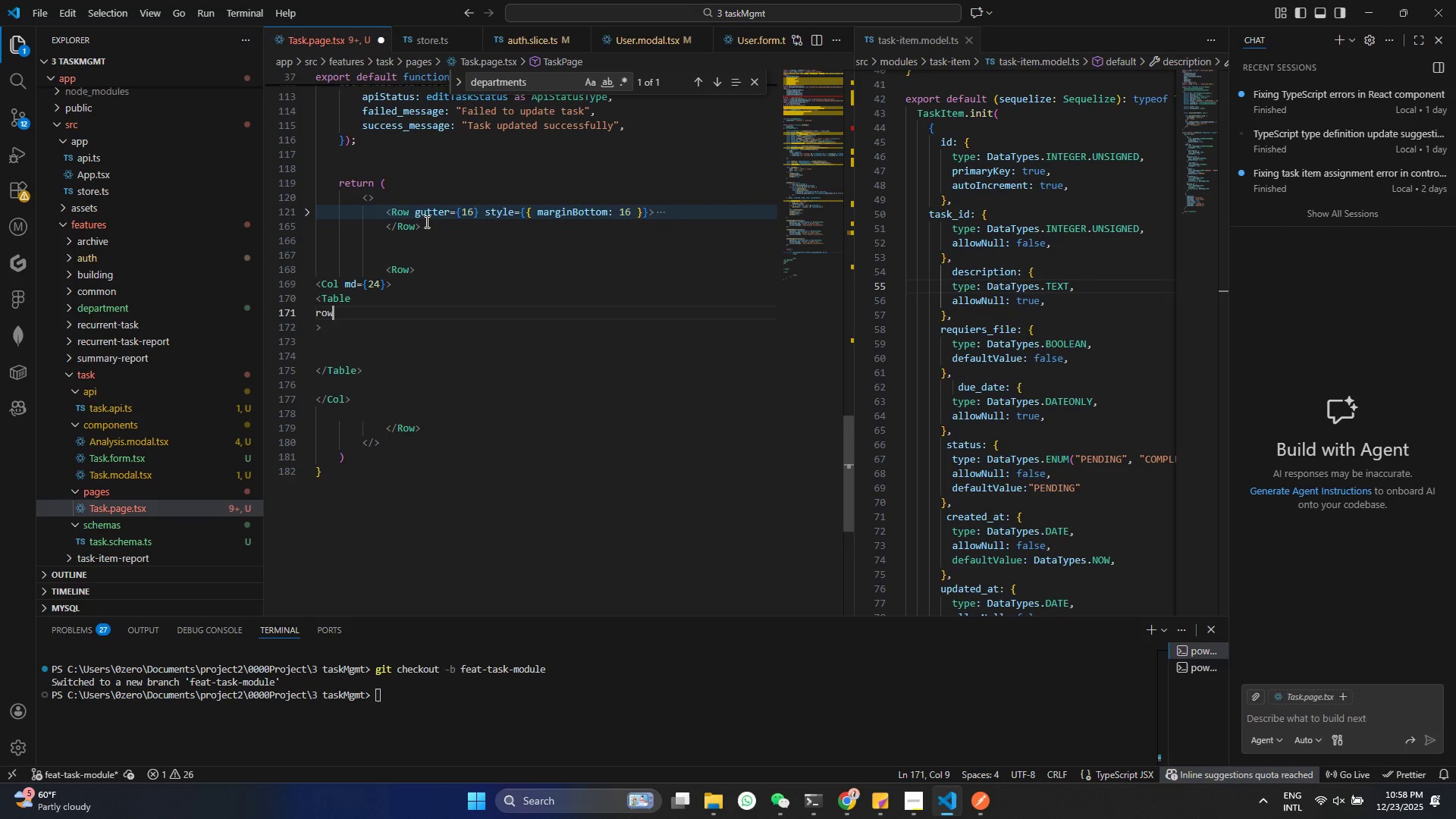 
key(Control+Z)
 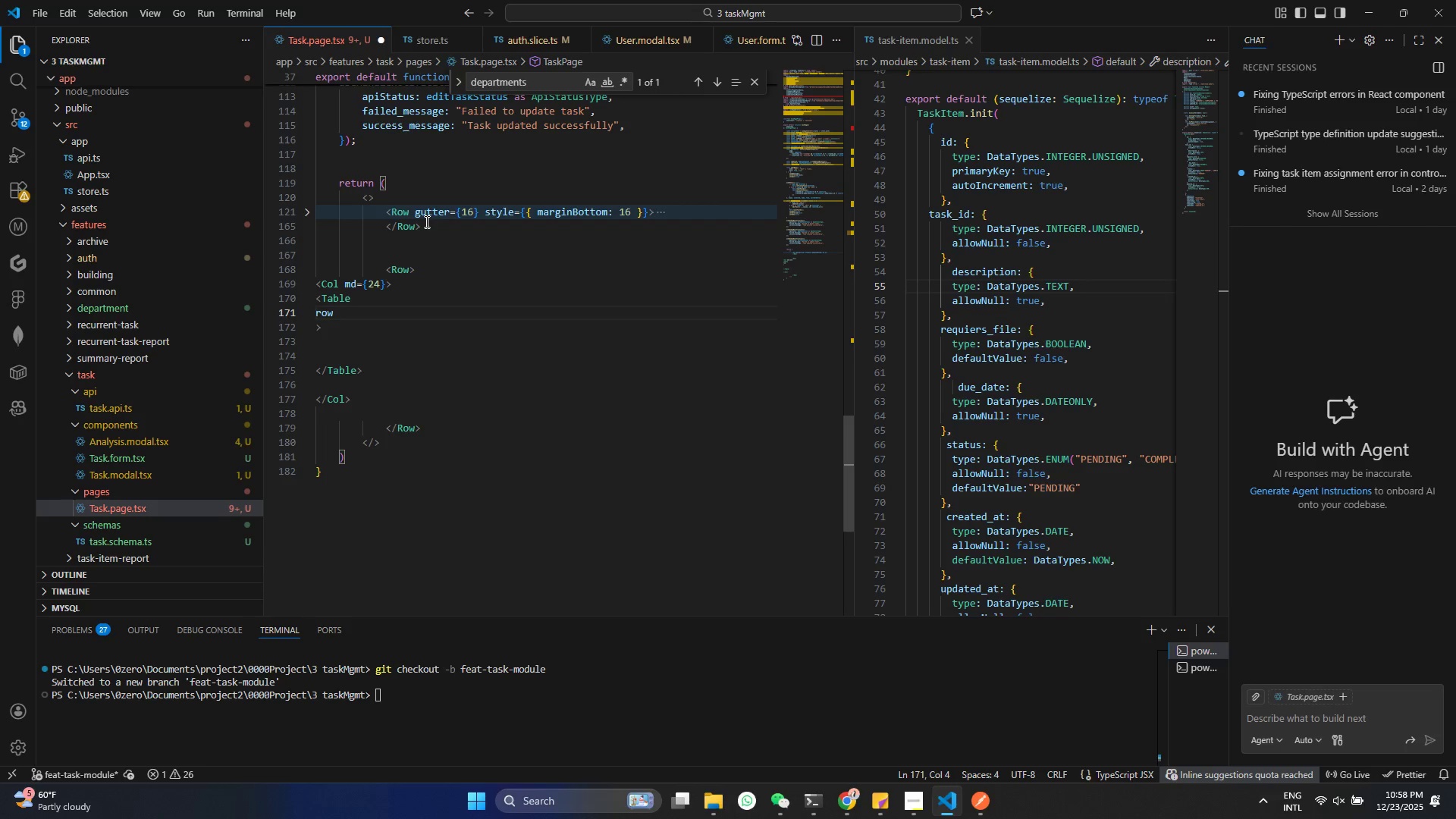 
type(Ke)
 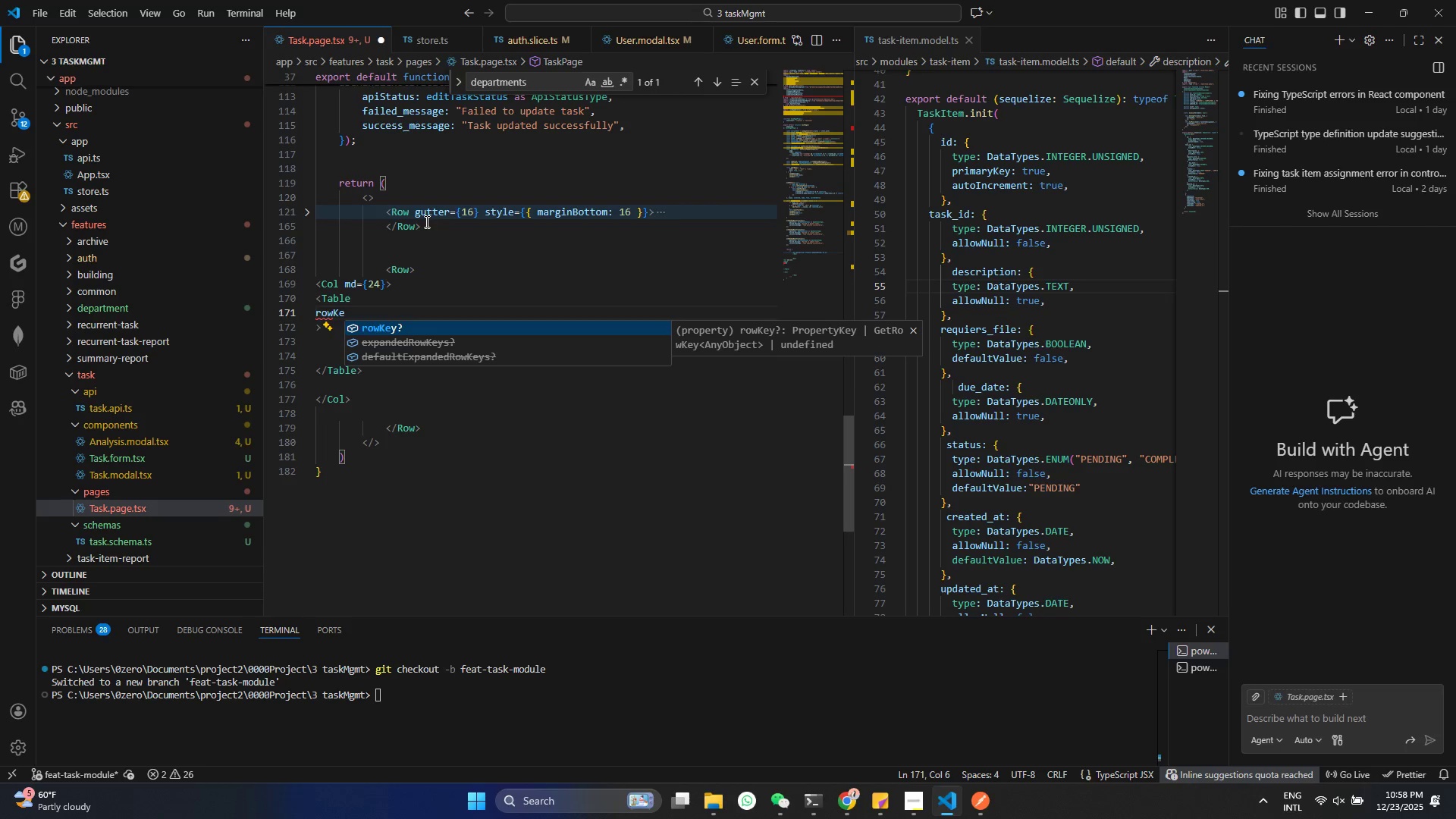 
key(Enter)
 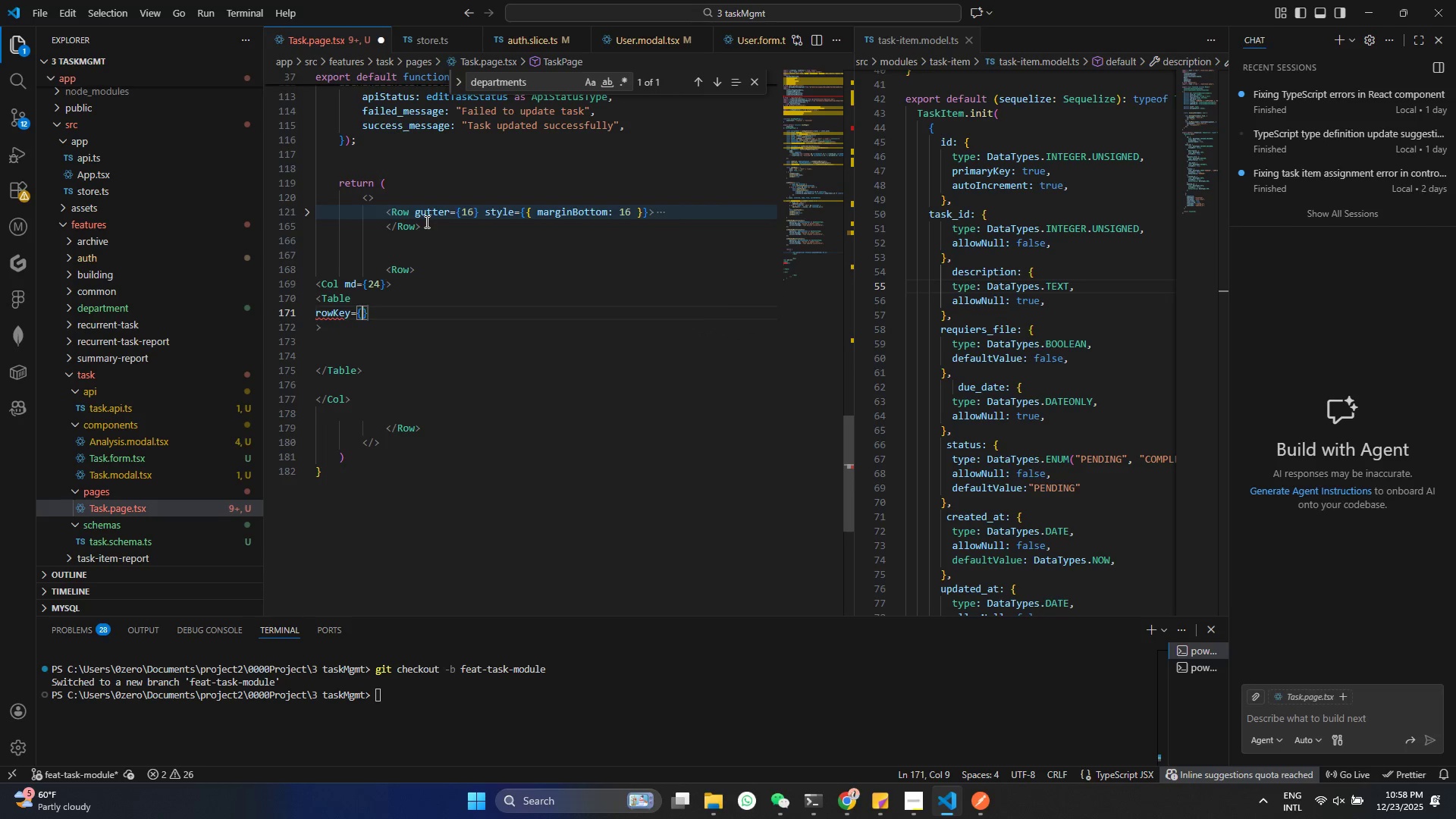 
key(ArrowRight)
 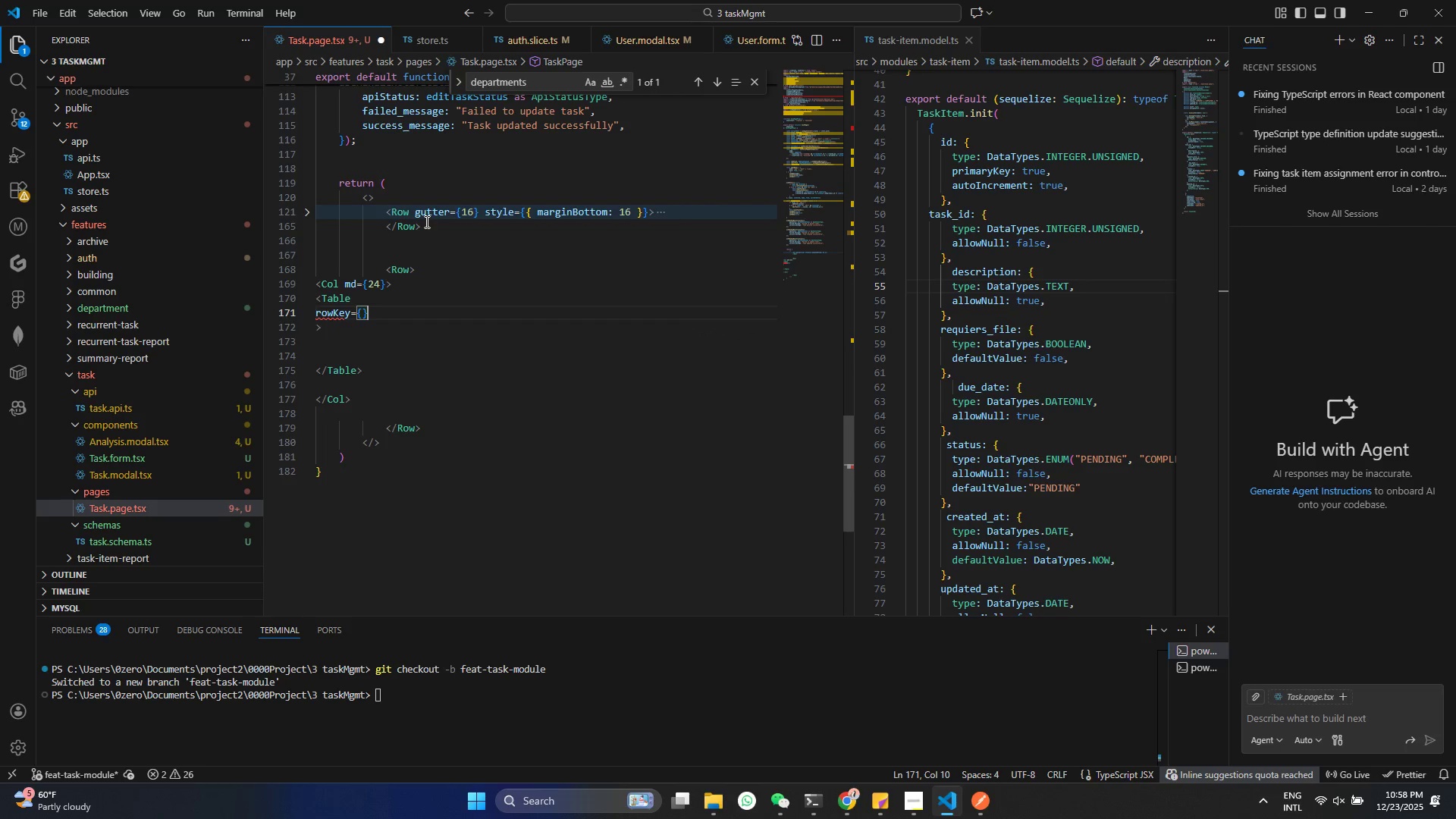 
key(Backspace)
 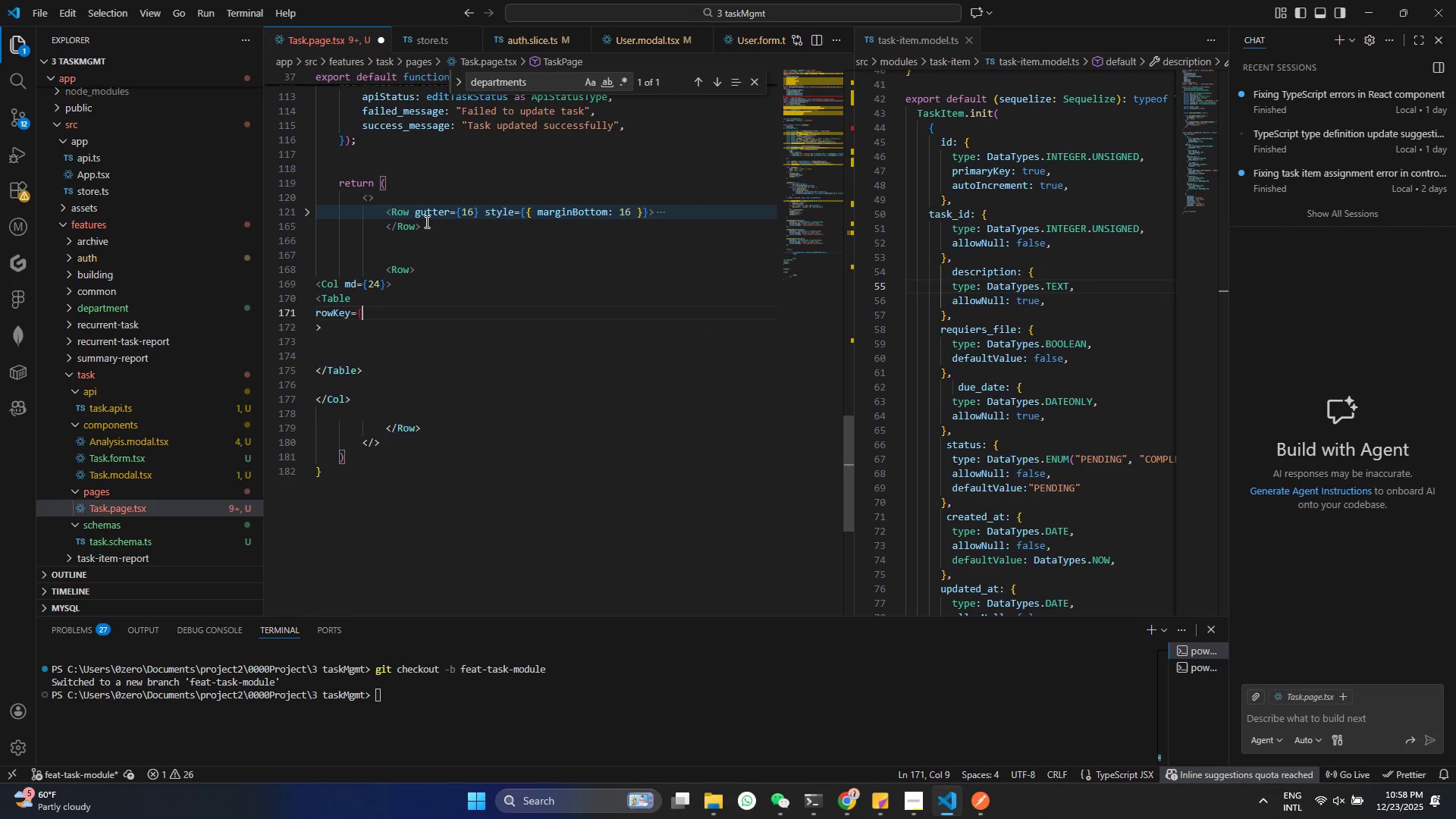 
key(Backspace)
 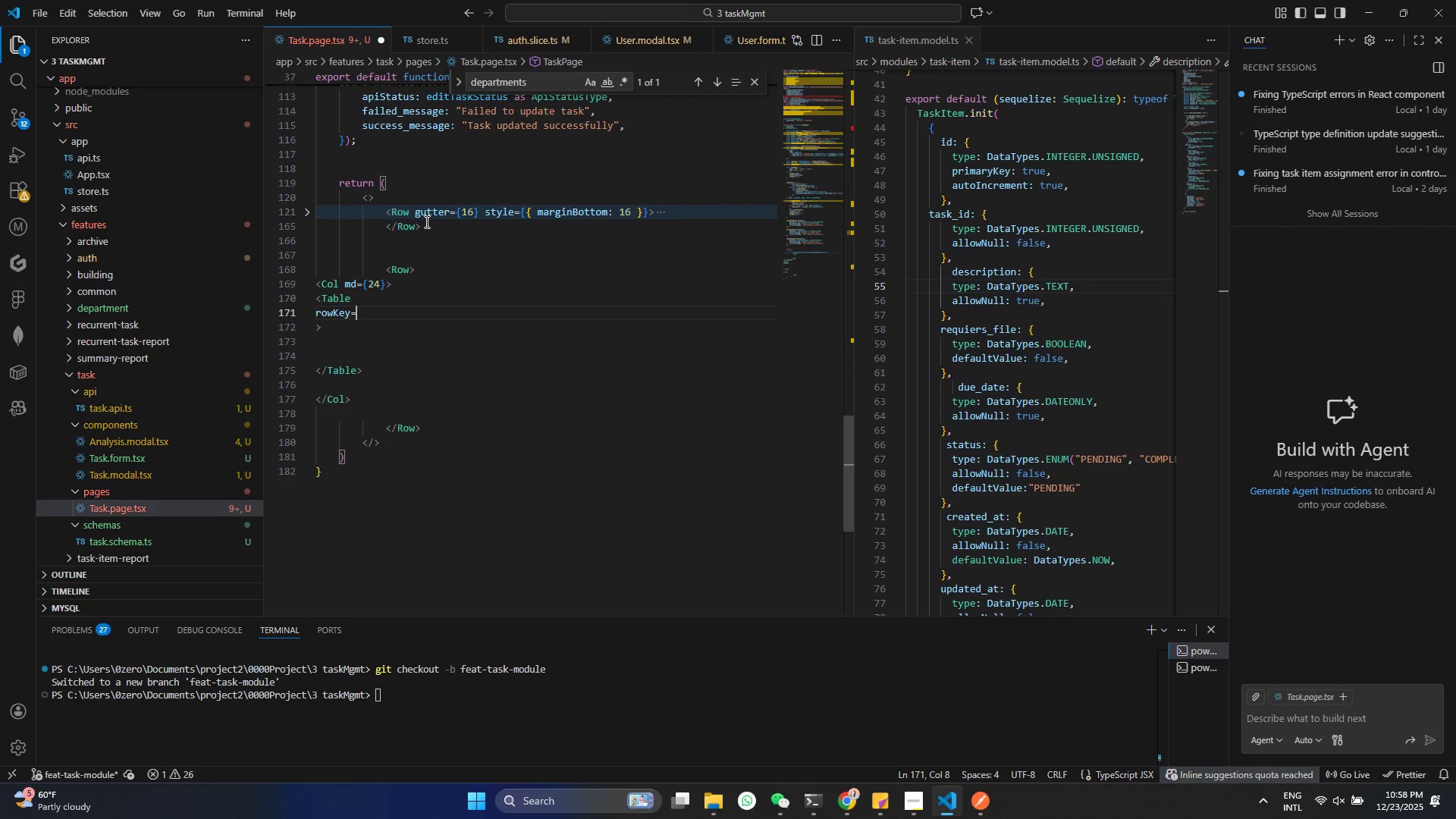 
key(Shift+Quote)
 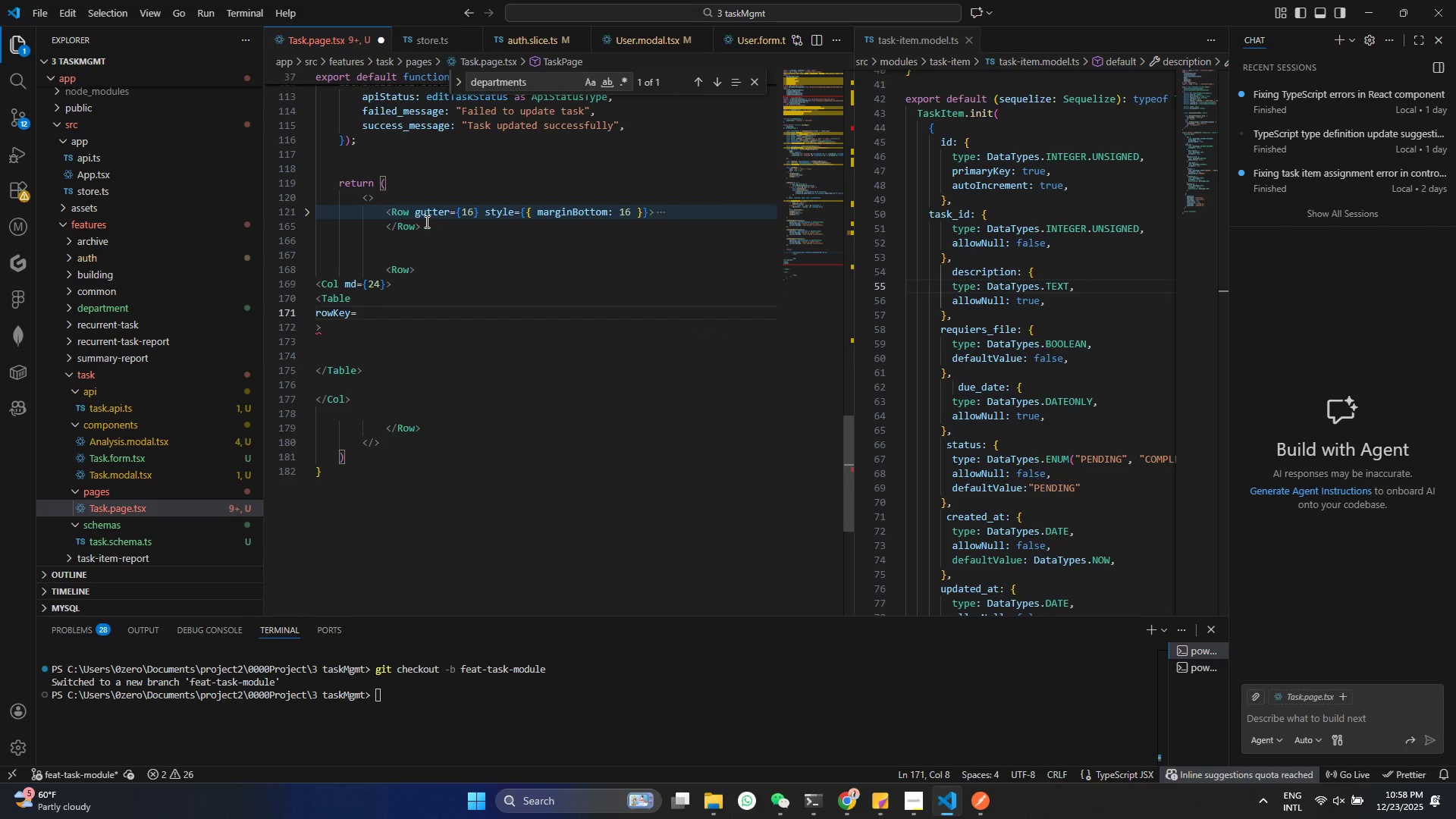 
key(Shift+Quote)
 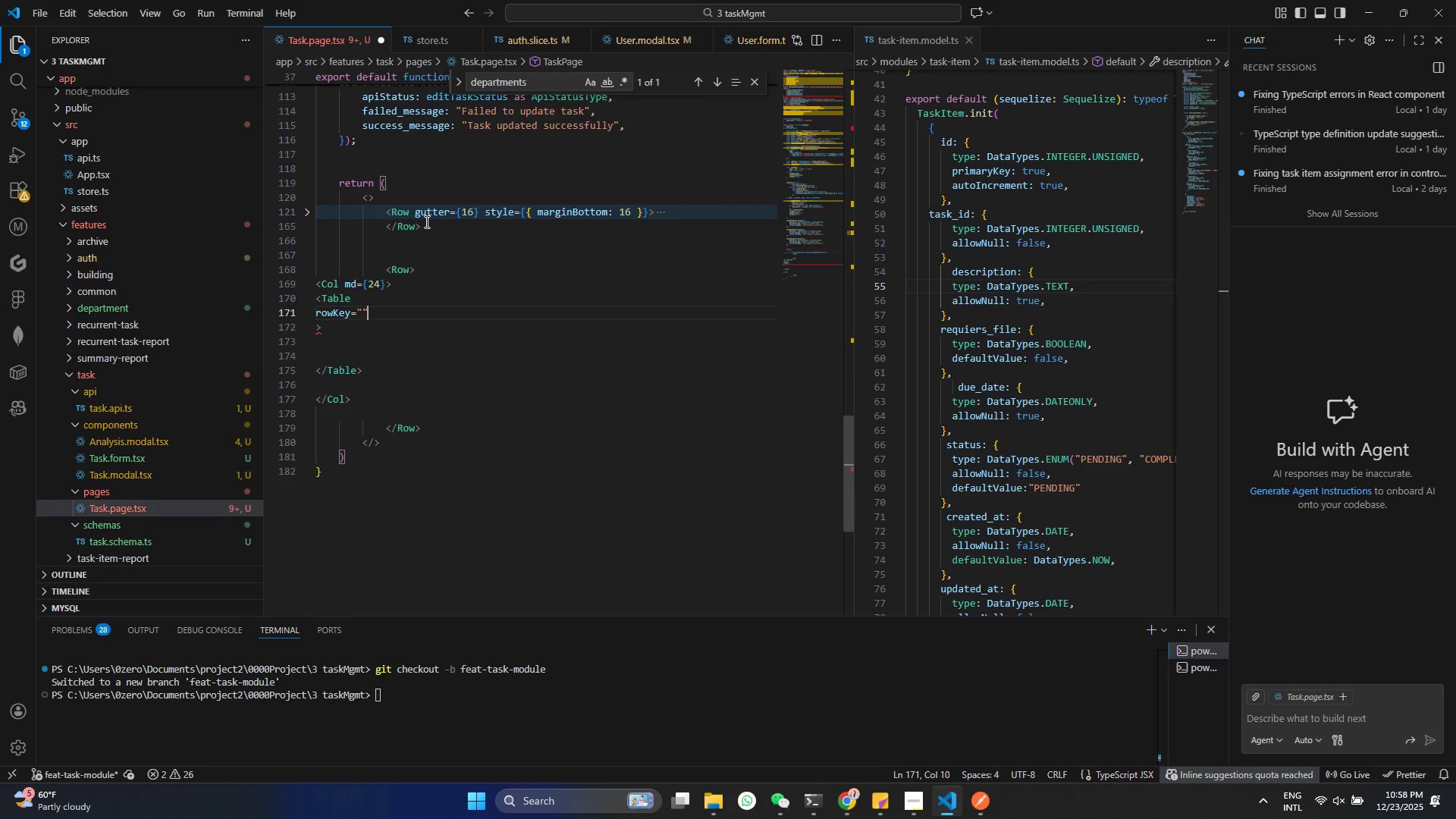 
key(ArrowLeft)
 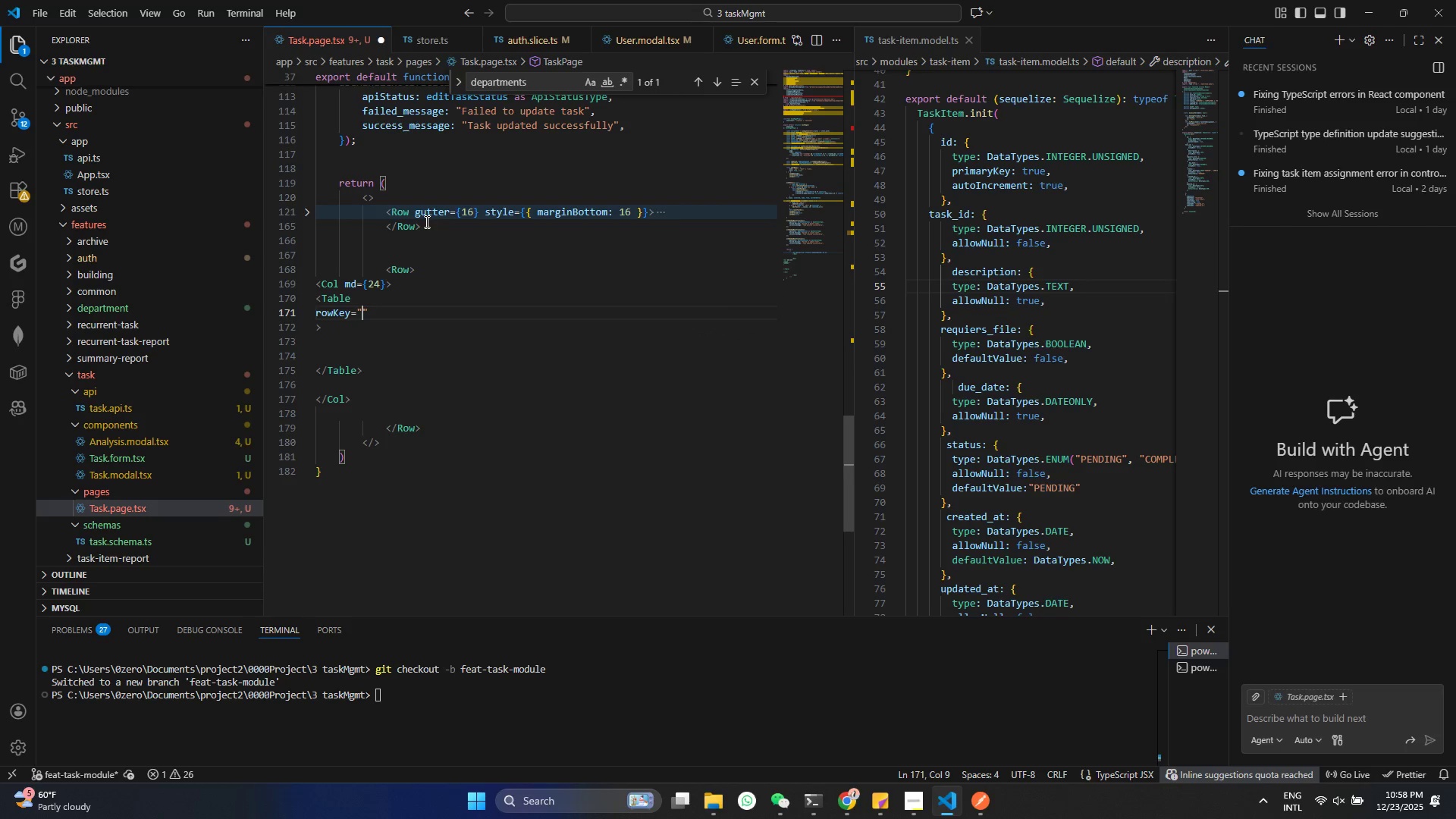 
type(id)
 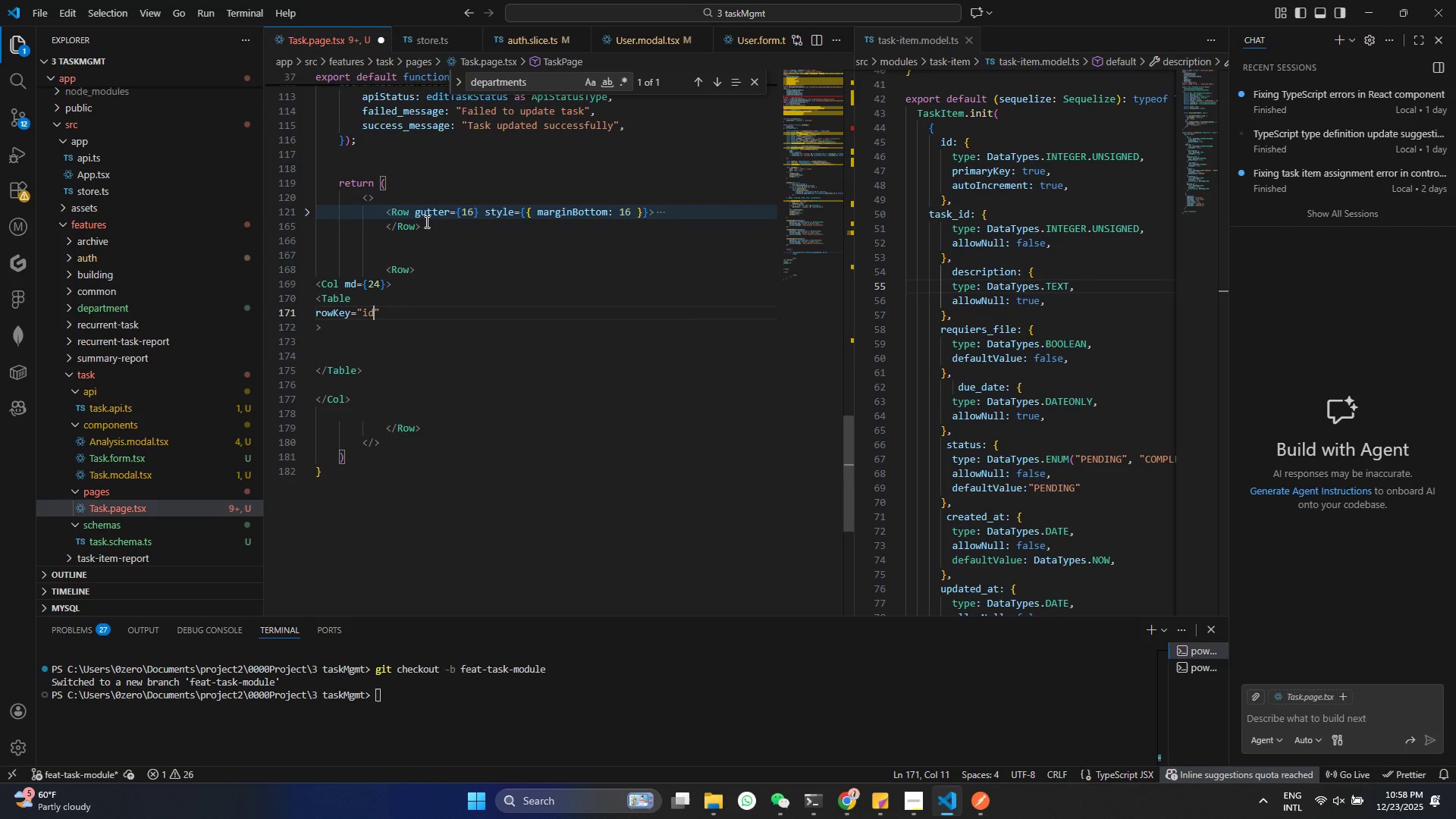 
key(Control+ControlLeft)
 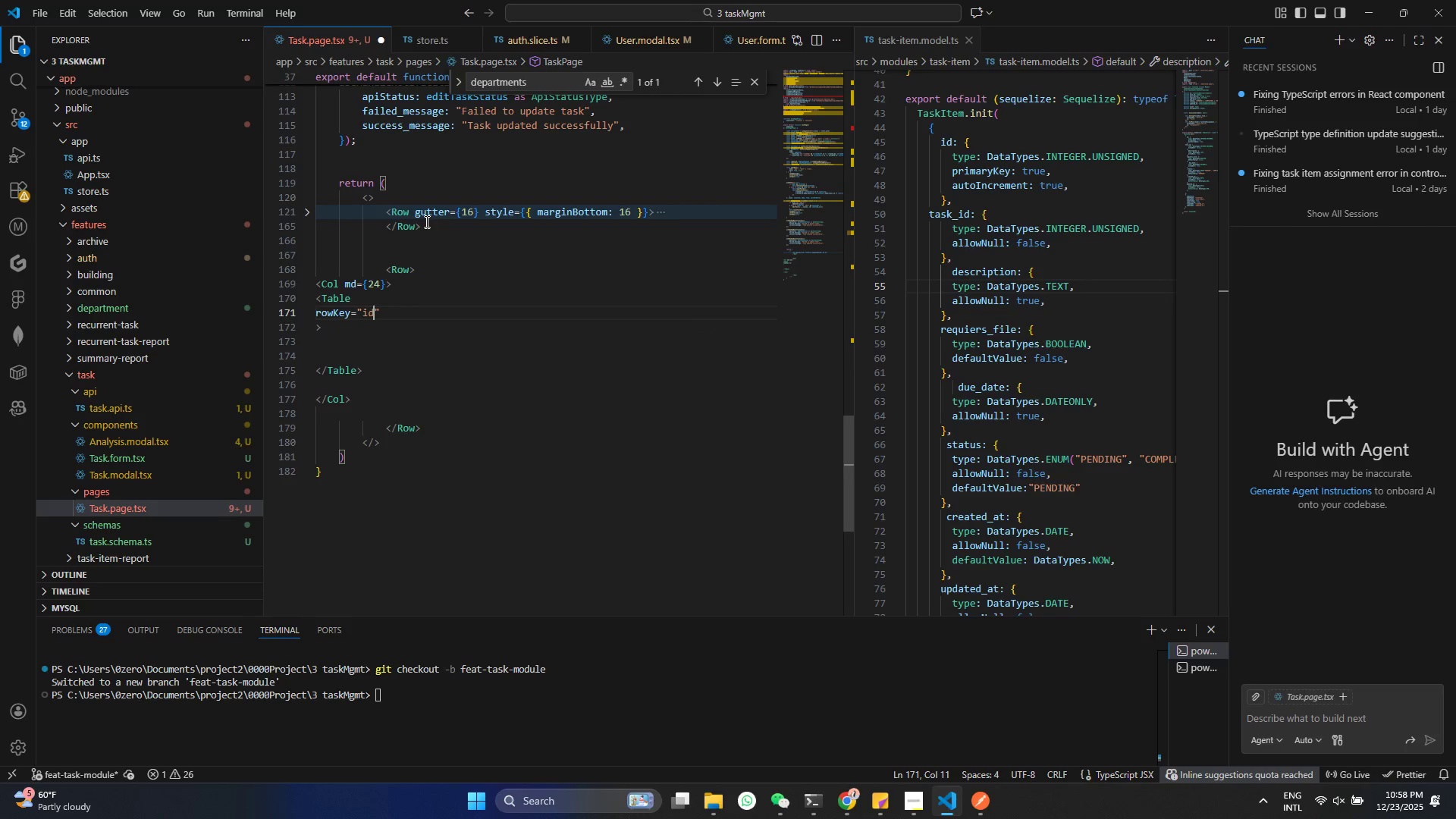 
key(Control+S)
 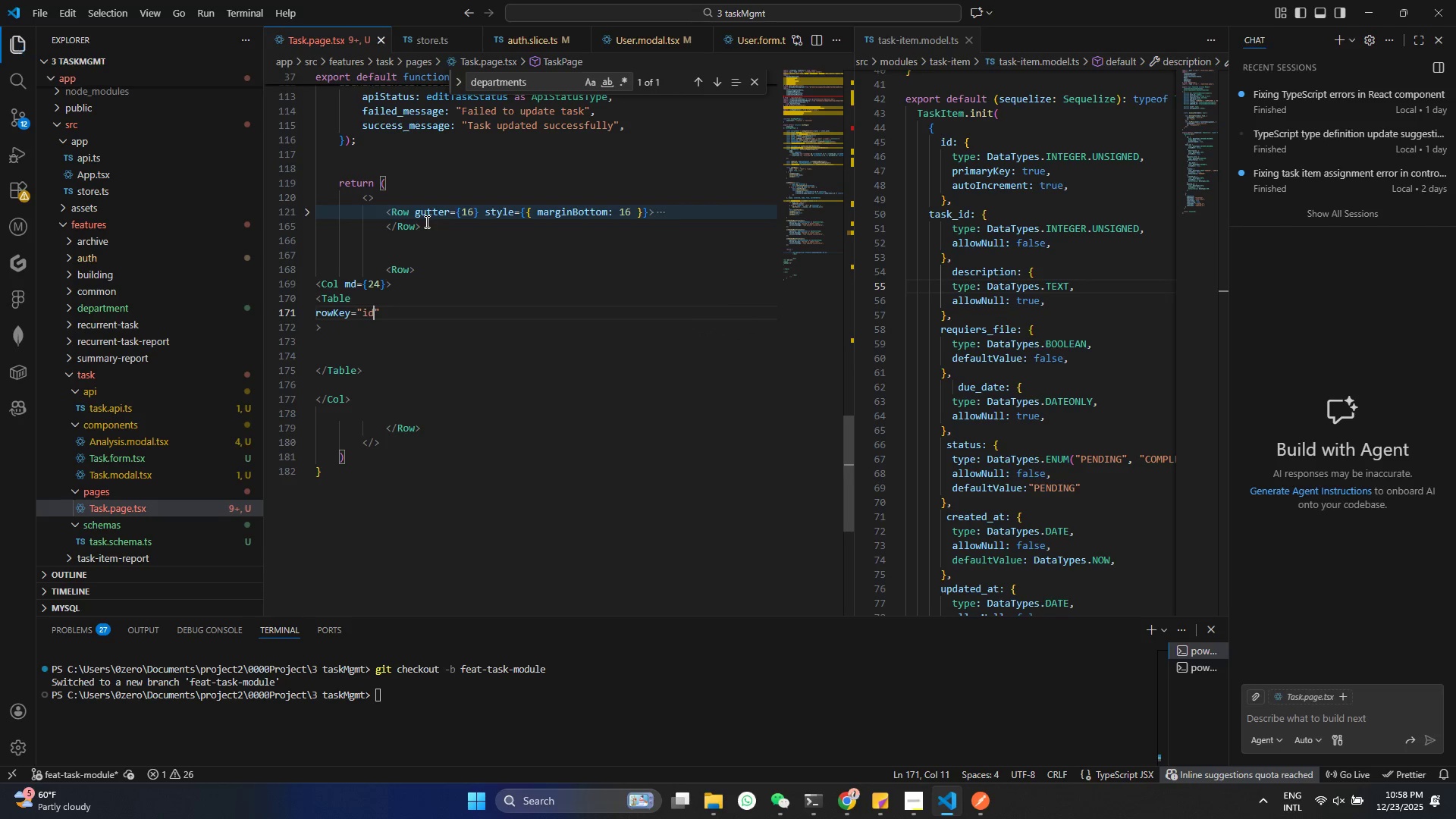 
key(ArrowRight)
 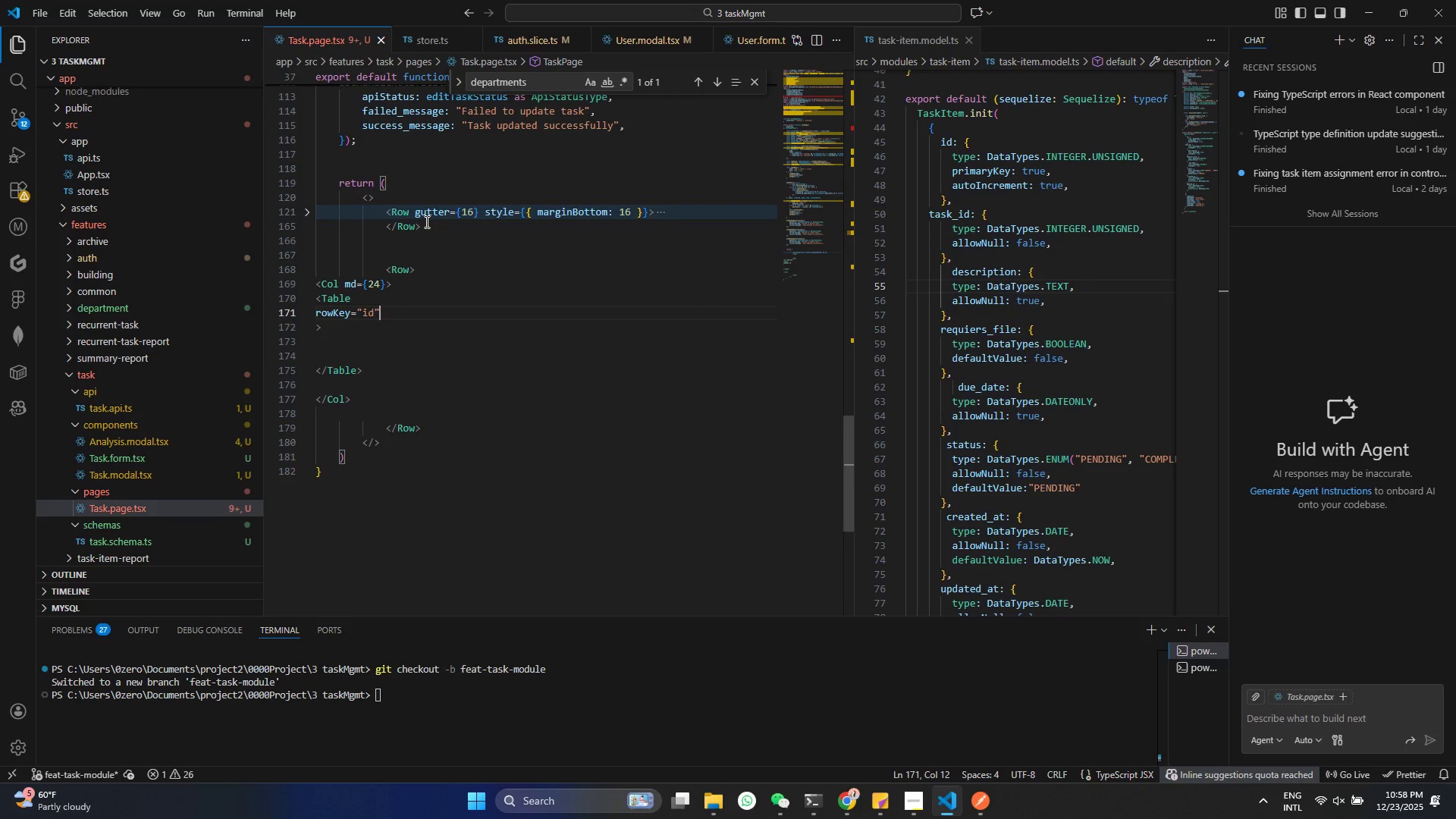 
key(Enter)
 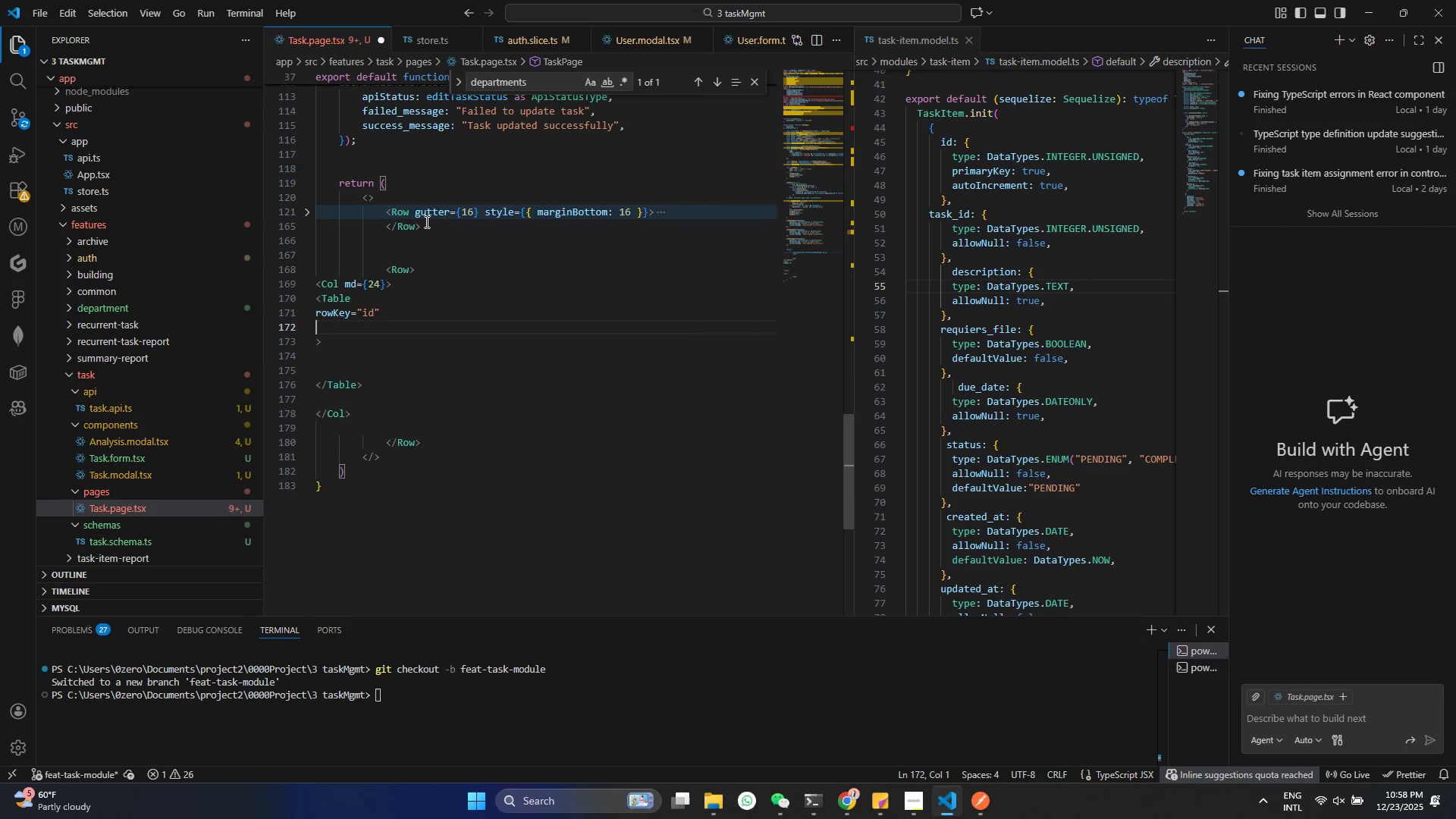 
type(loa)
 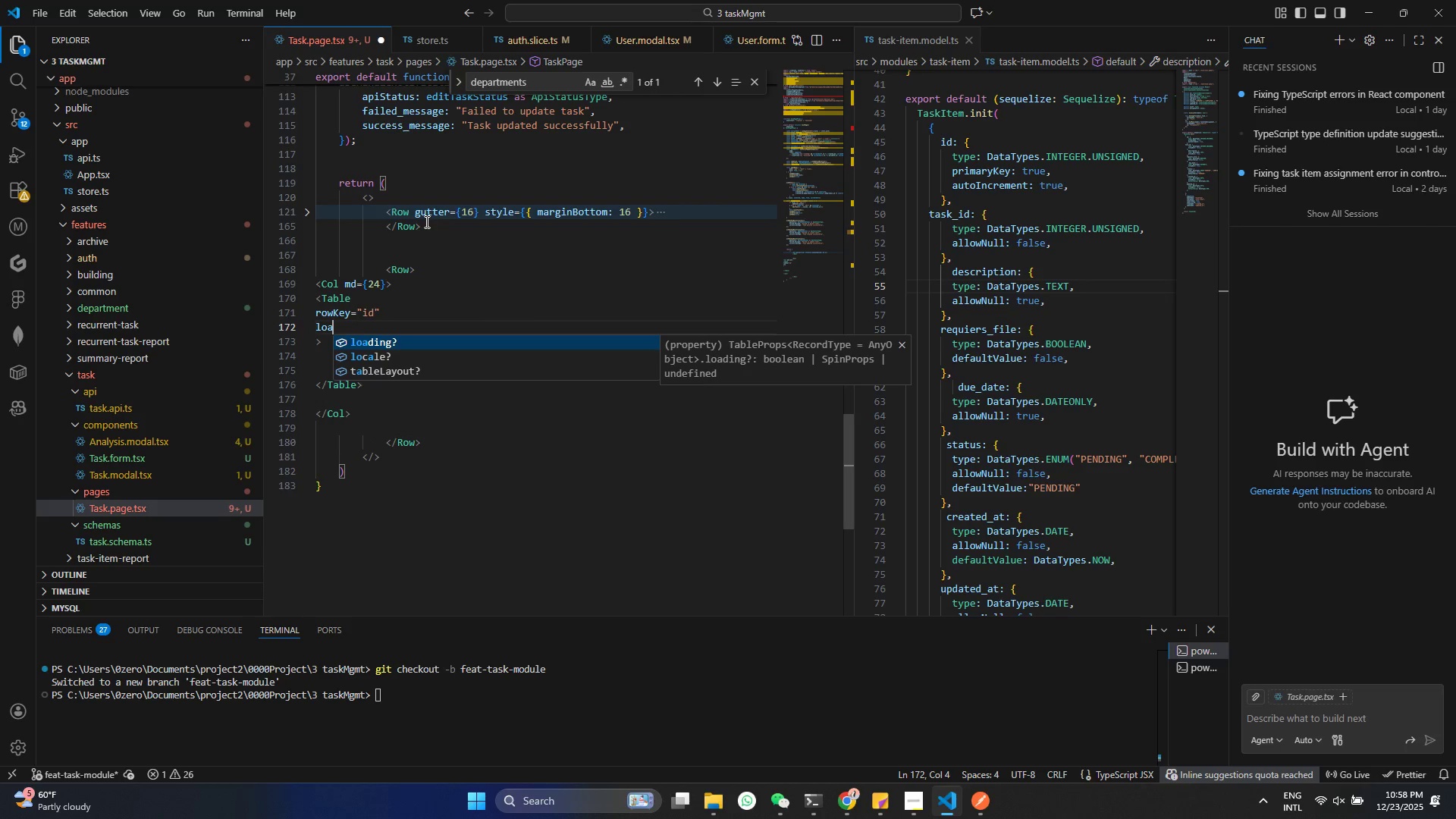 
key(Enter)
 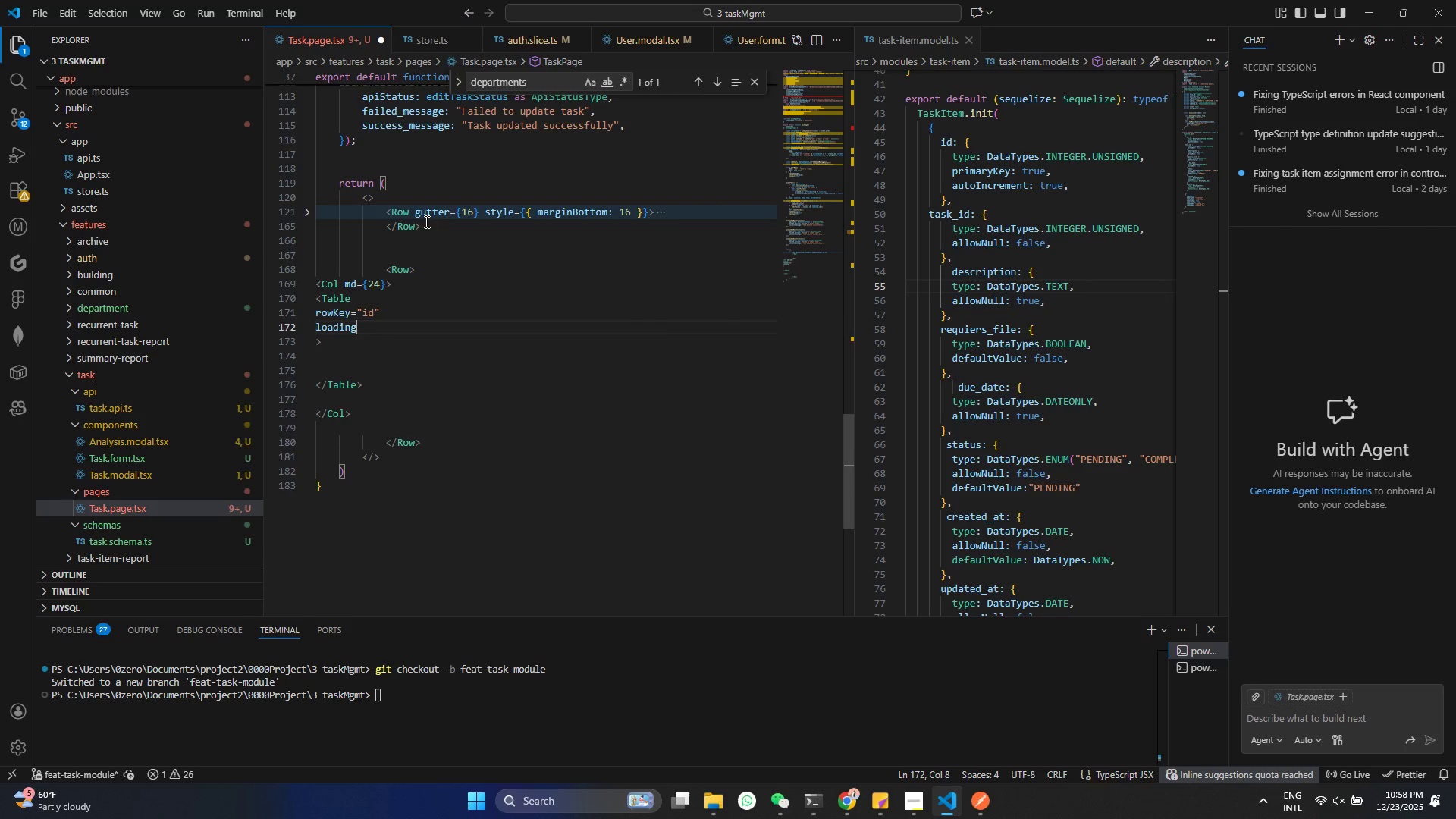 
key(Enter)
 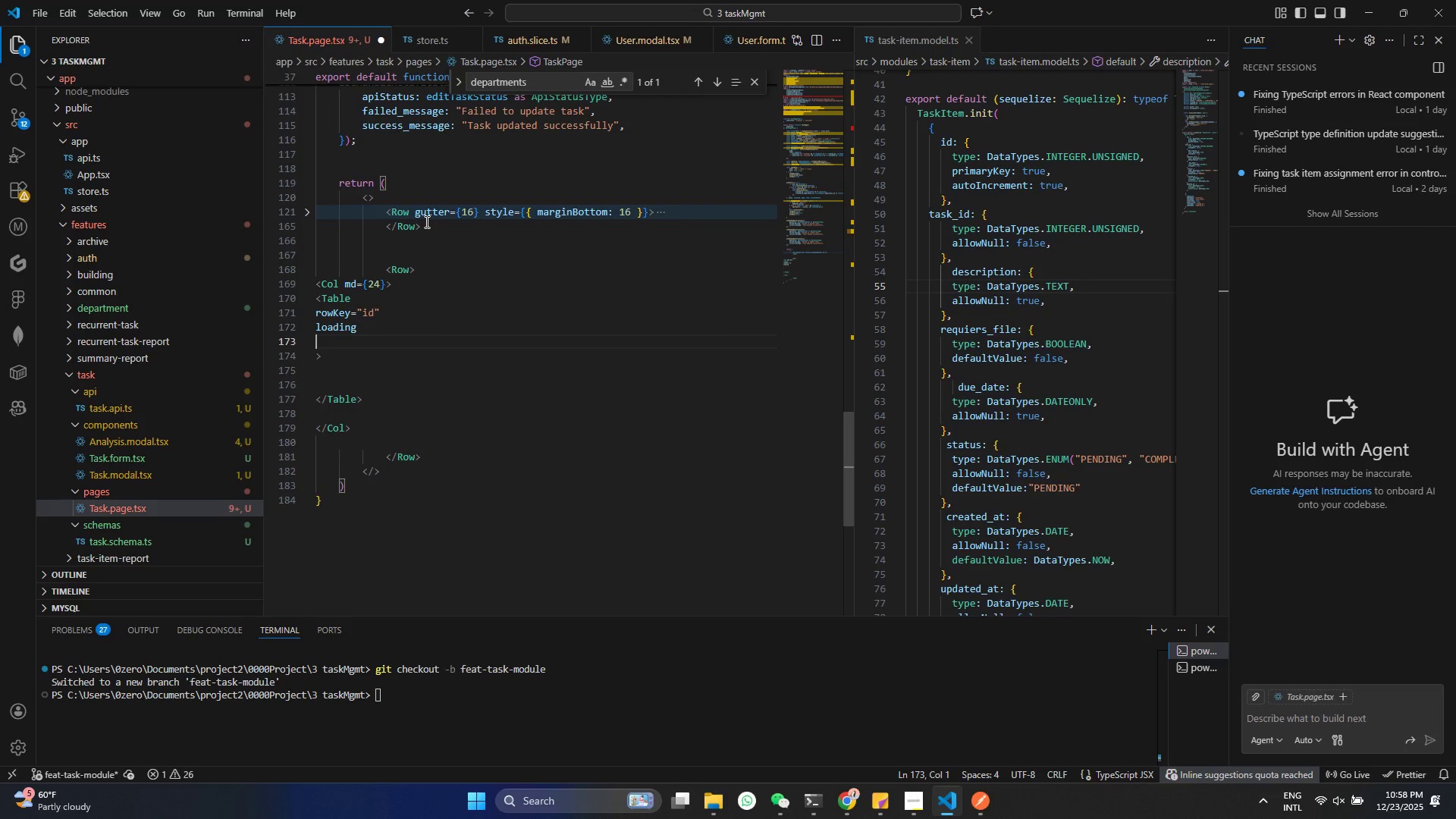 
key(Control+ControlLeft)
 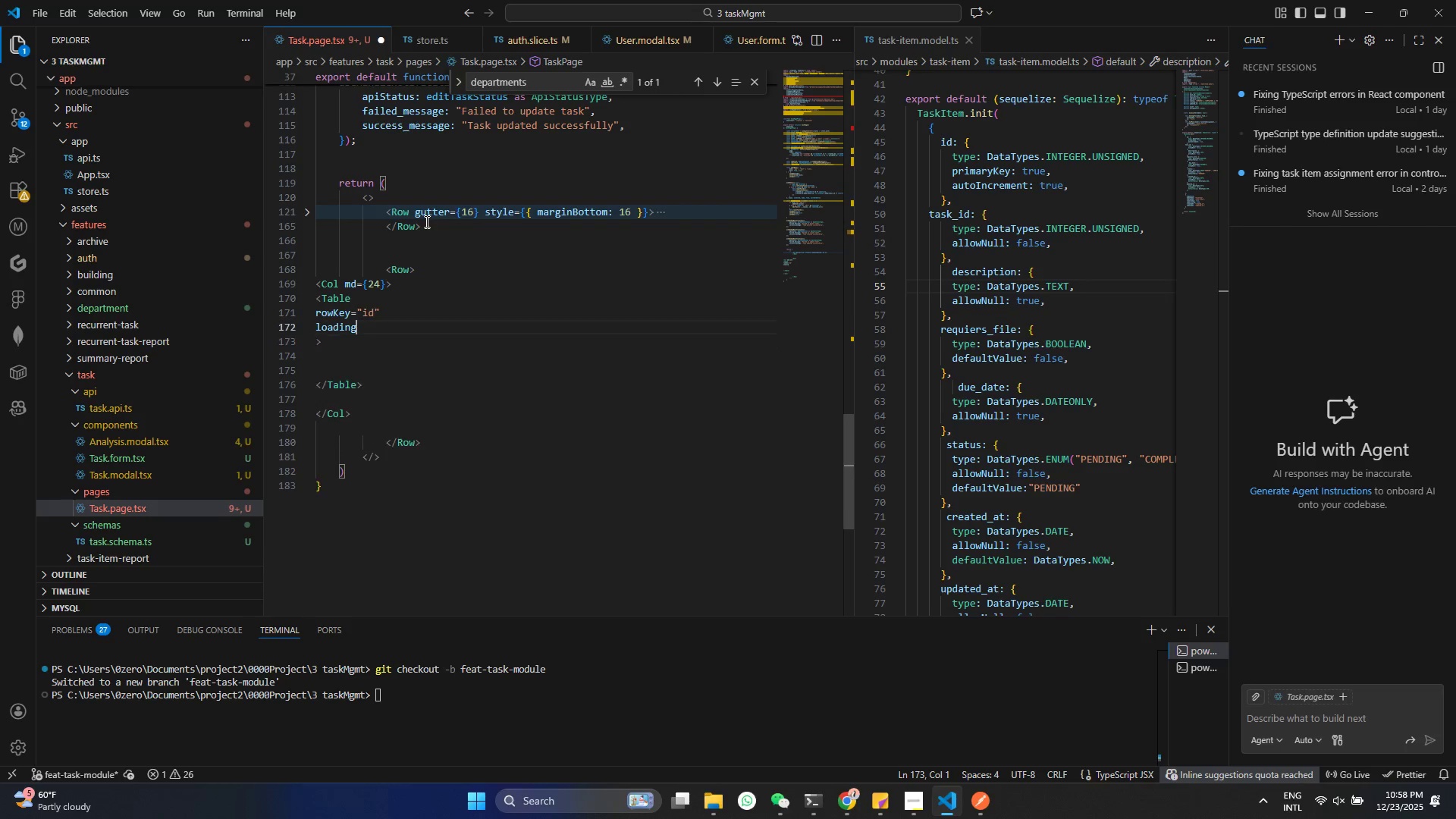 
key(Control+Z)
 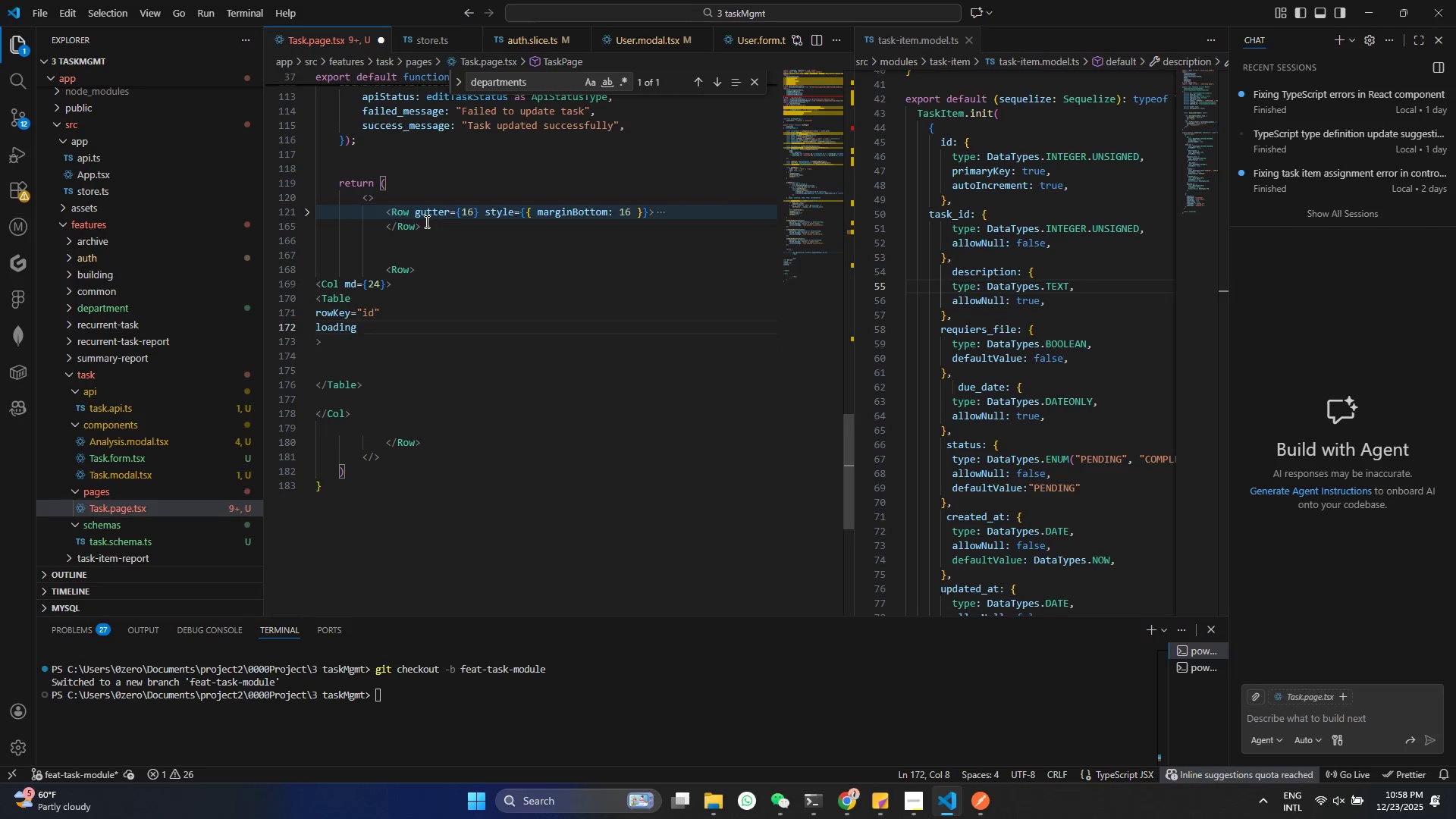 
type(={dar)
key(Backspace)
type(ta)
 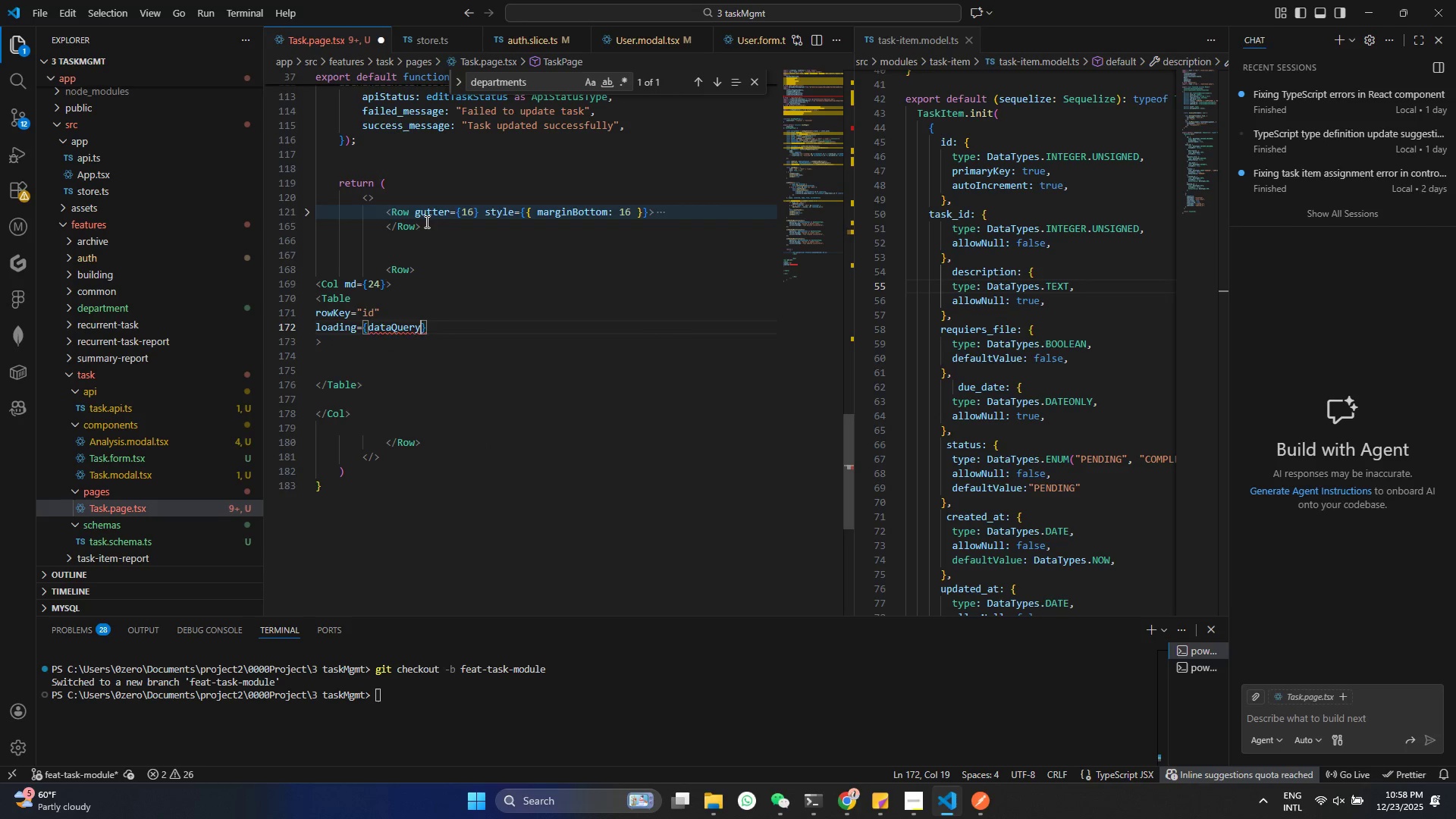 
 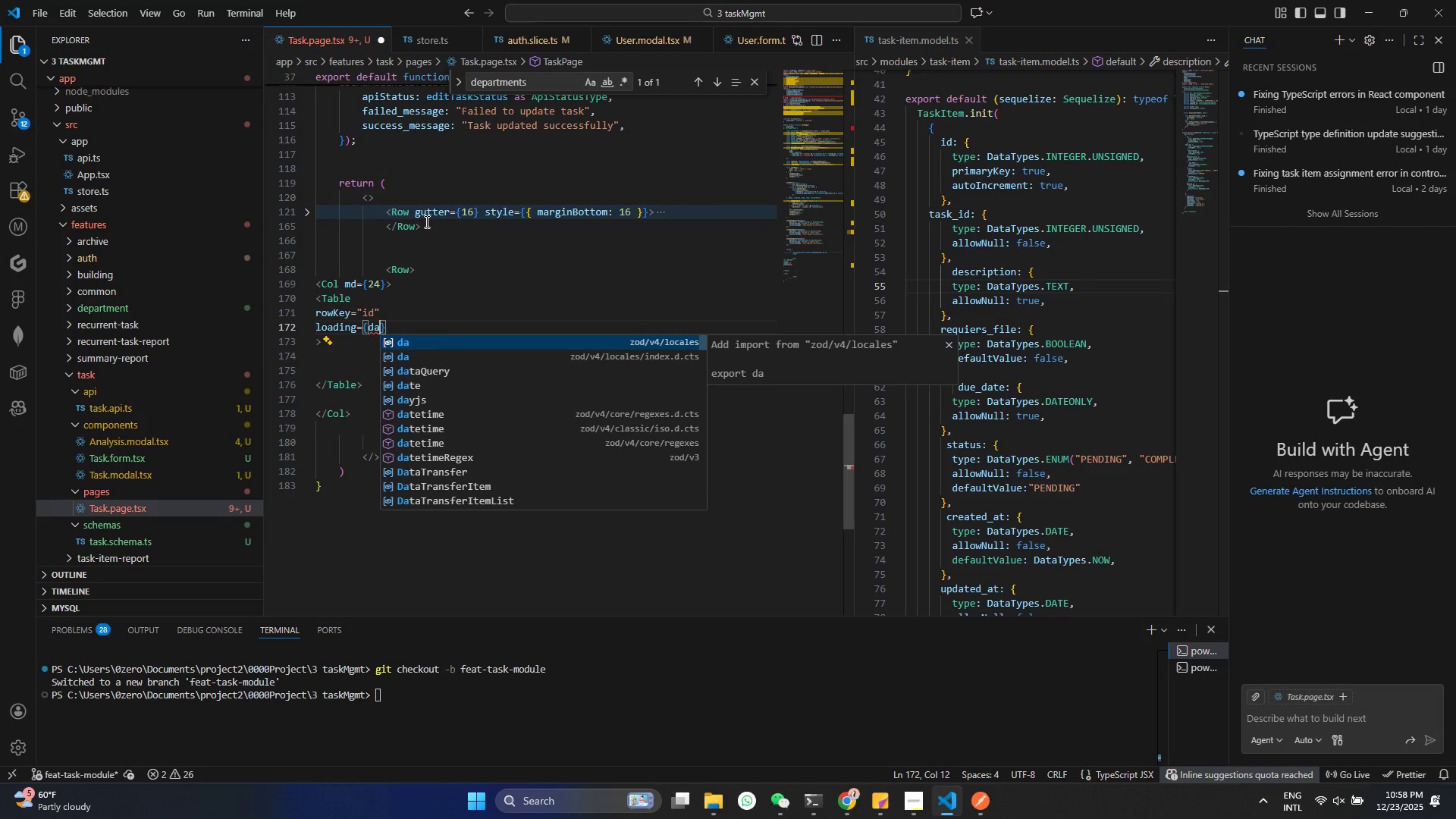 
key(Enter)
 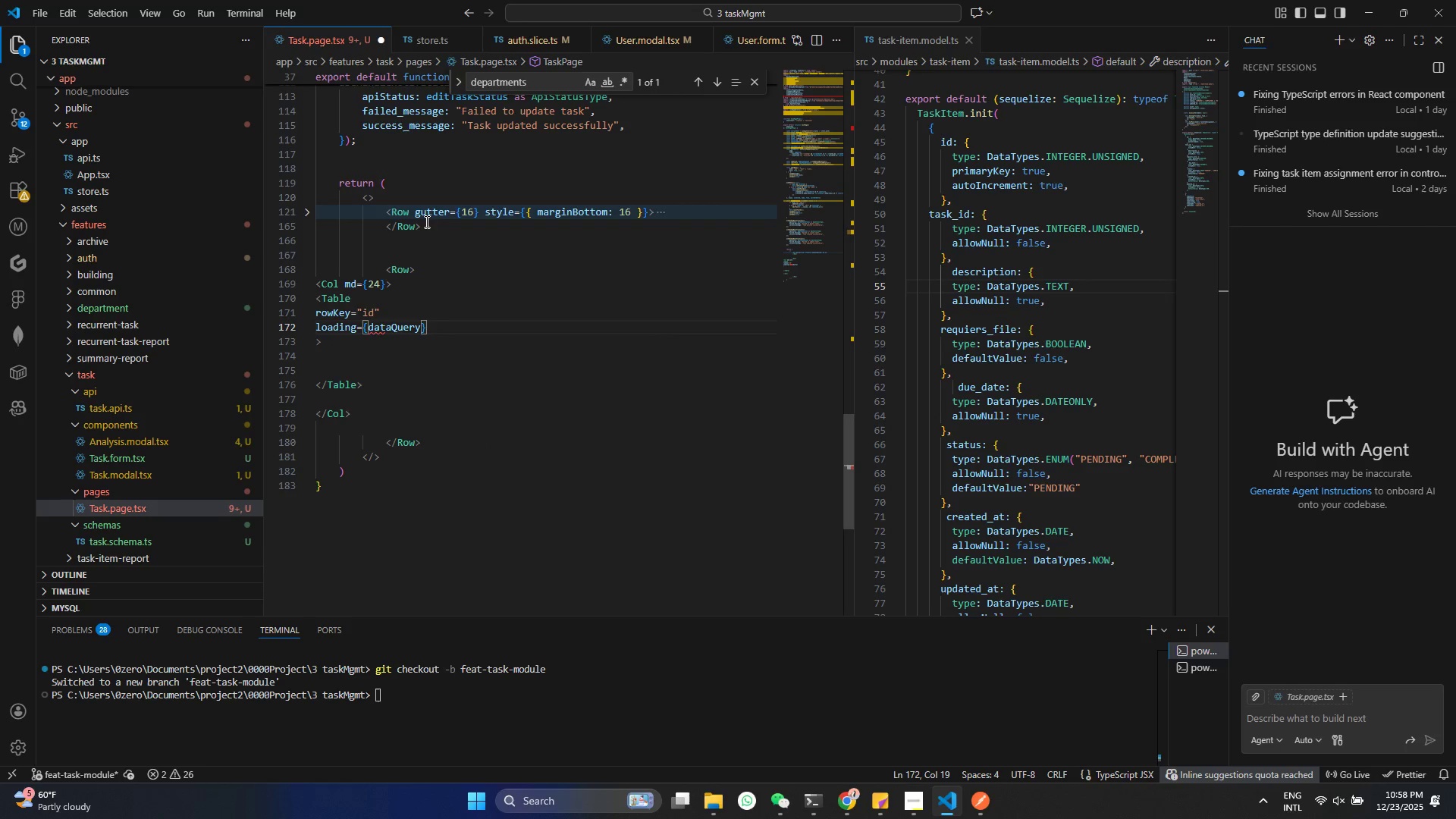 
type(.)
key(Backspace)
type(is)
key(Backspace)
key(Backspace)
type(.is)
 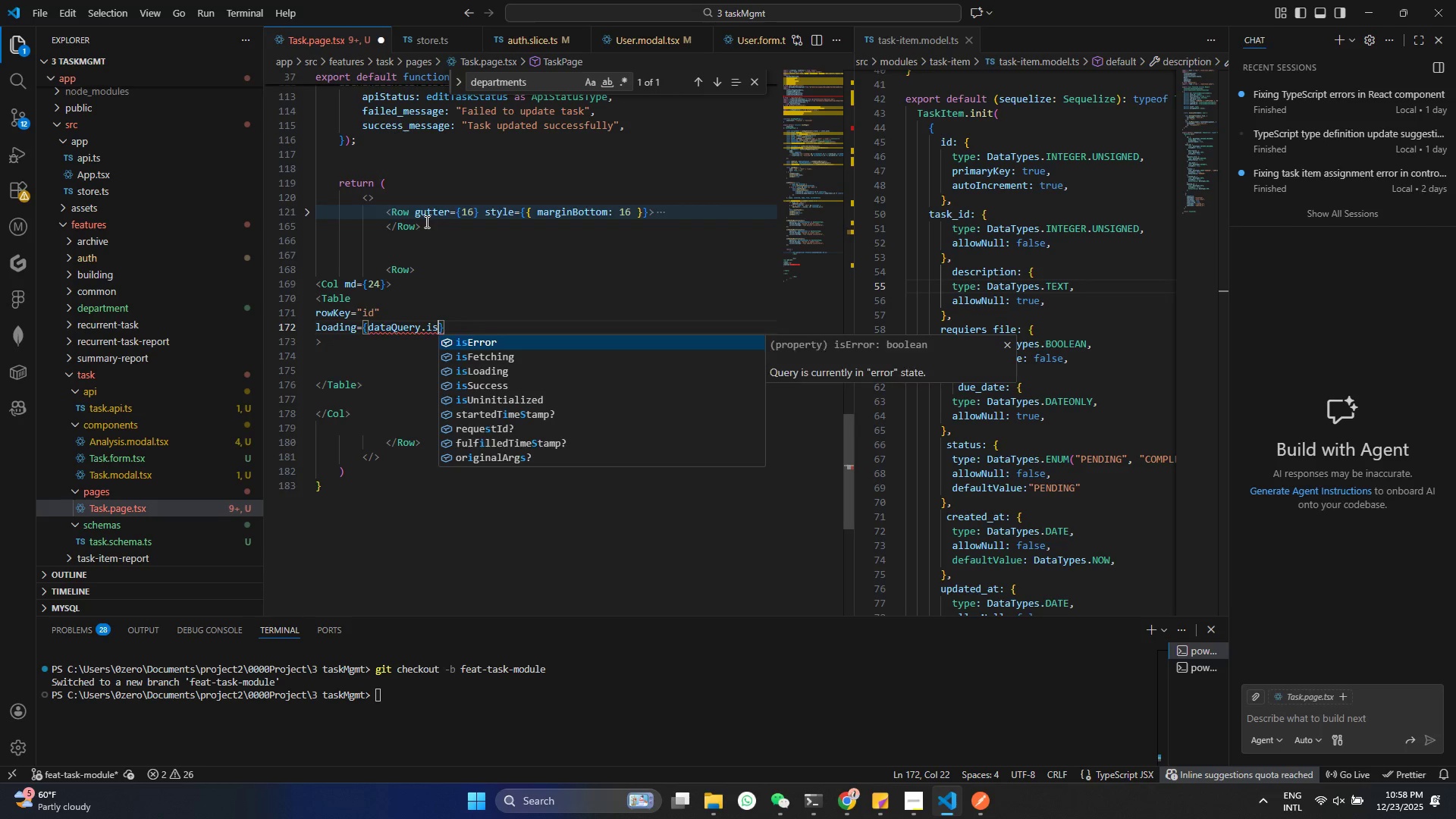 
key(Enter)
 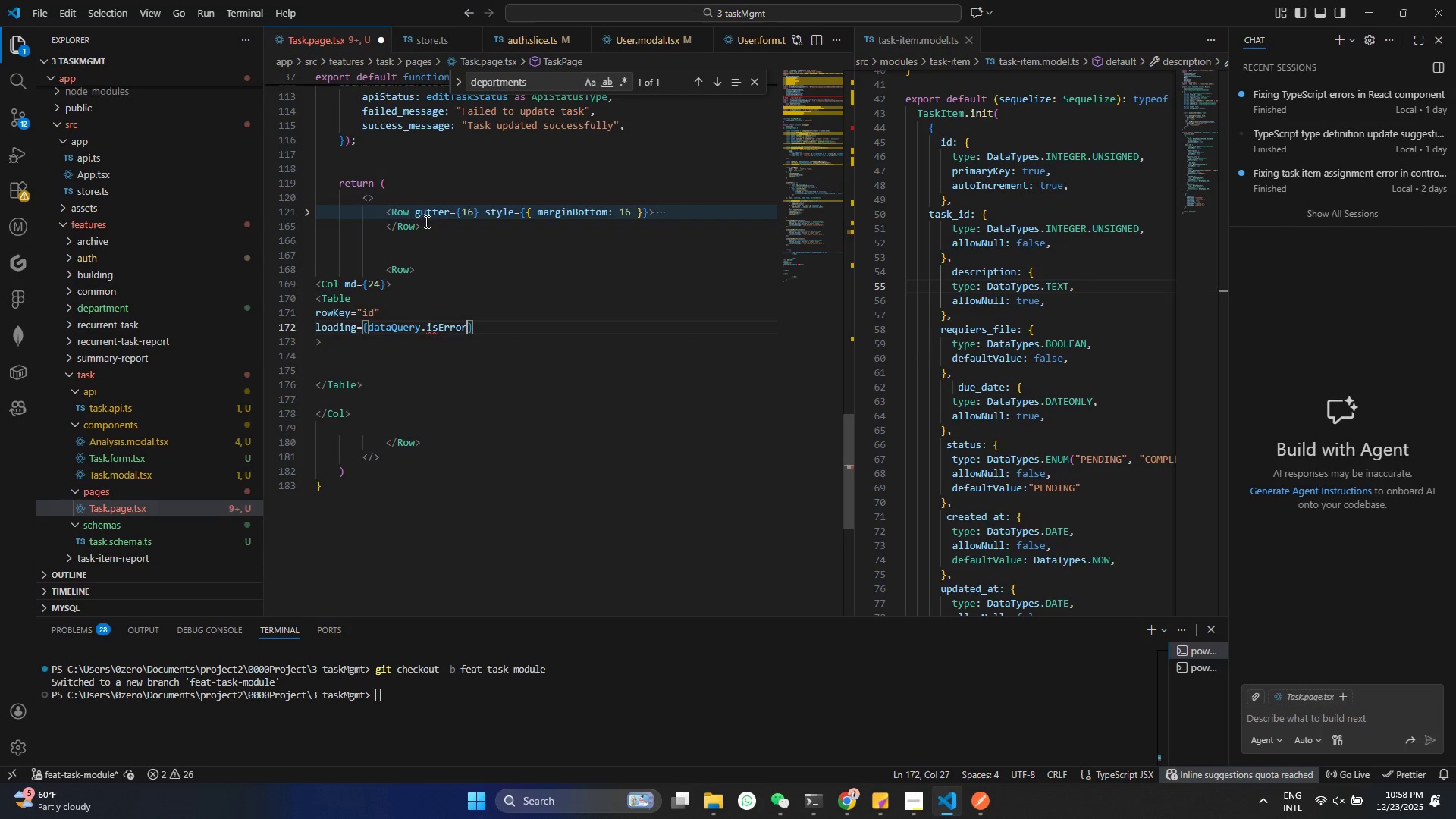 
key(Control+ControlLeft)
 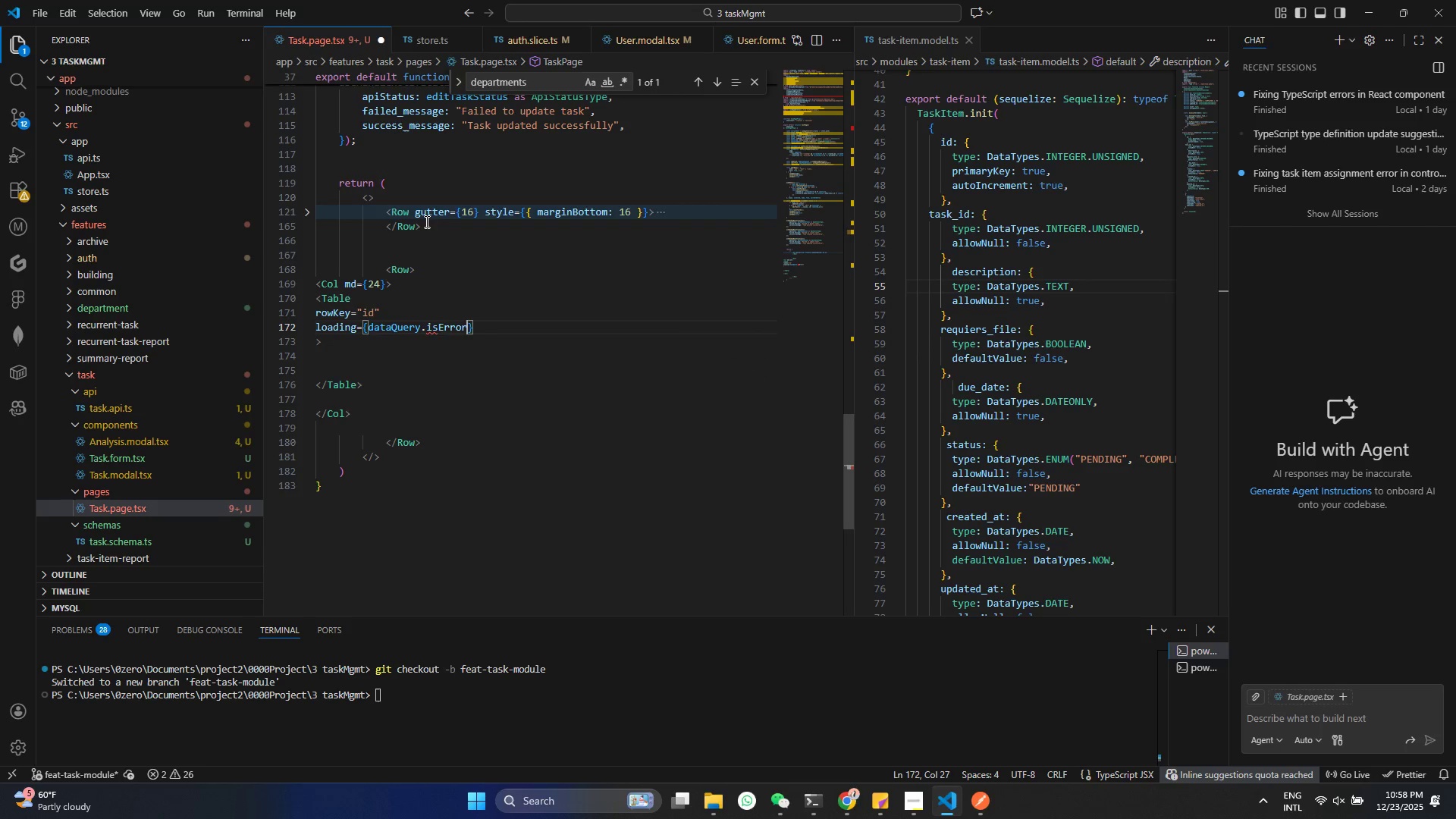 
key(Control+Z)
 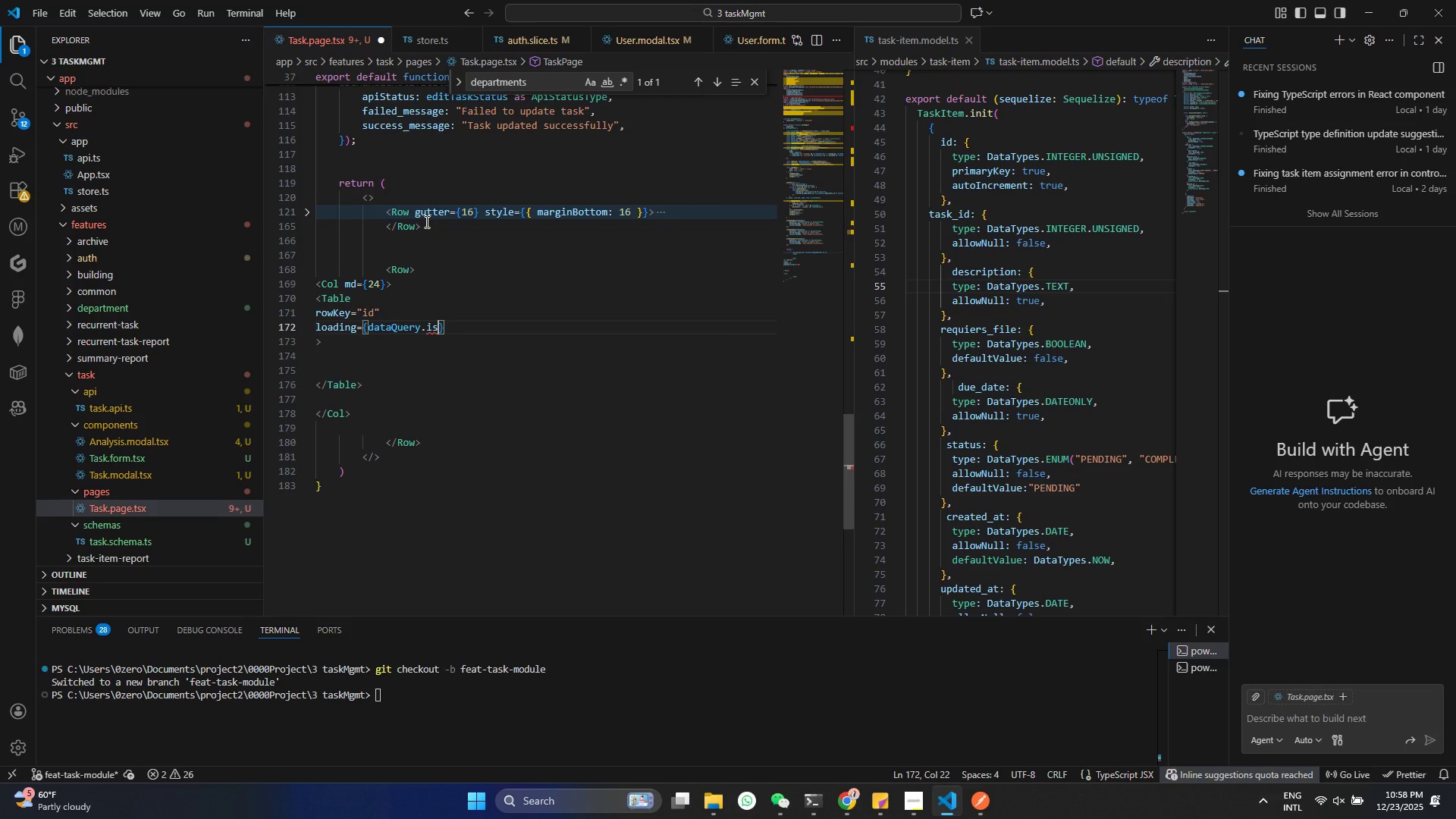 
type(Lp)
key(Backspace)
type(oa)
 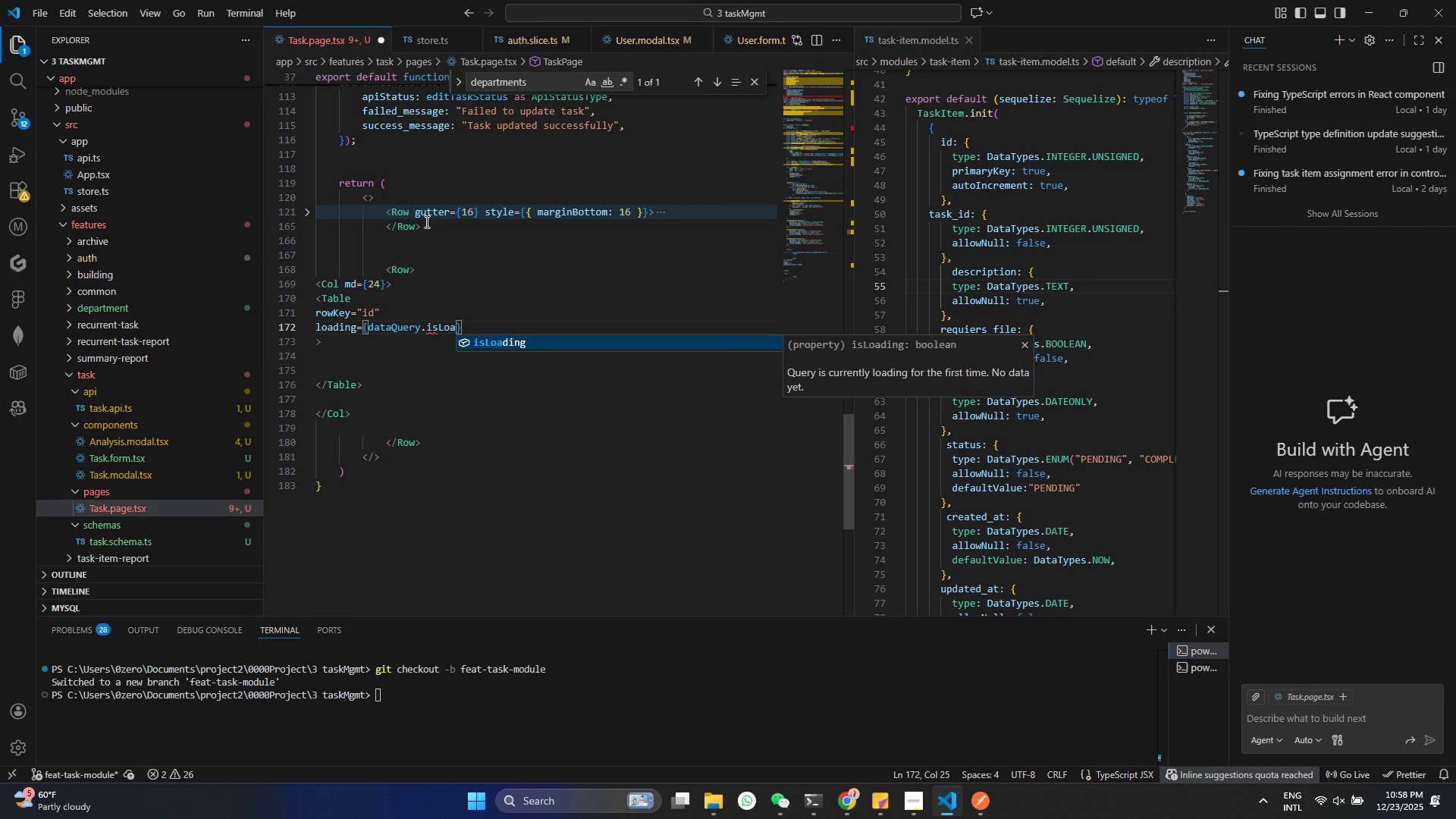 
key(Enter)
 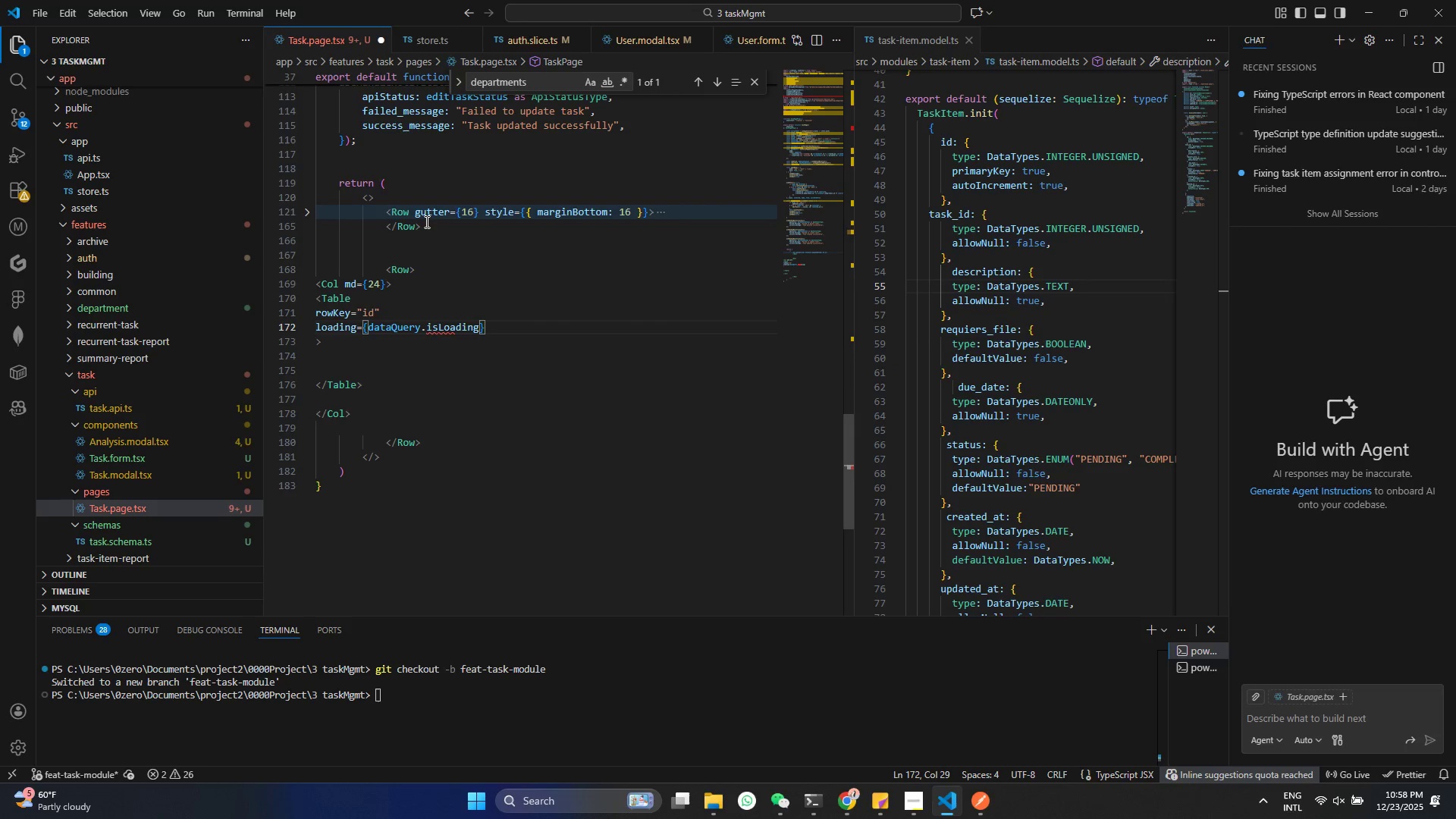 
key(Control+S)
 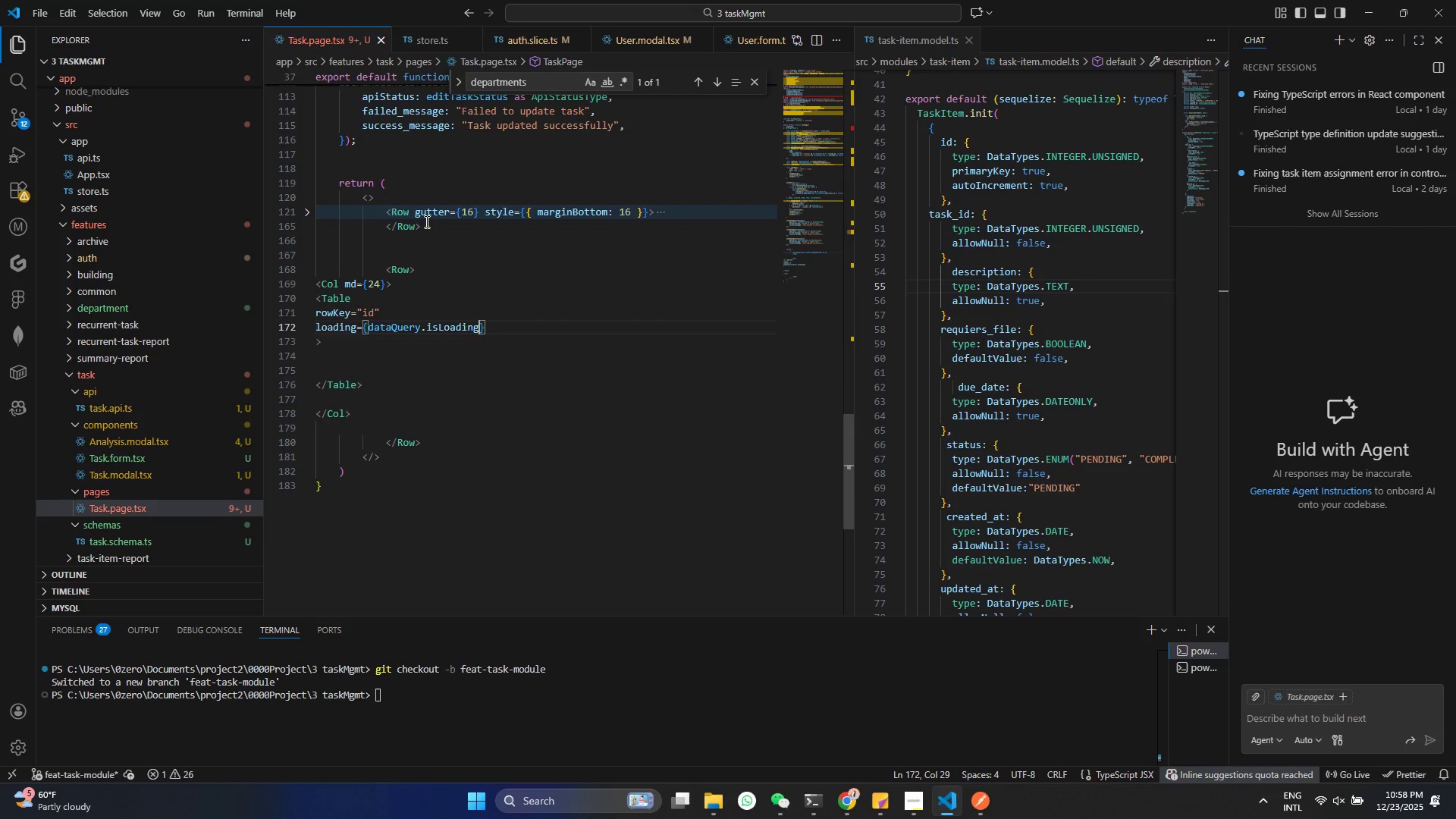 
key(Control+S)
 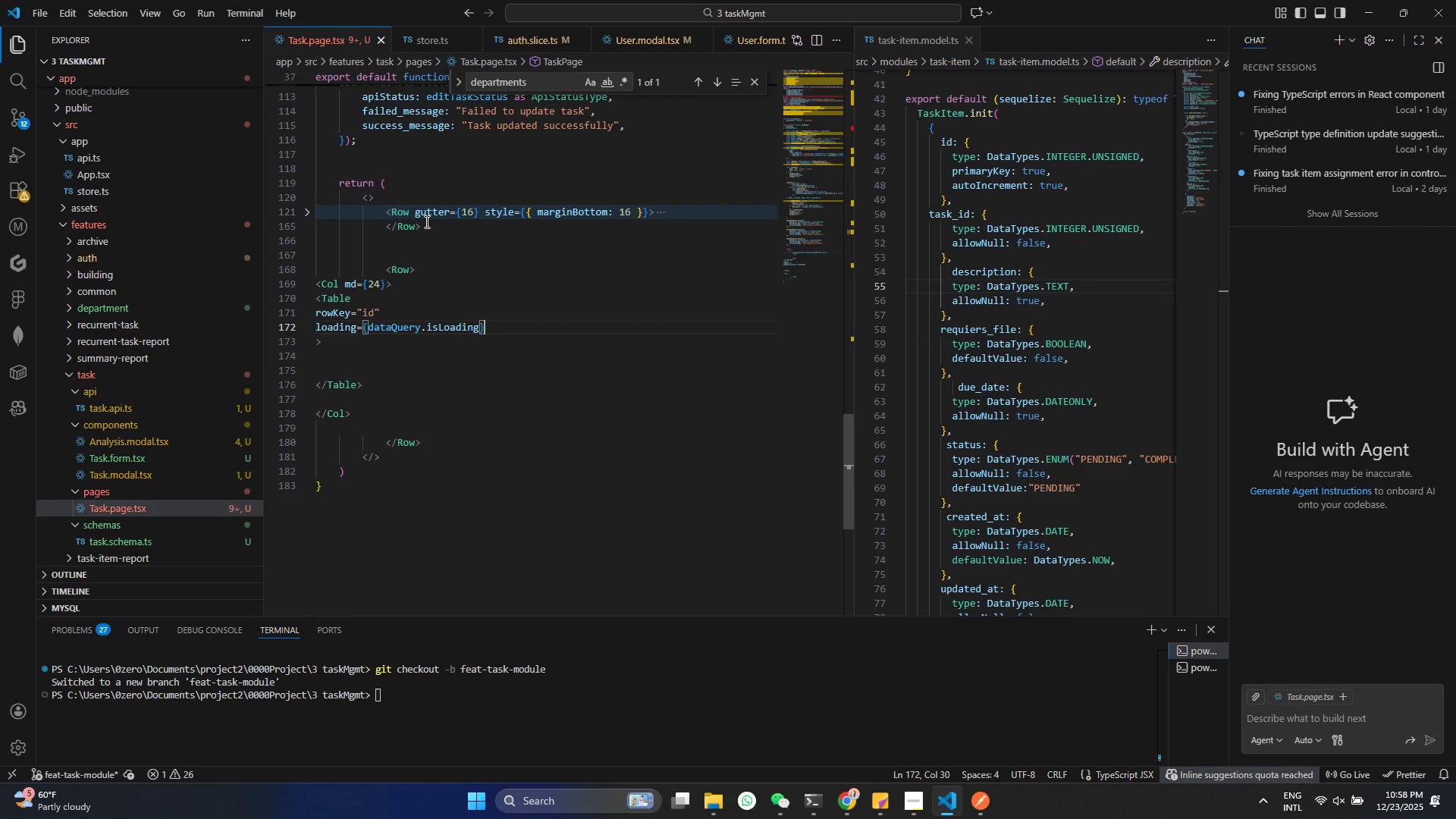 
key(ArrowRight)
 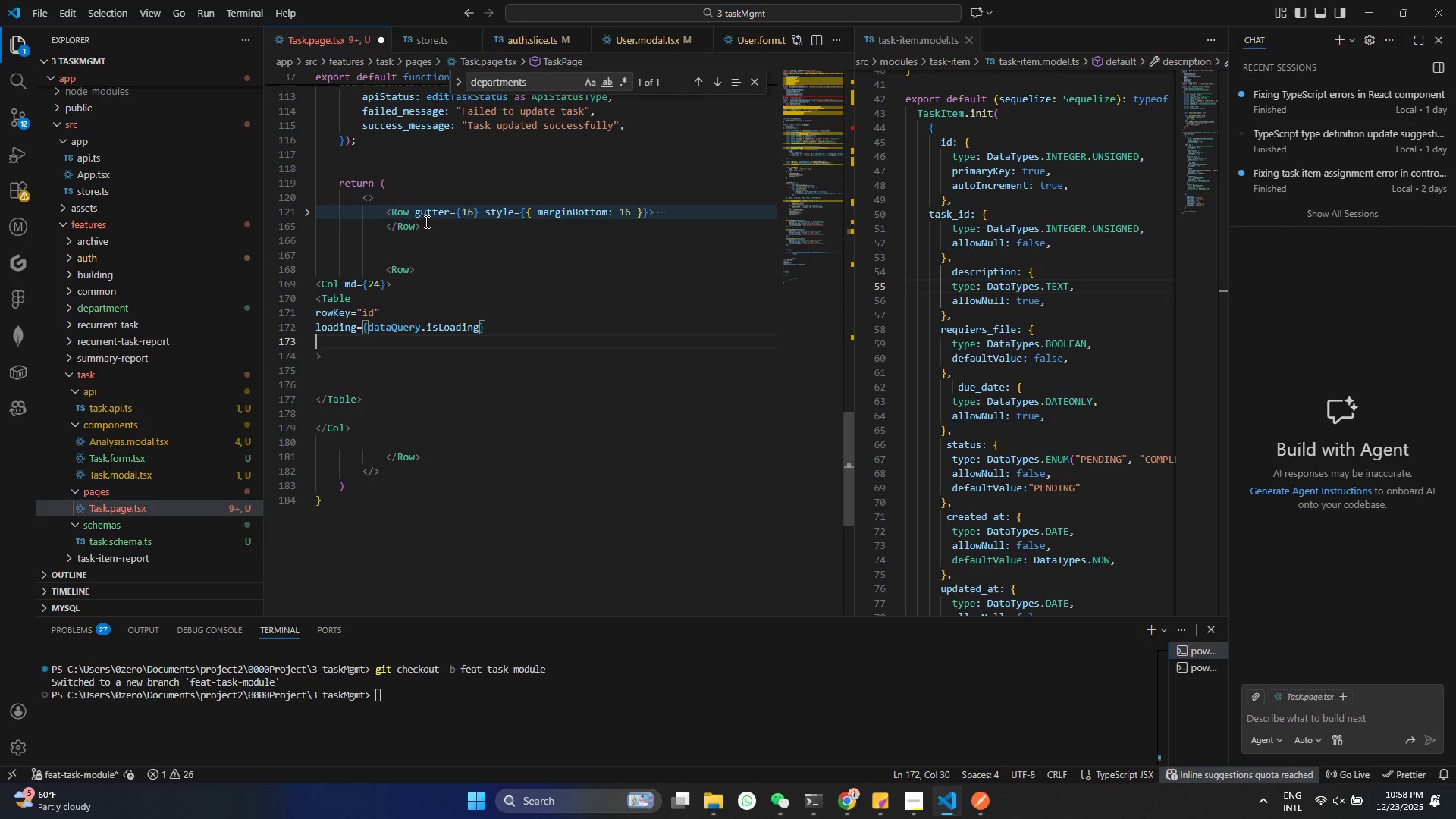 
key(Enter)
 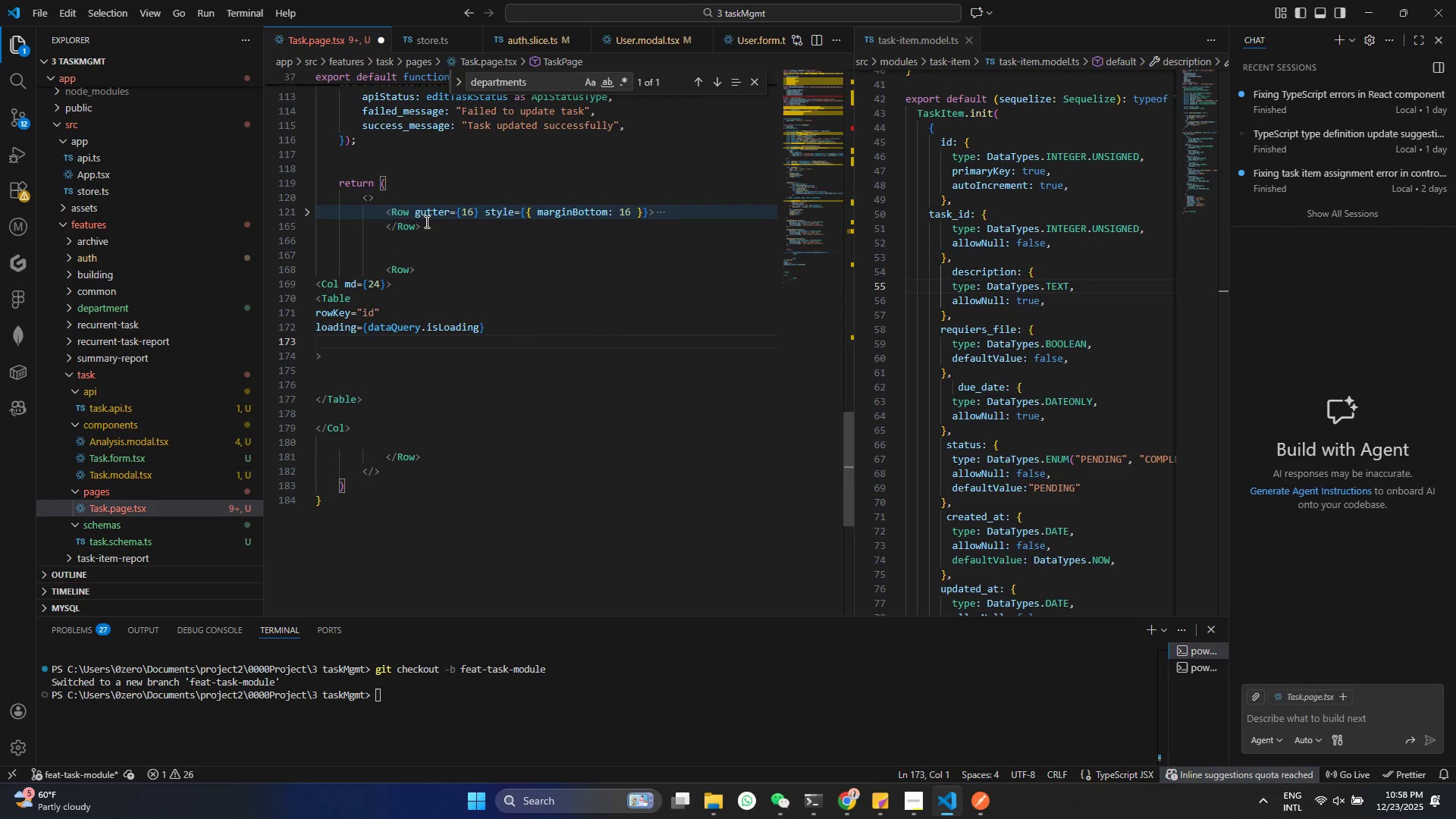 
type(da)
 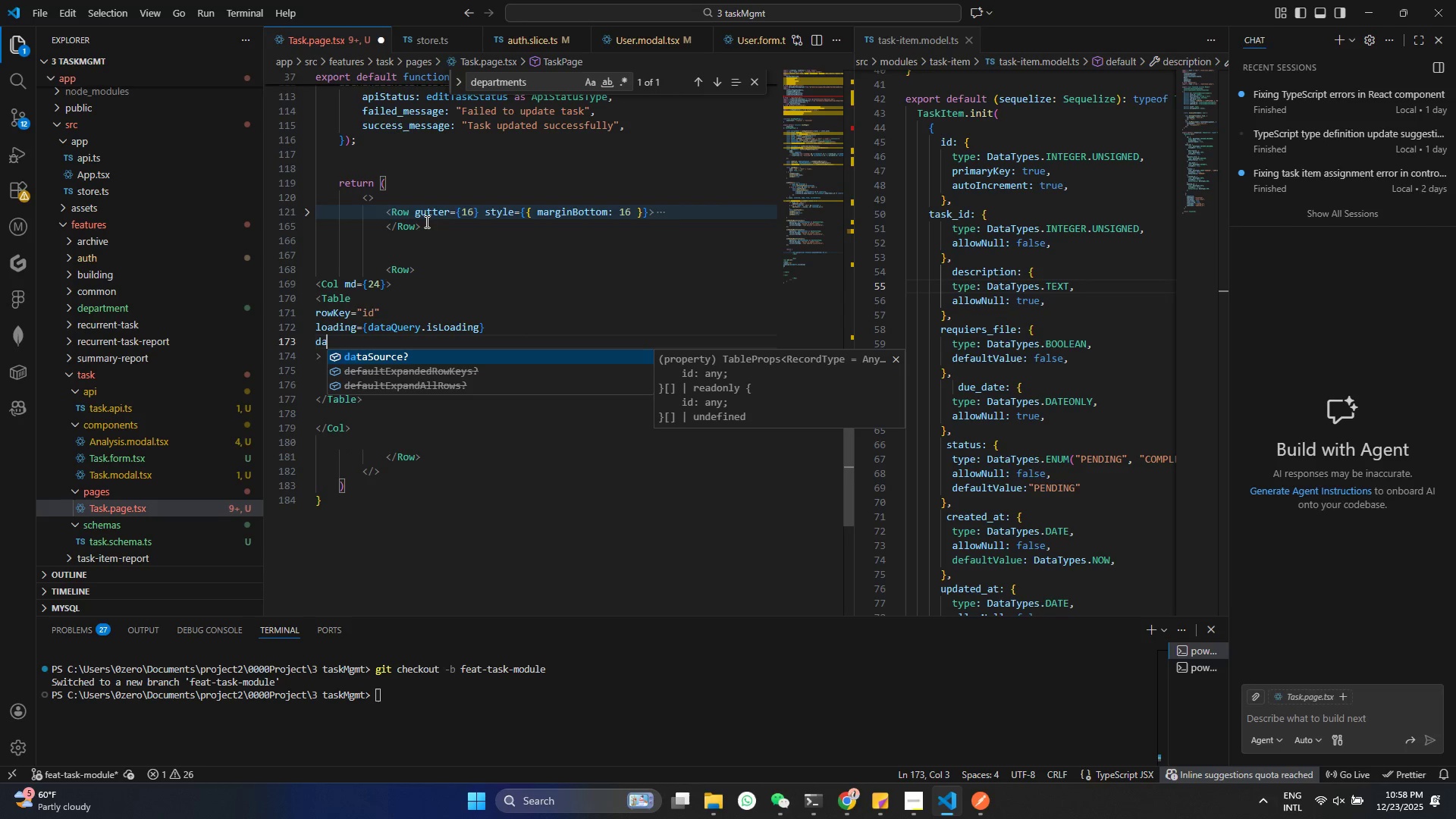 
key(Enter)
 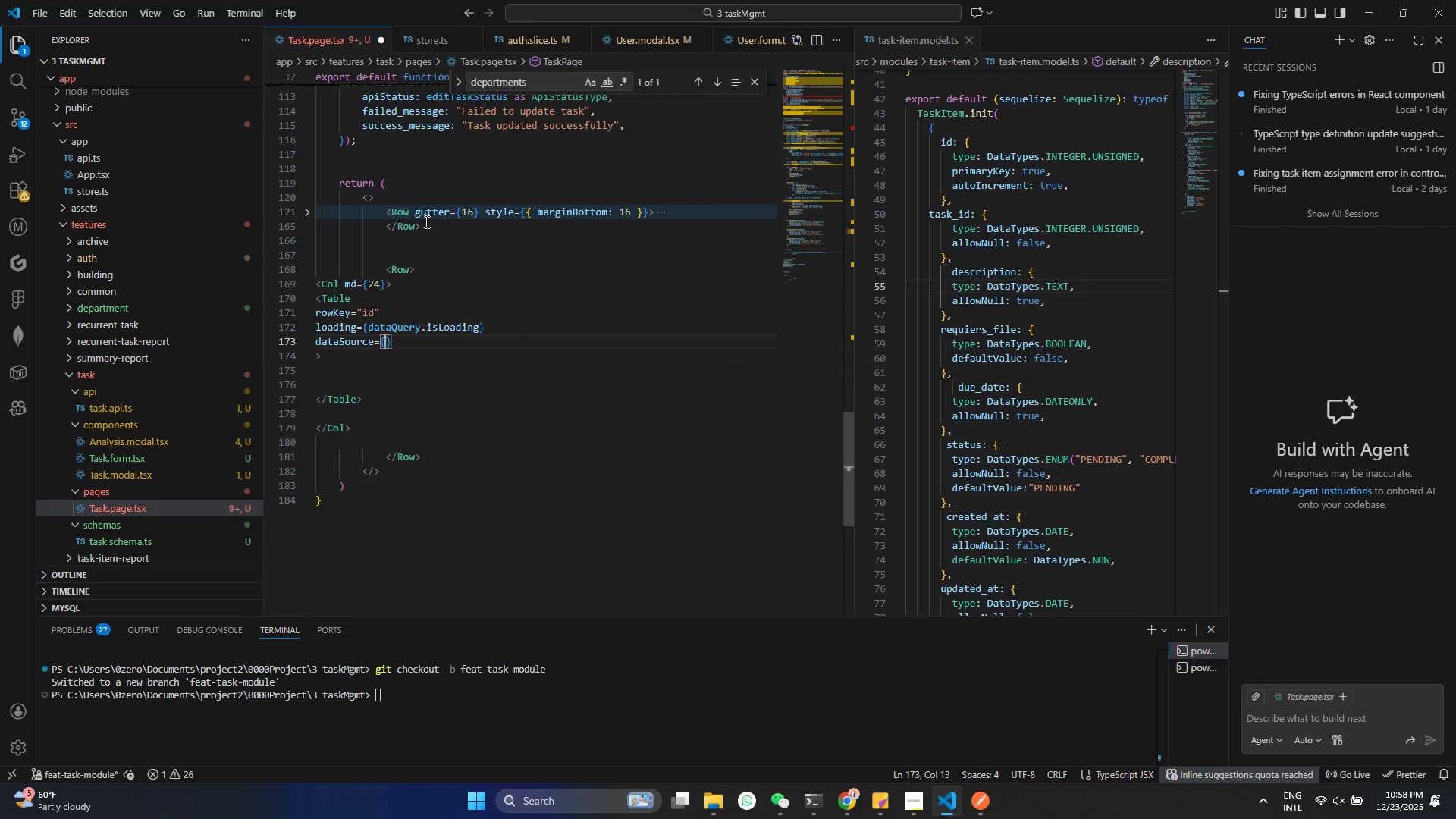 
wait(8.08)
 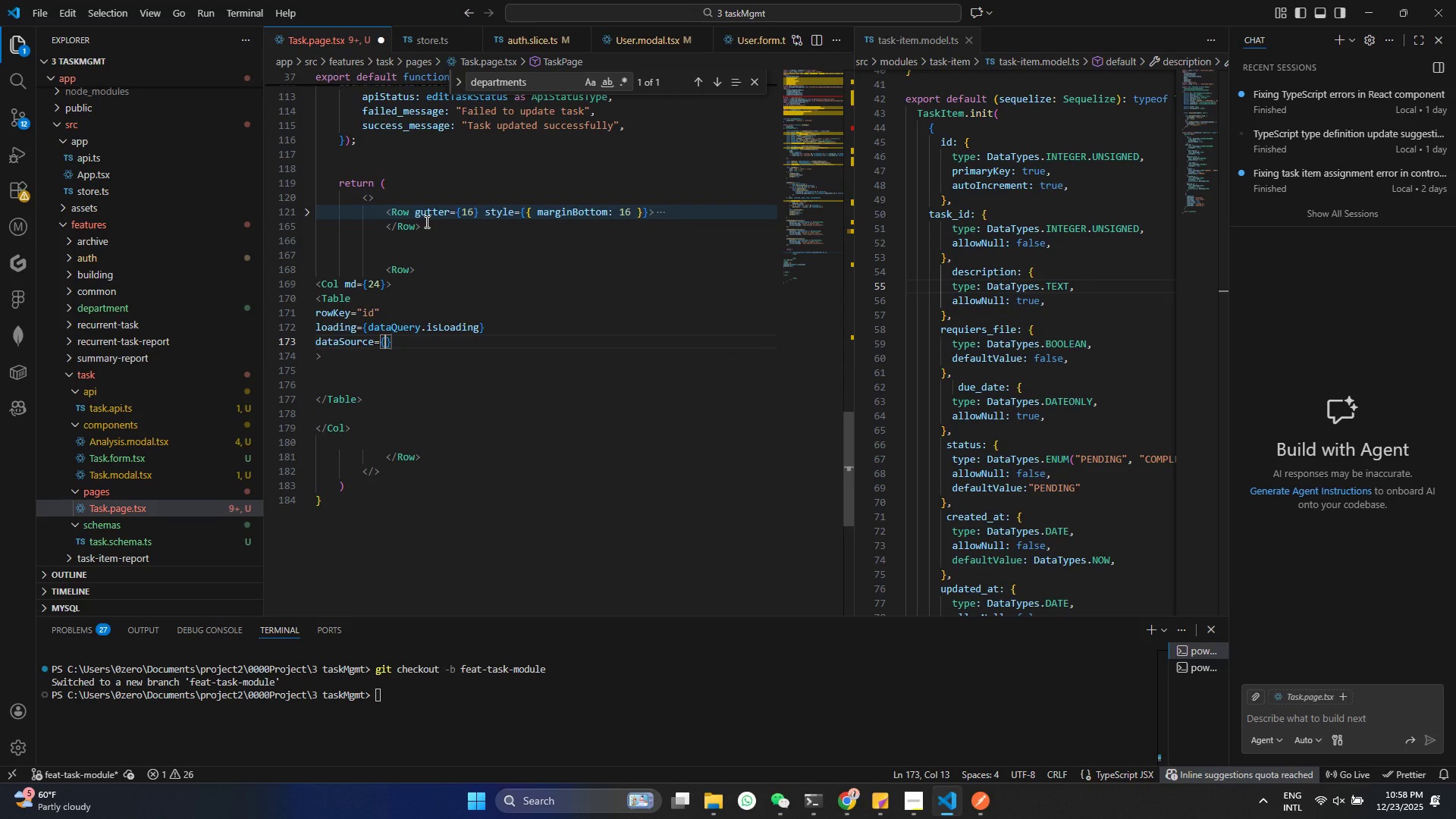 
type(data)
 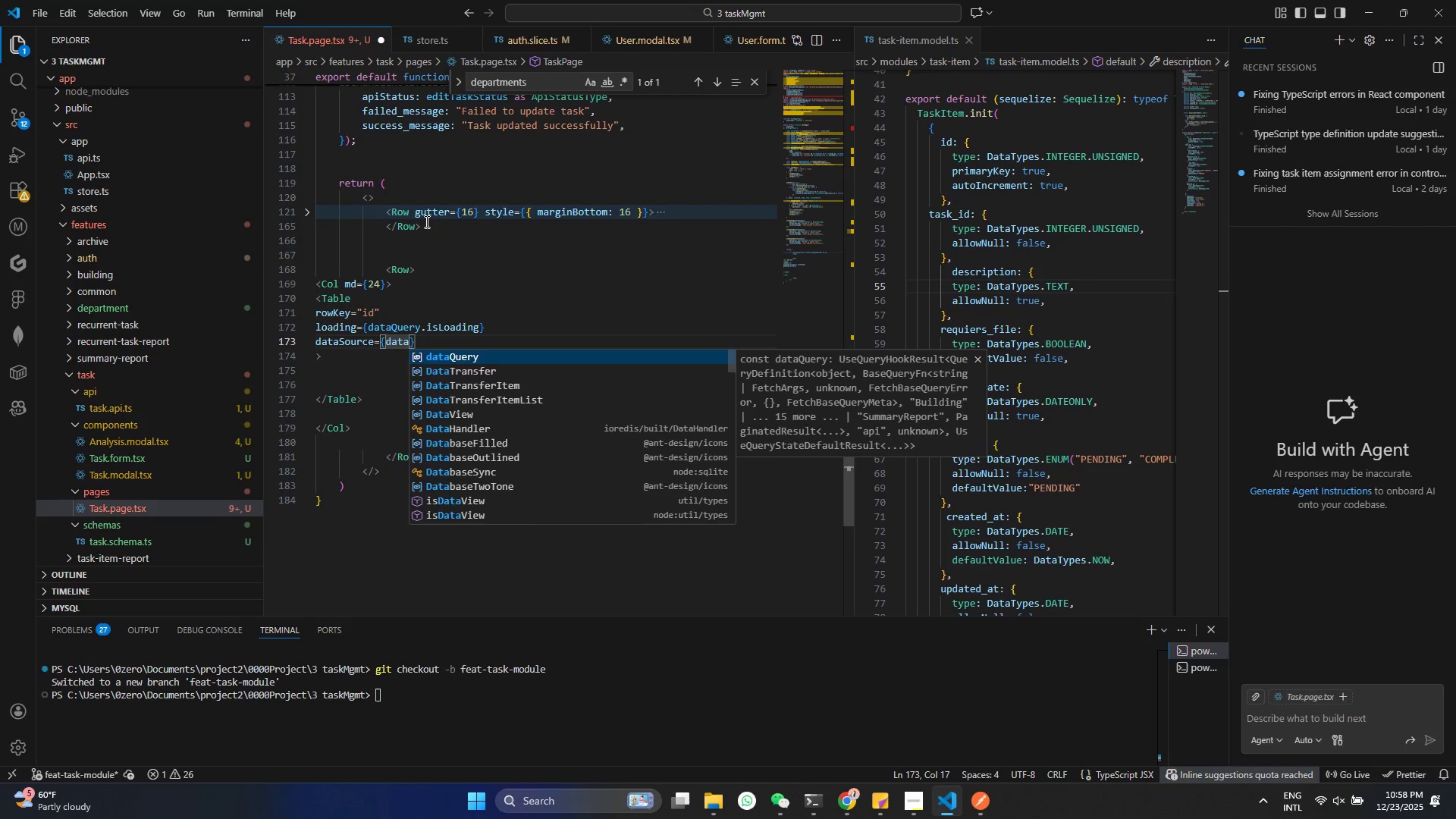 
key(Enter)
 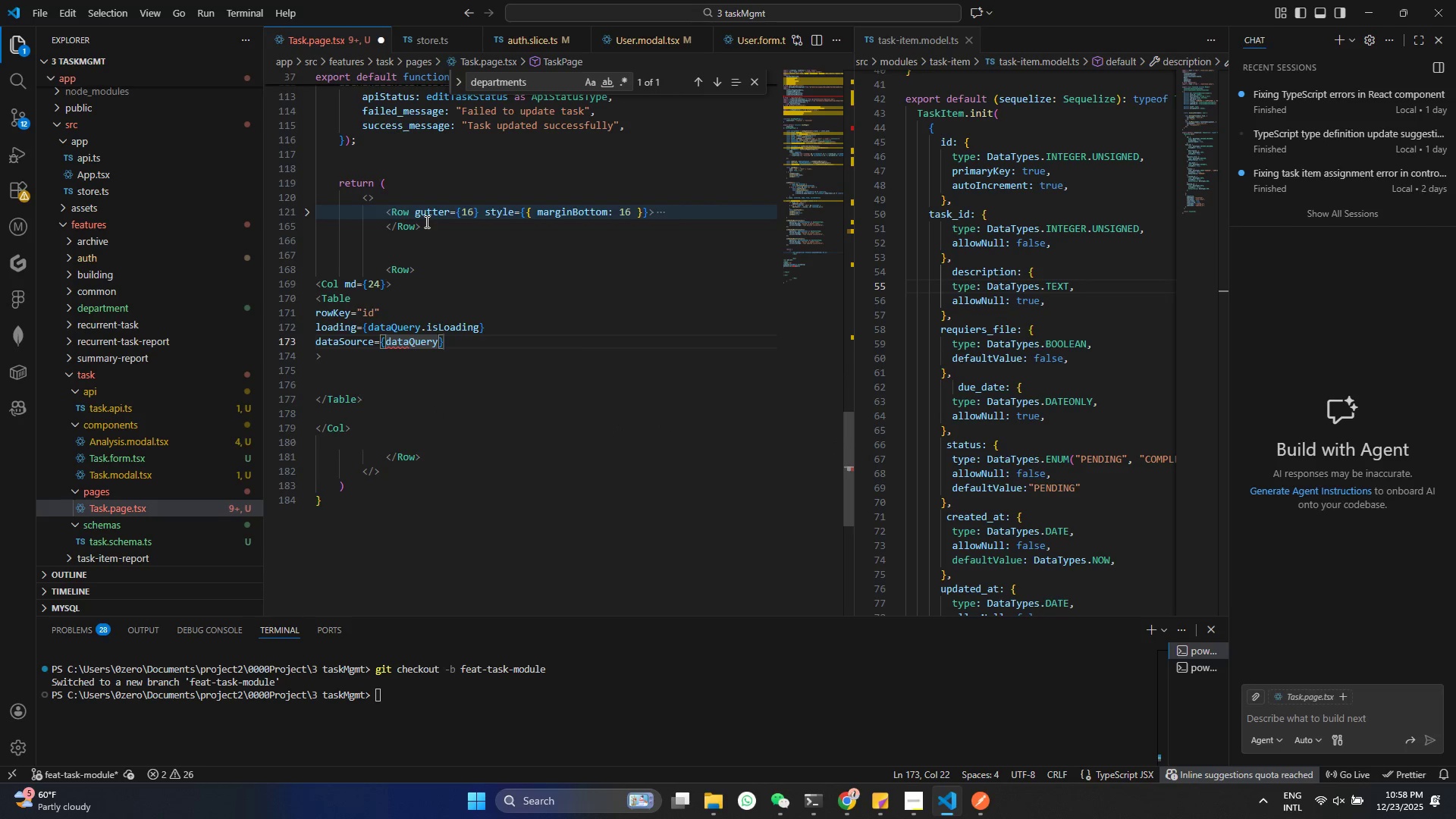 
type(.dat)
 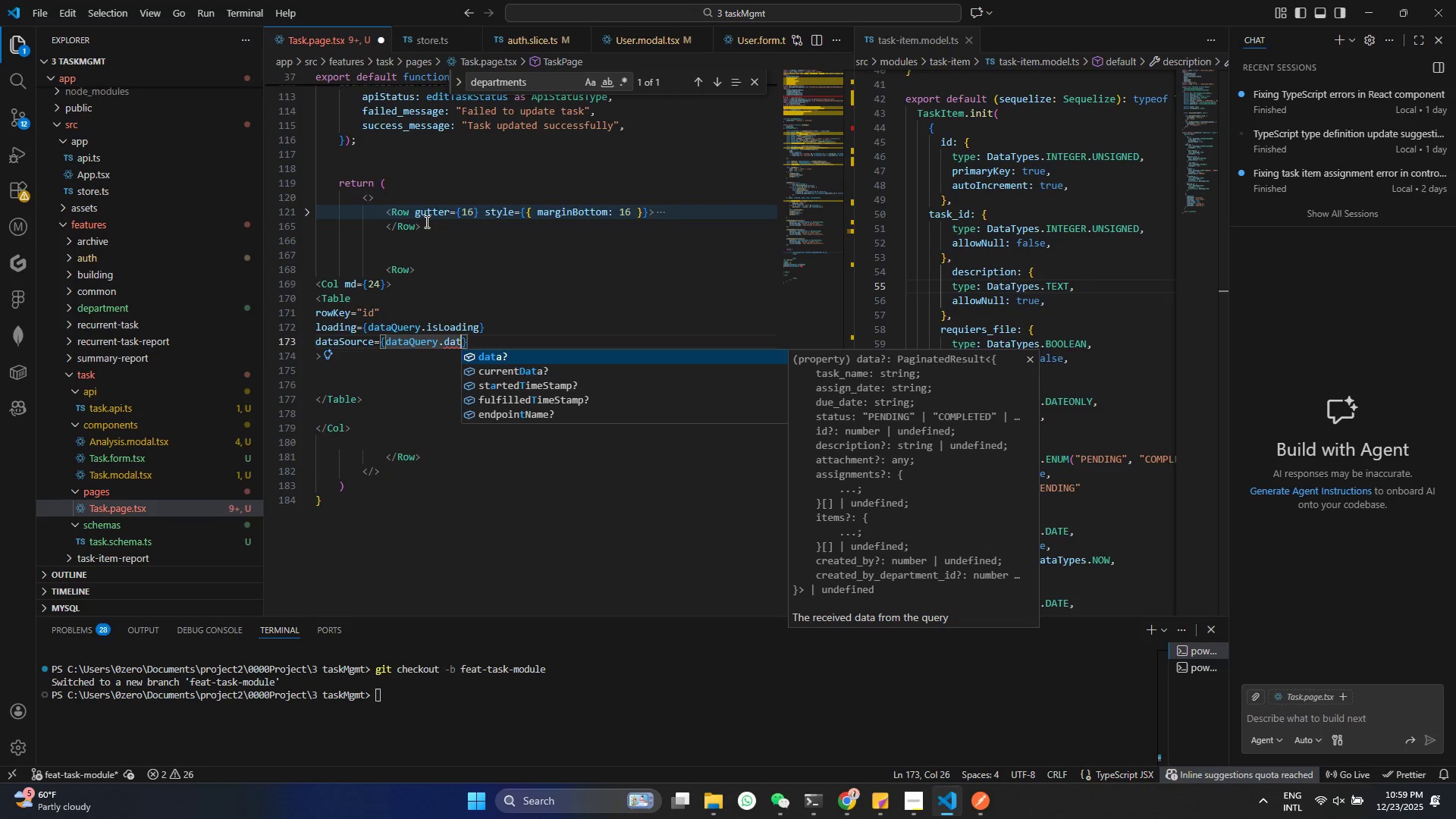 
key(Enter)
 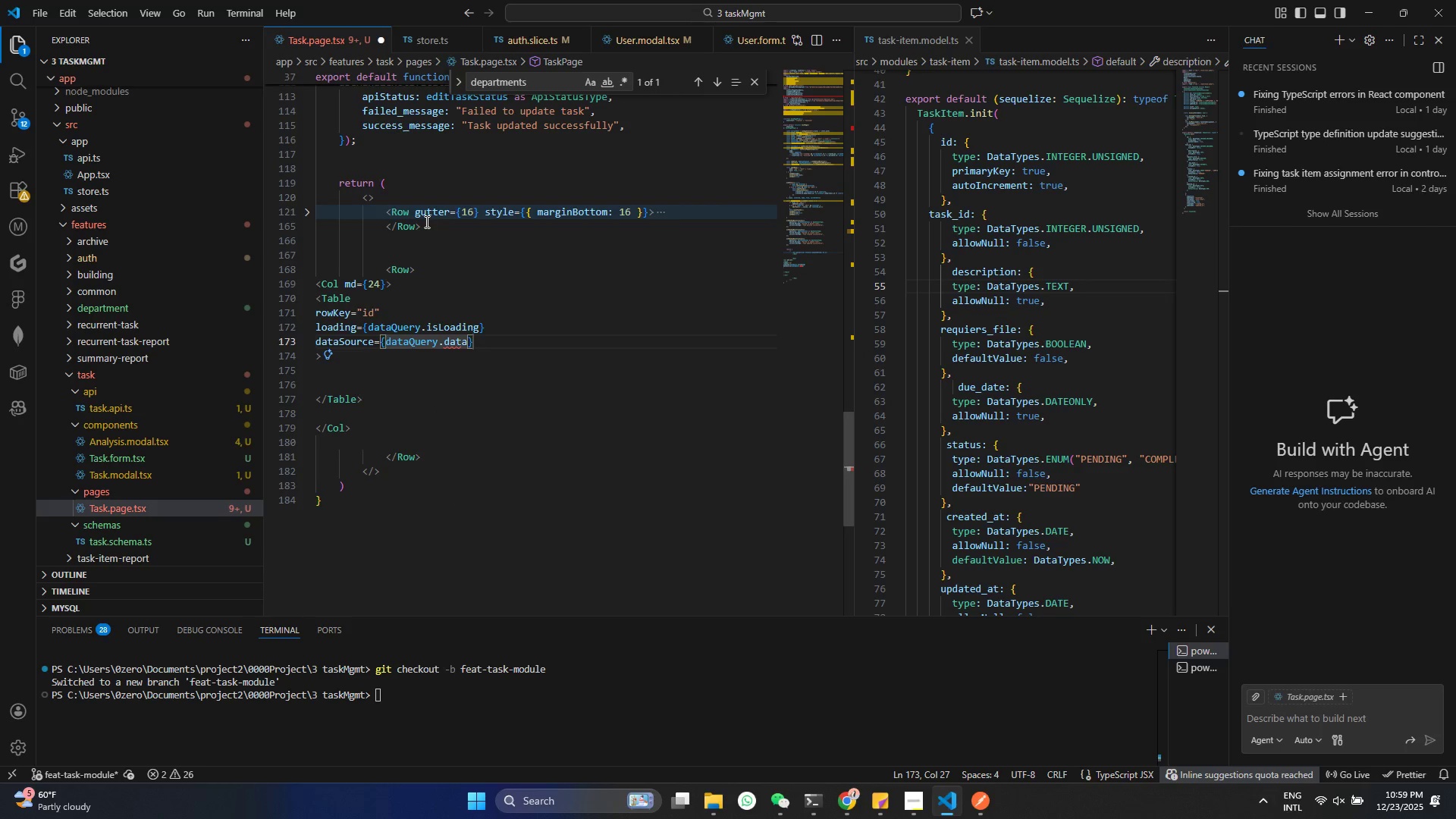 
type(?.da)
 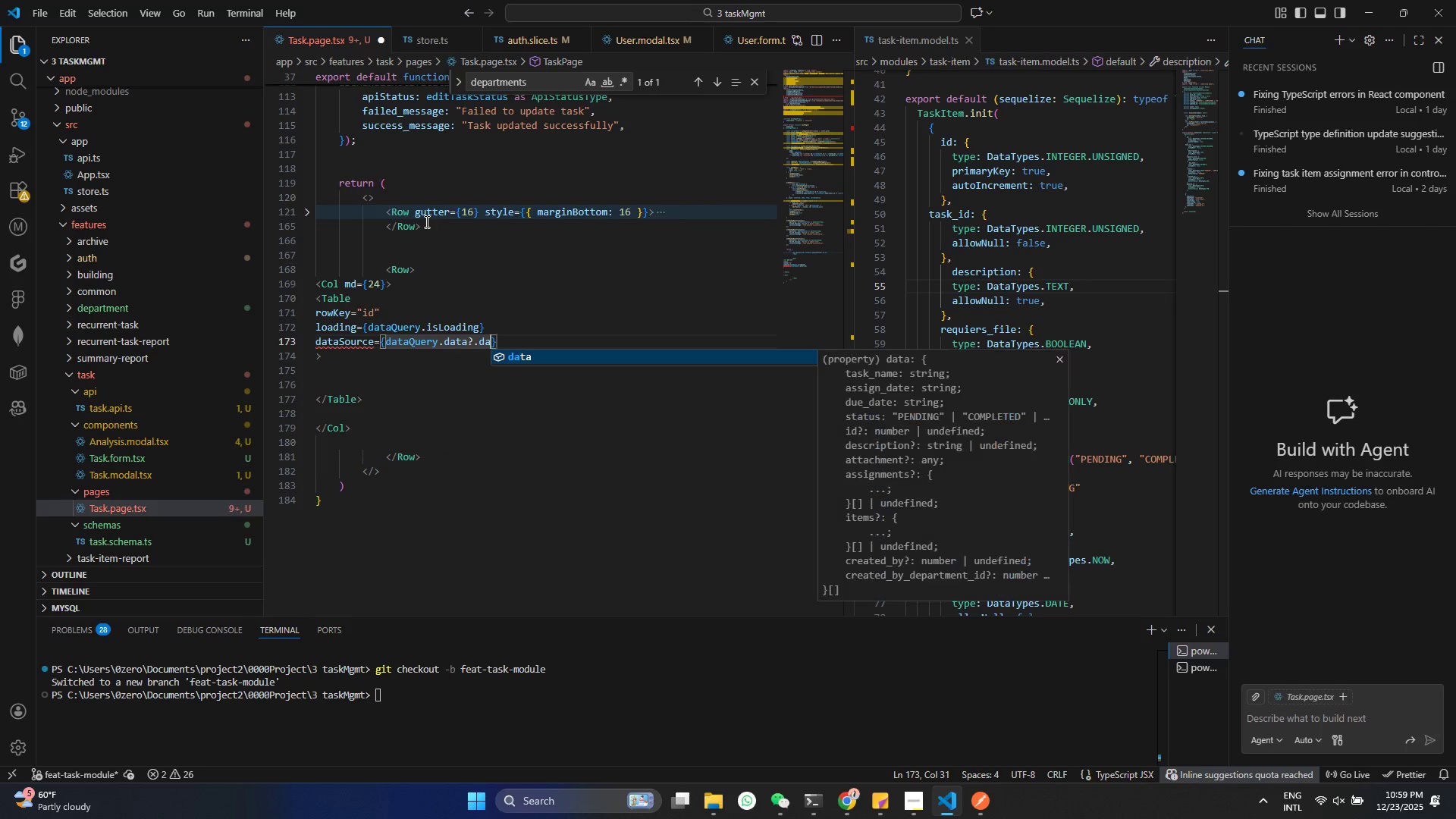 
key(Enter)
 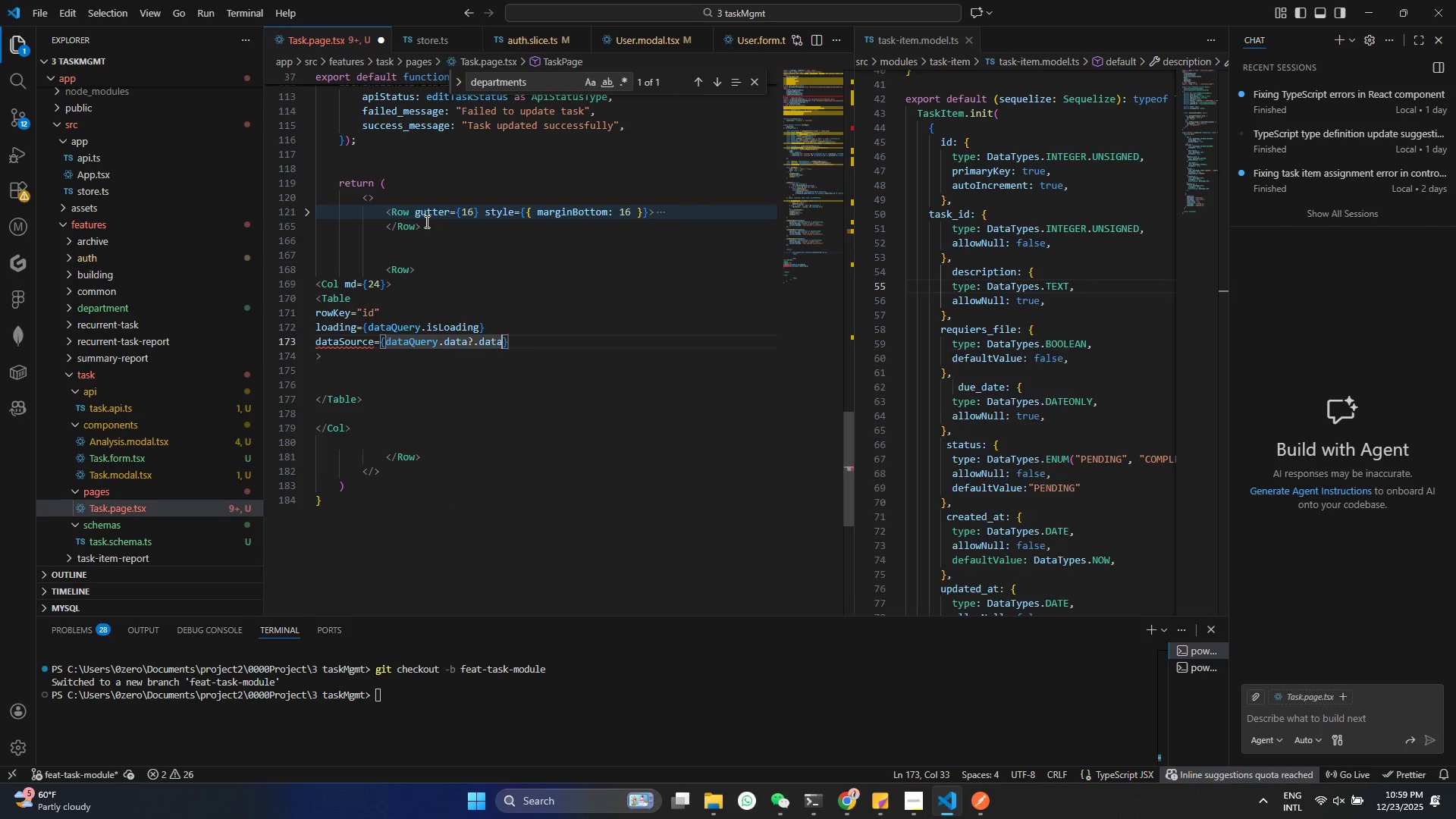 
key(Control+ControlLeft)
 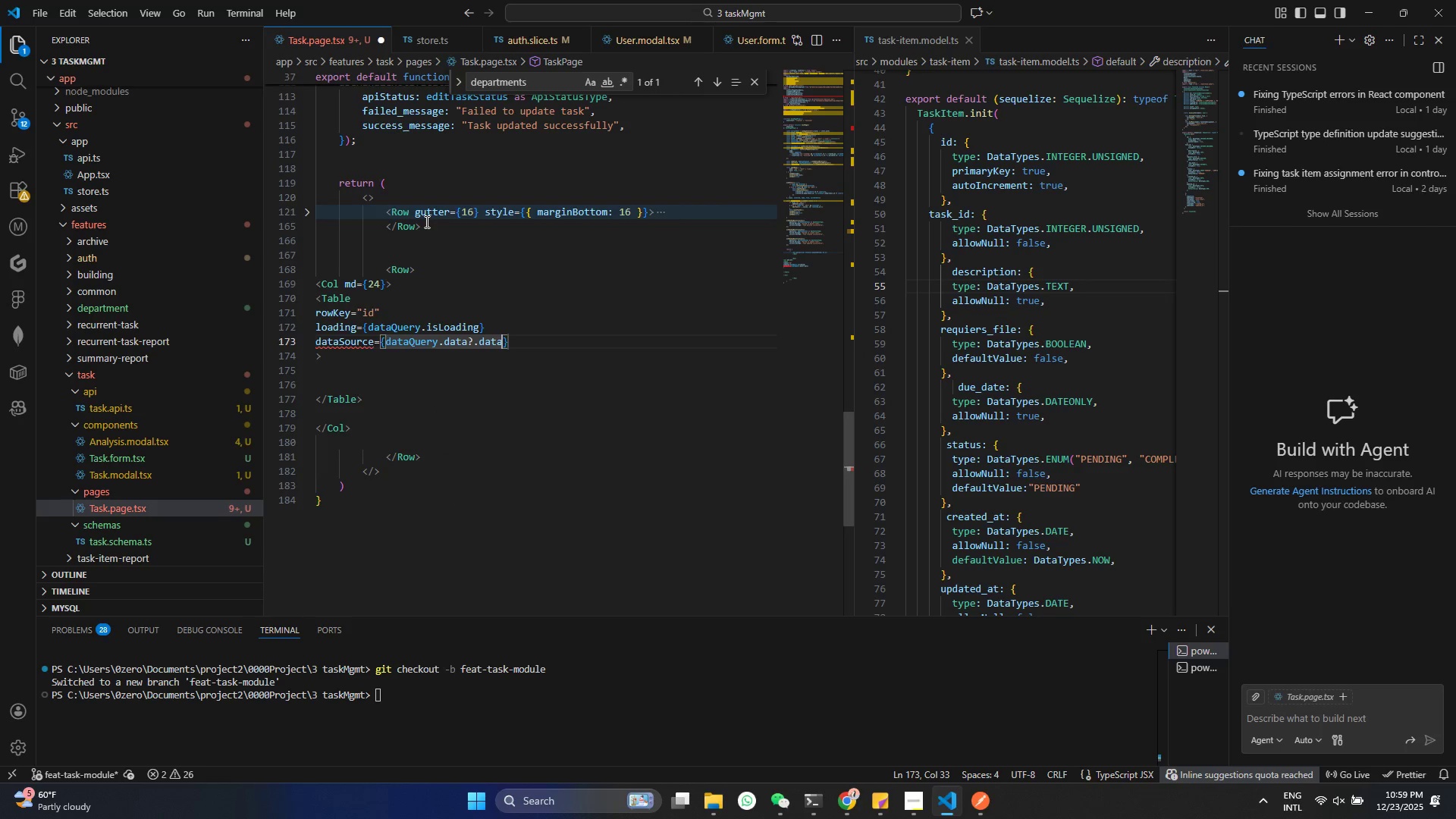 
key(Control+S)
 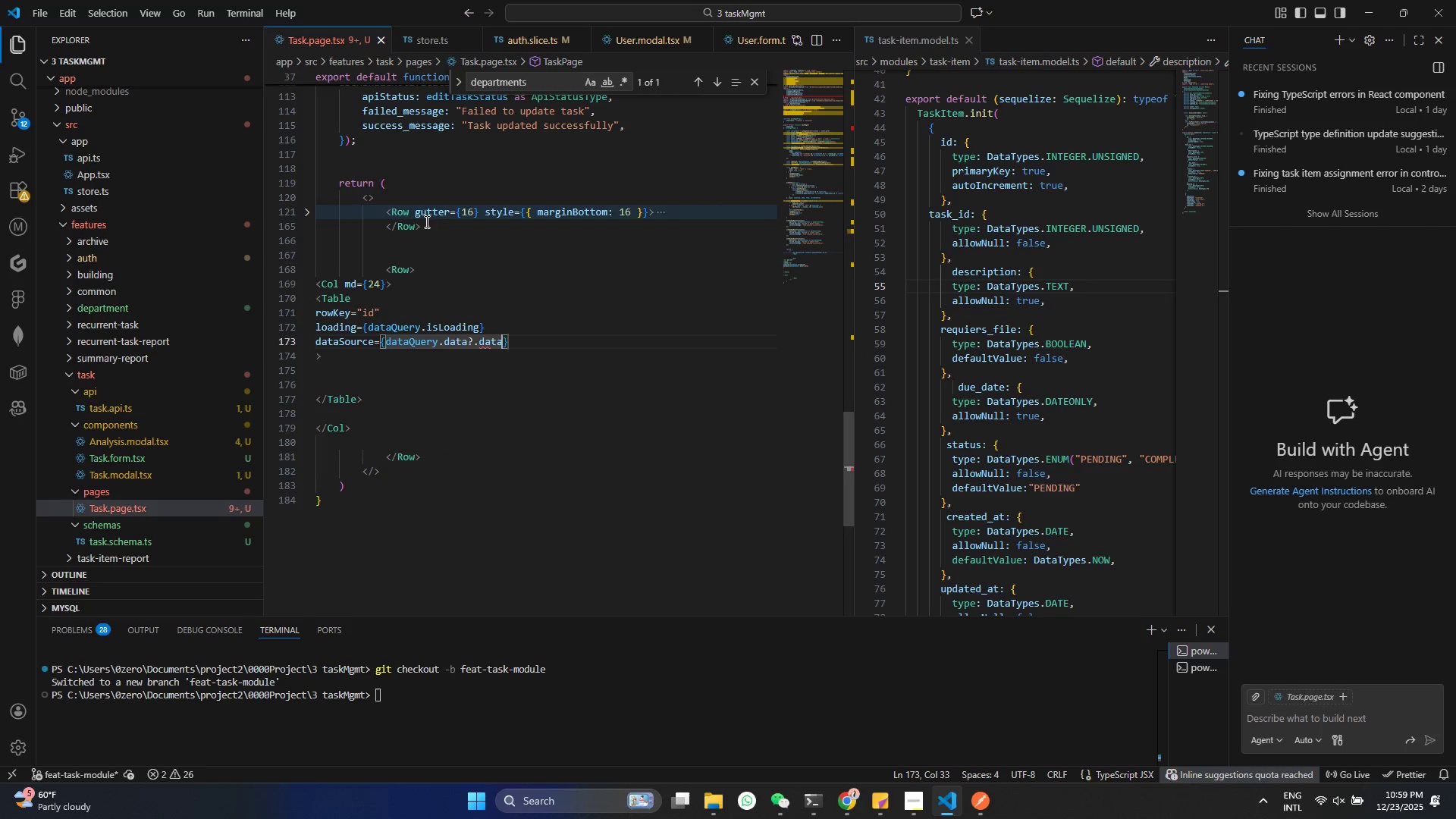 
key(ArrowRight)
 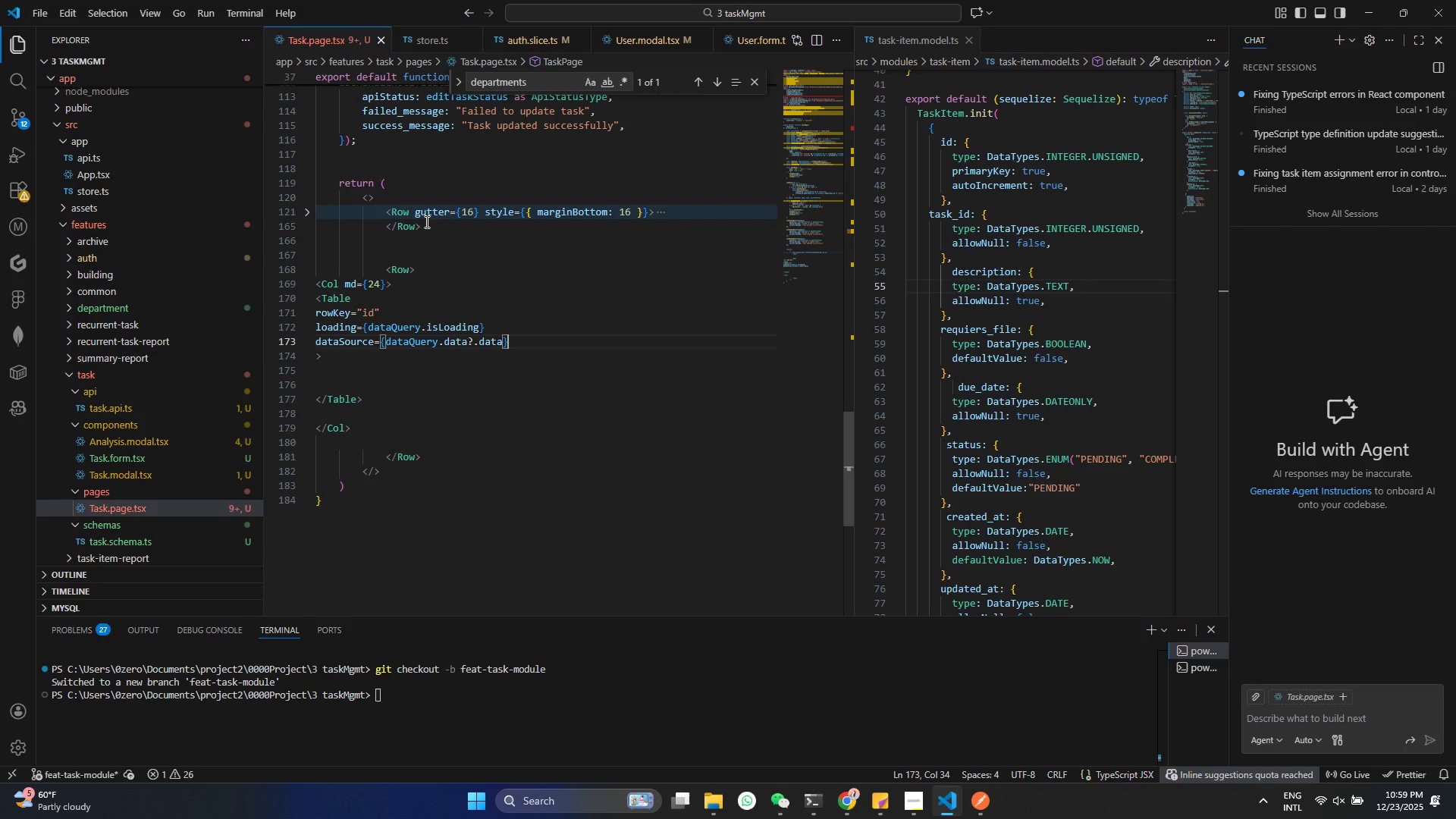 
key(Enter)
 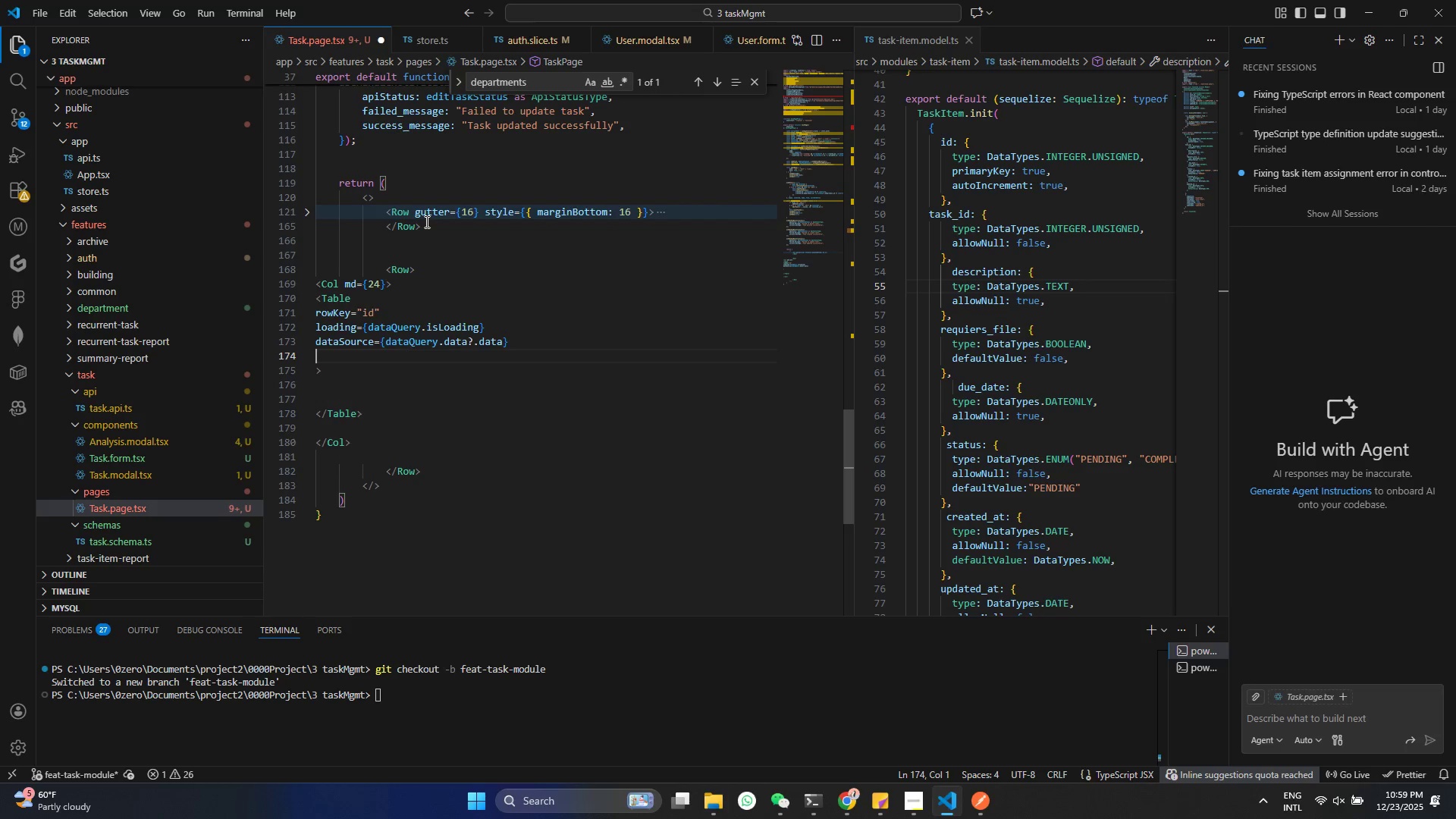 
type(col)
 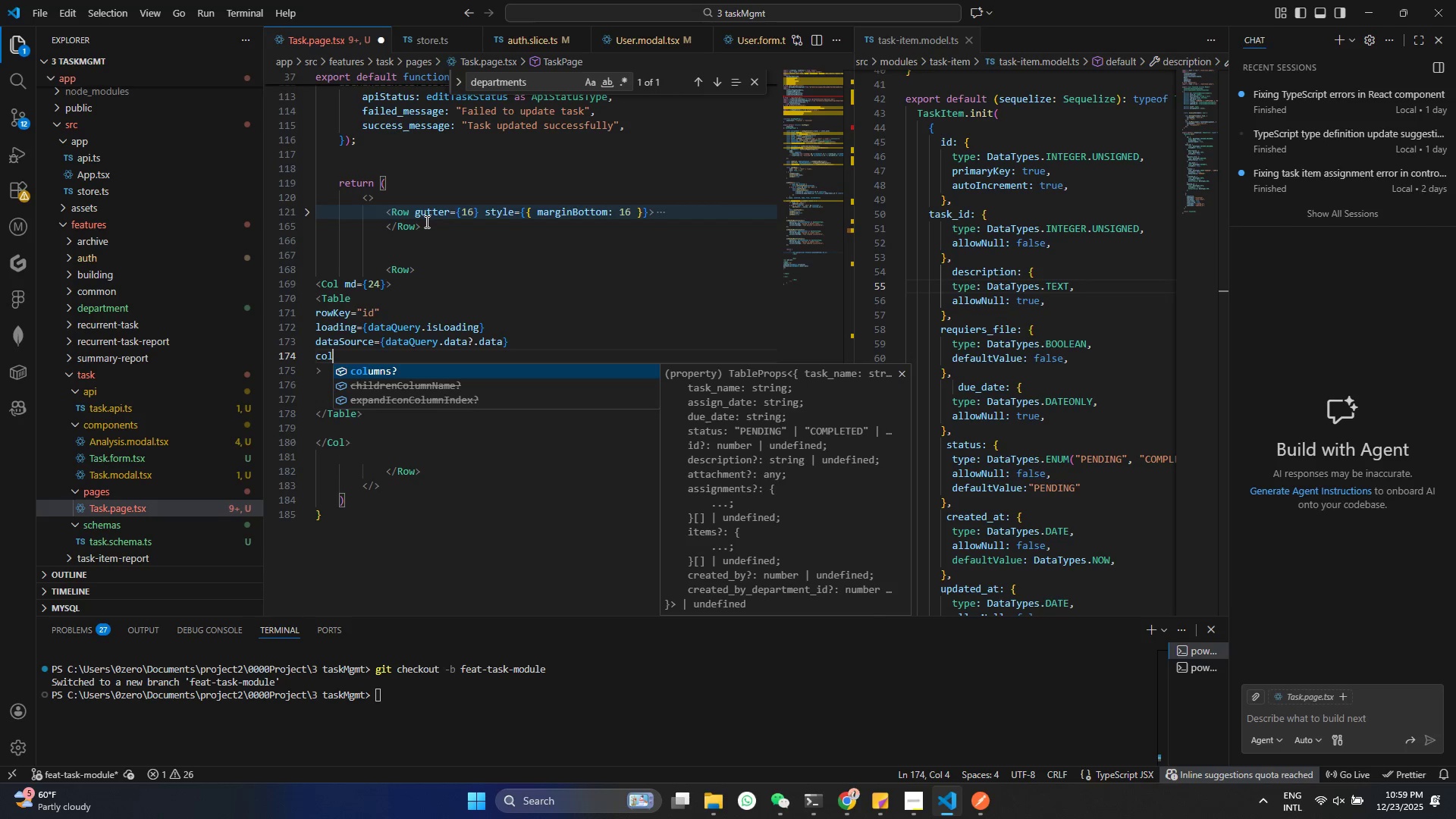 
key(Enter)
 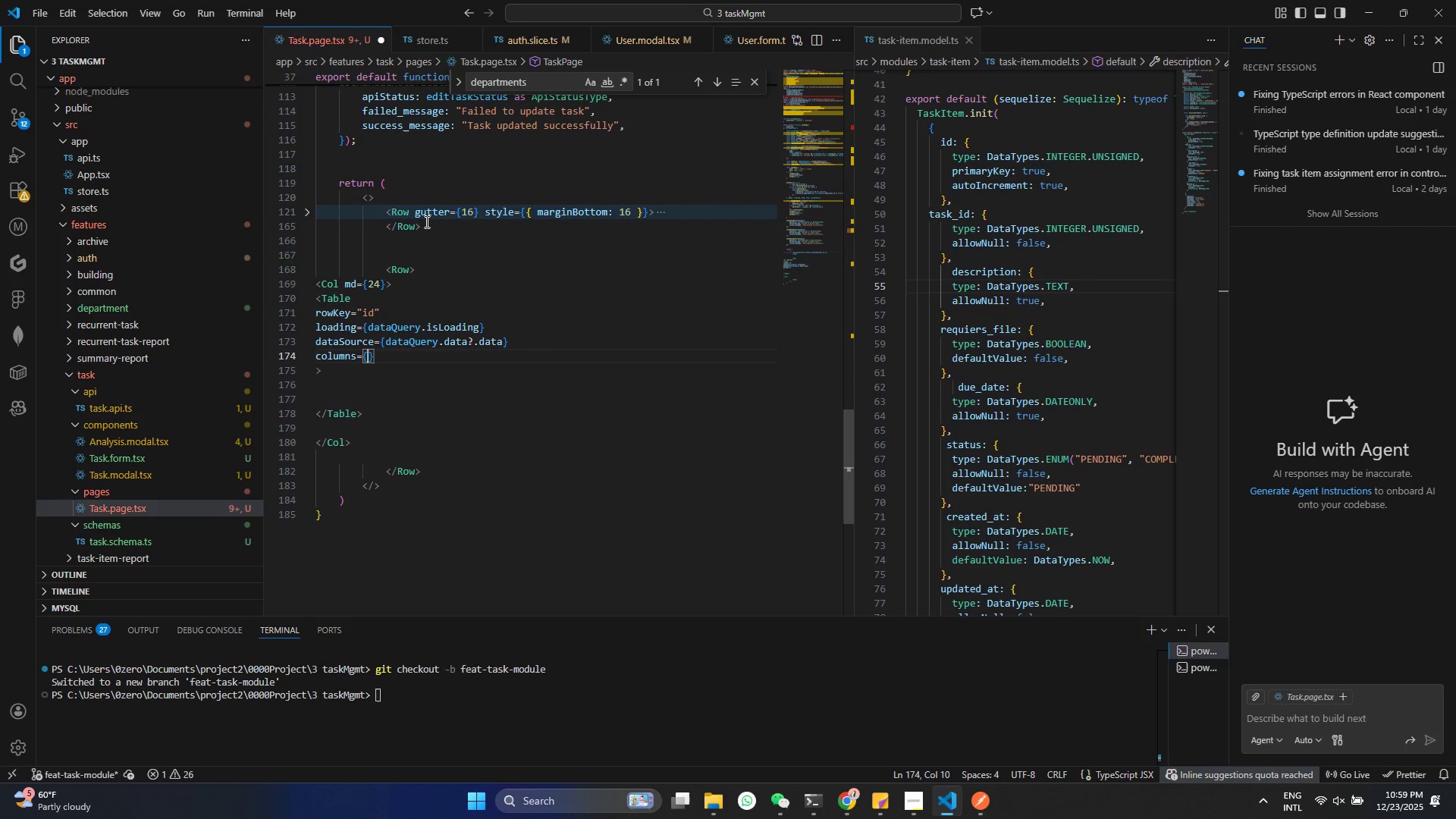 
key(Shift+BracketLeft)
 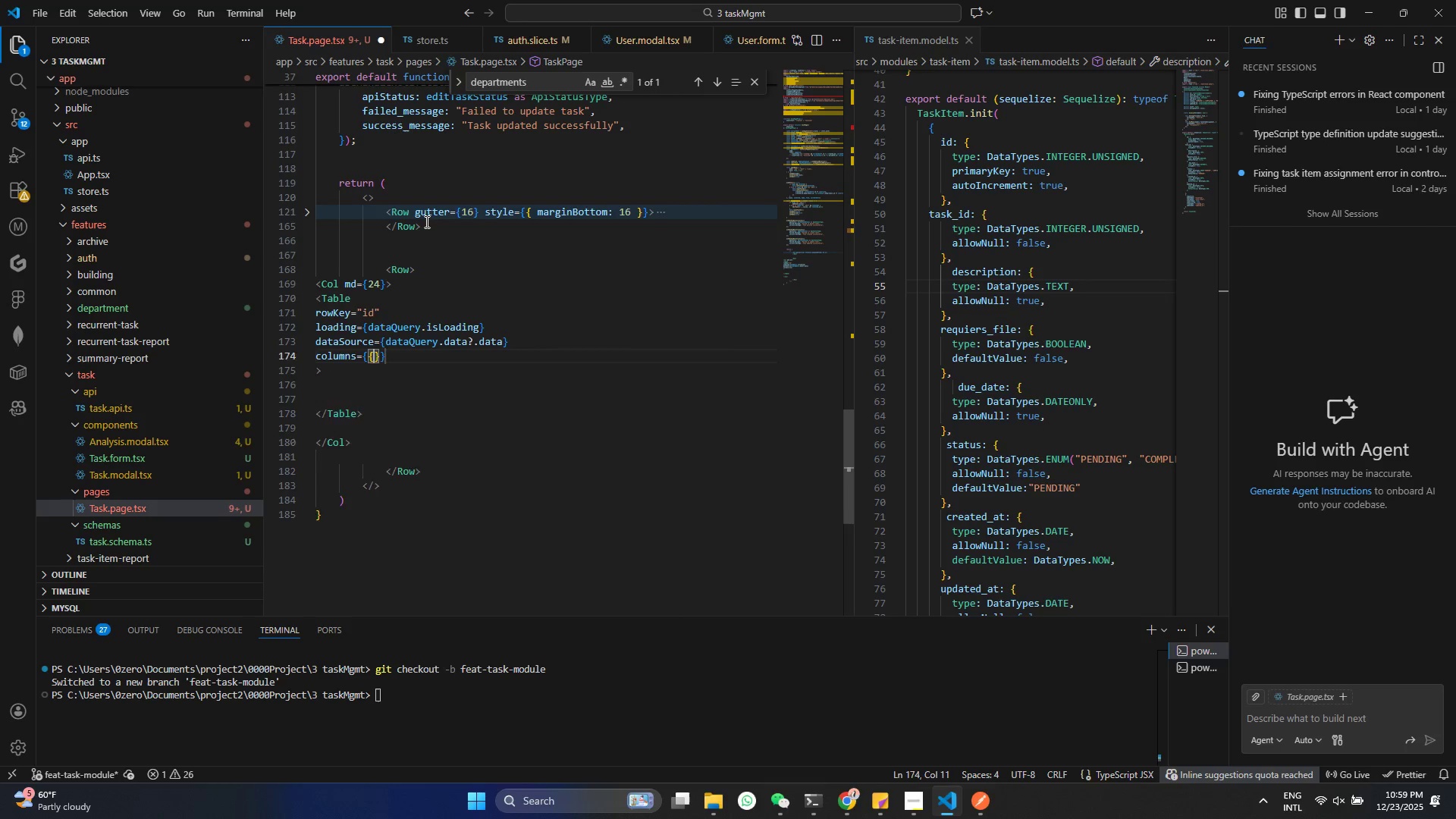 
key(Enter)
 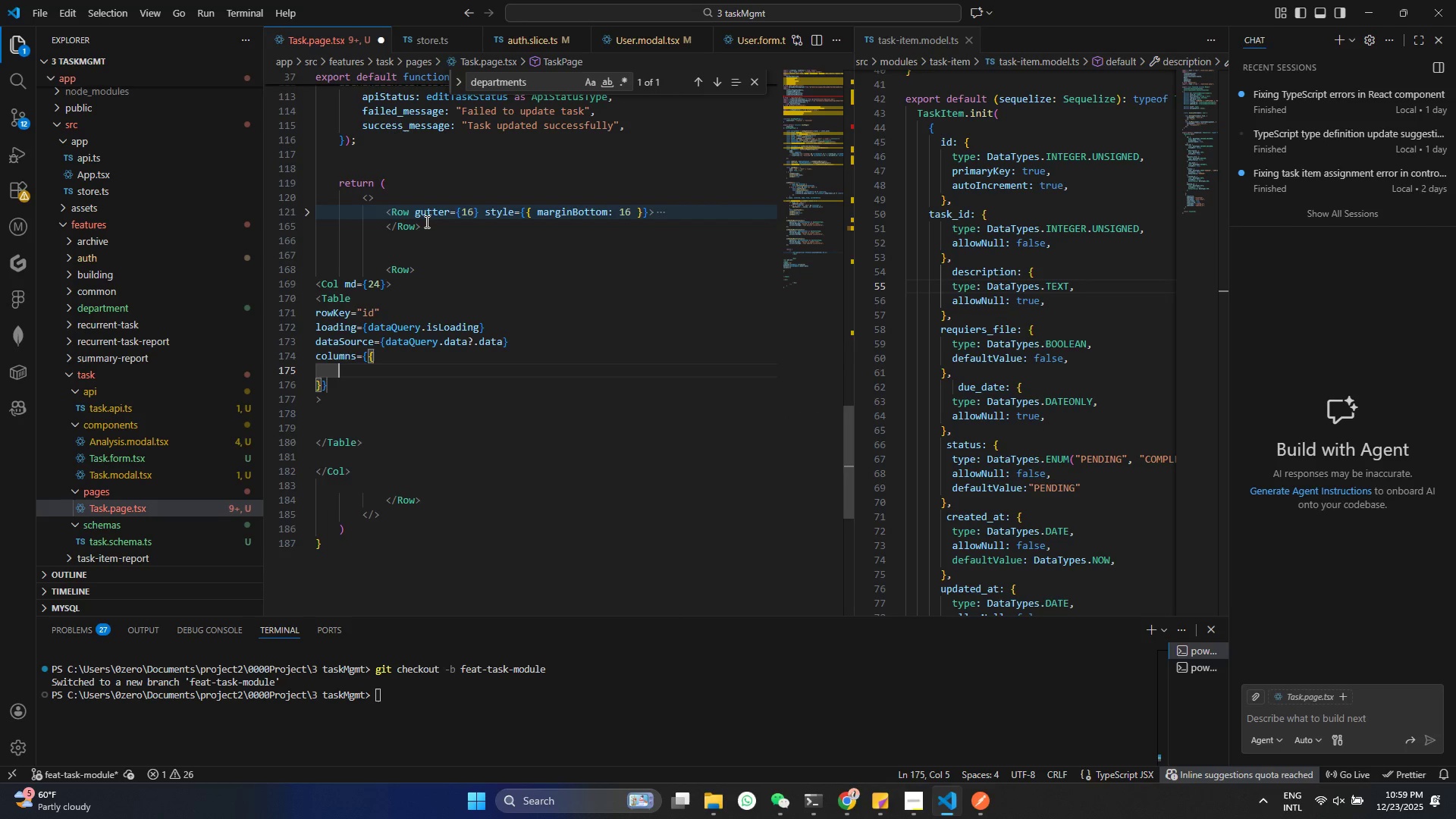 
hold_key(key=ControlLeft, duration=0.33)
 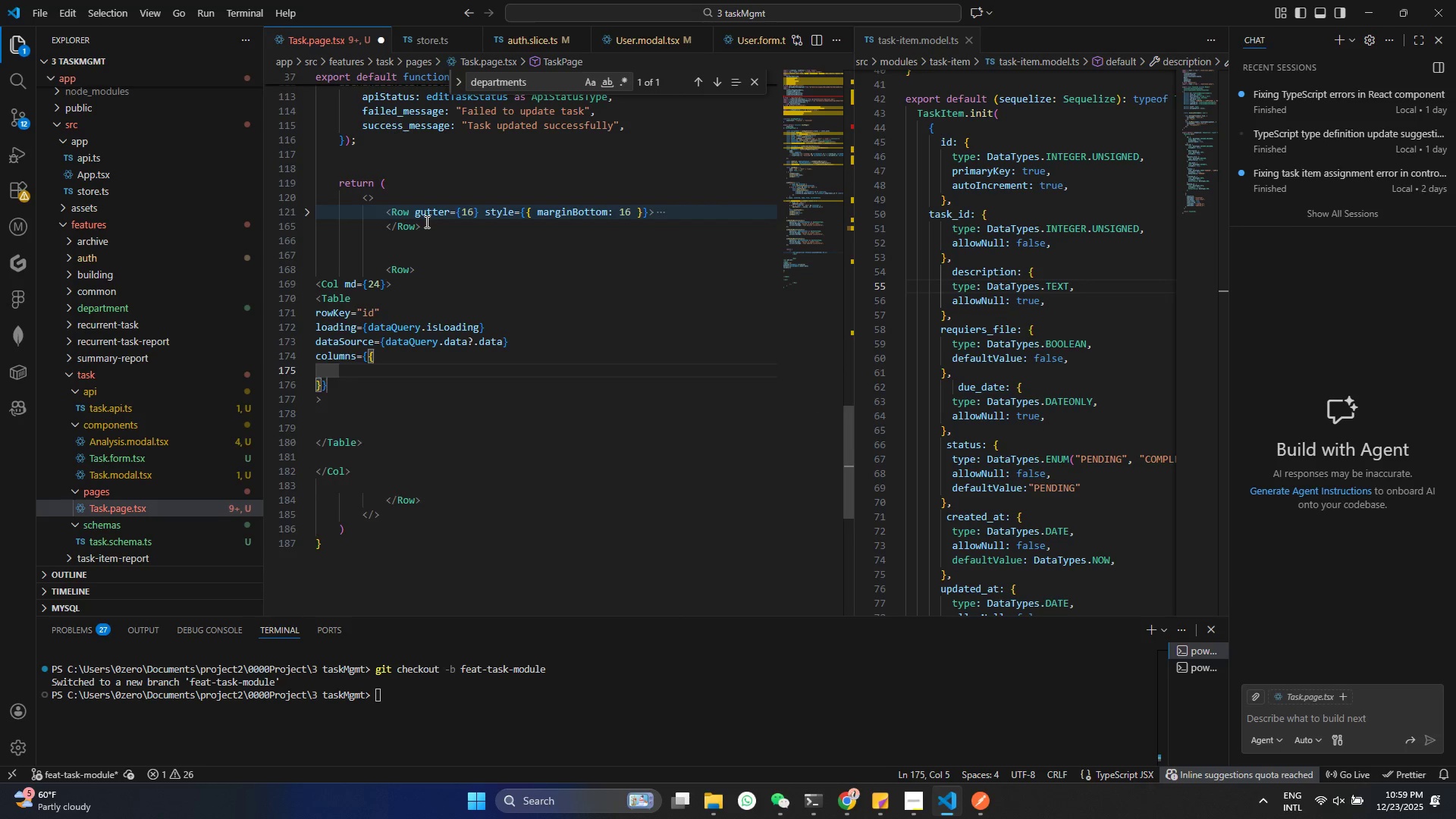 
key(Control+ControlLeft)
 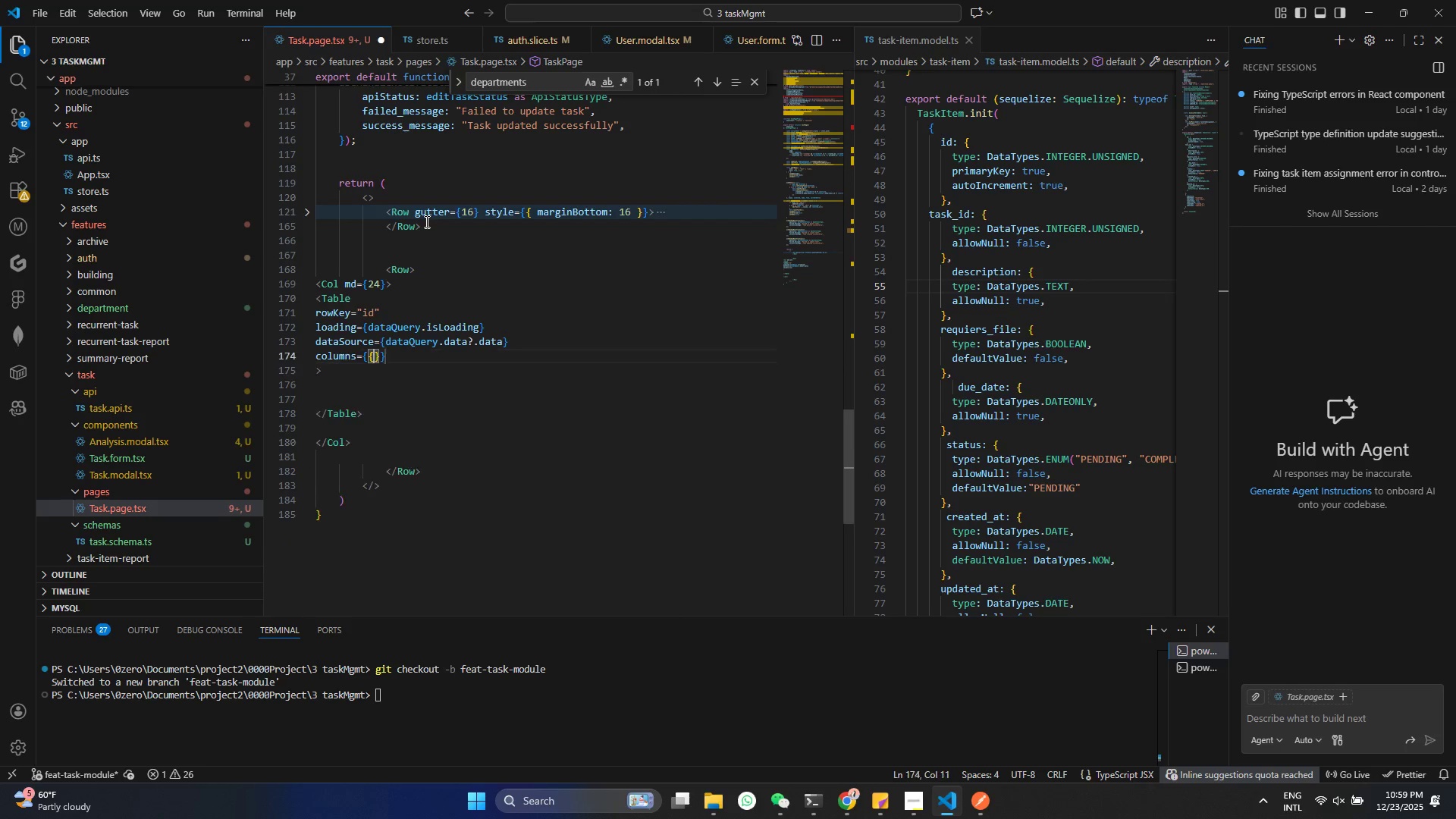 
key(Control+Z)
 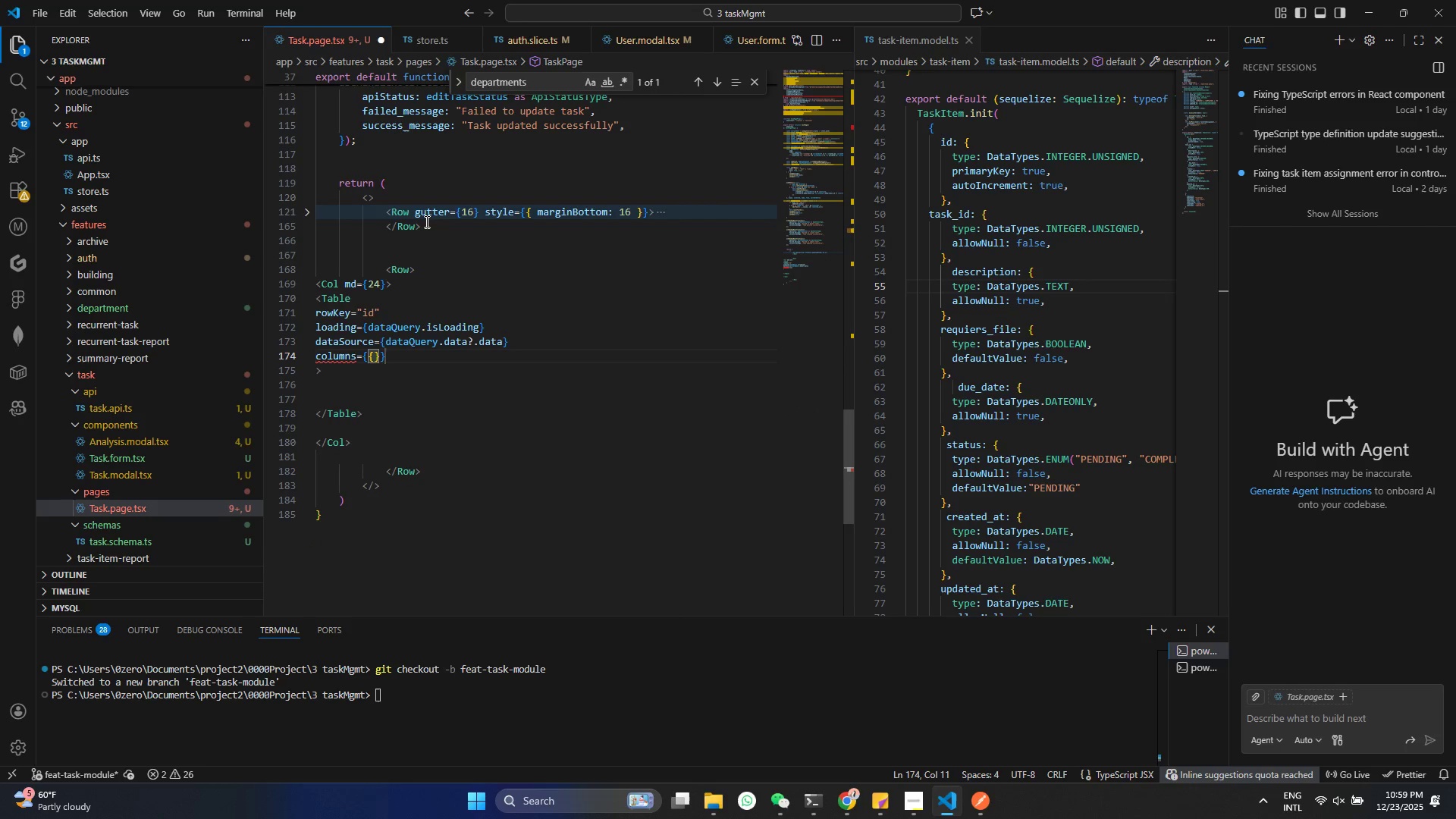 
key(BracketLeft)
 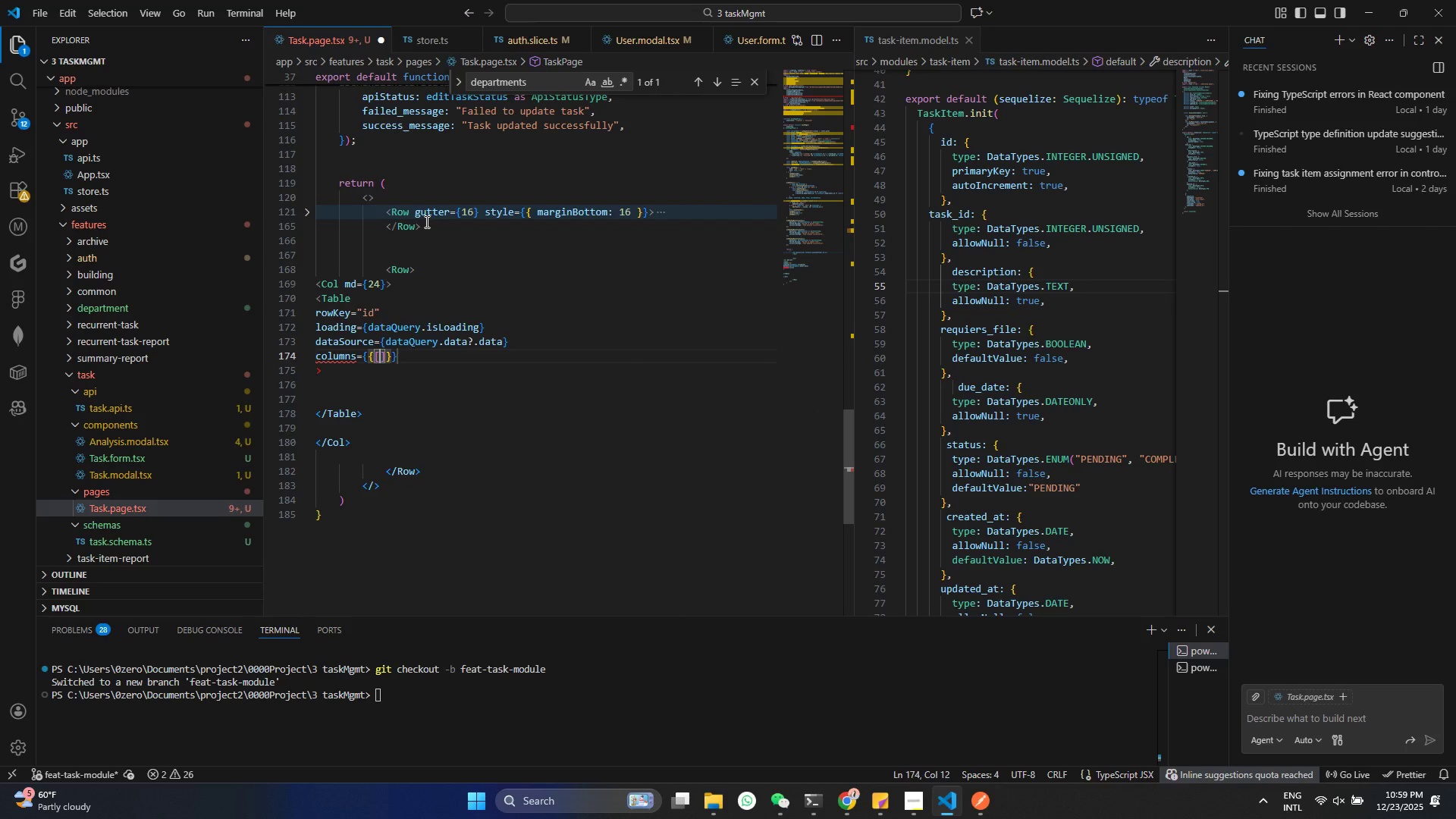 
key(Enter)
 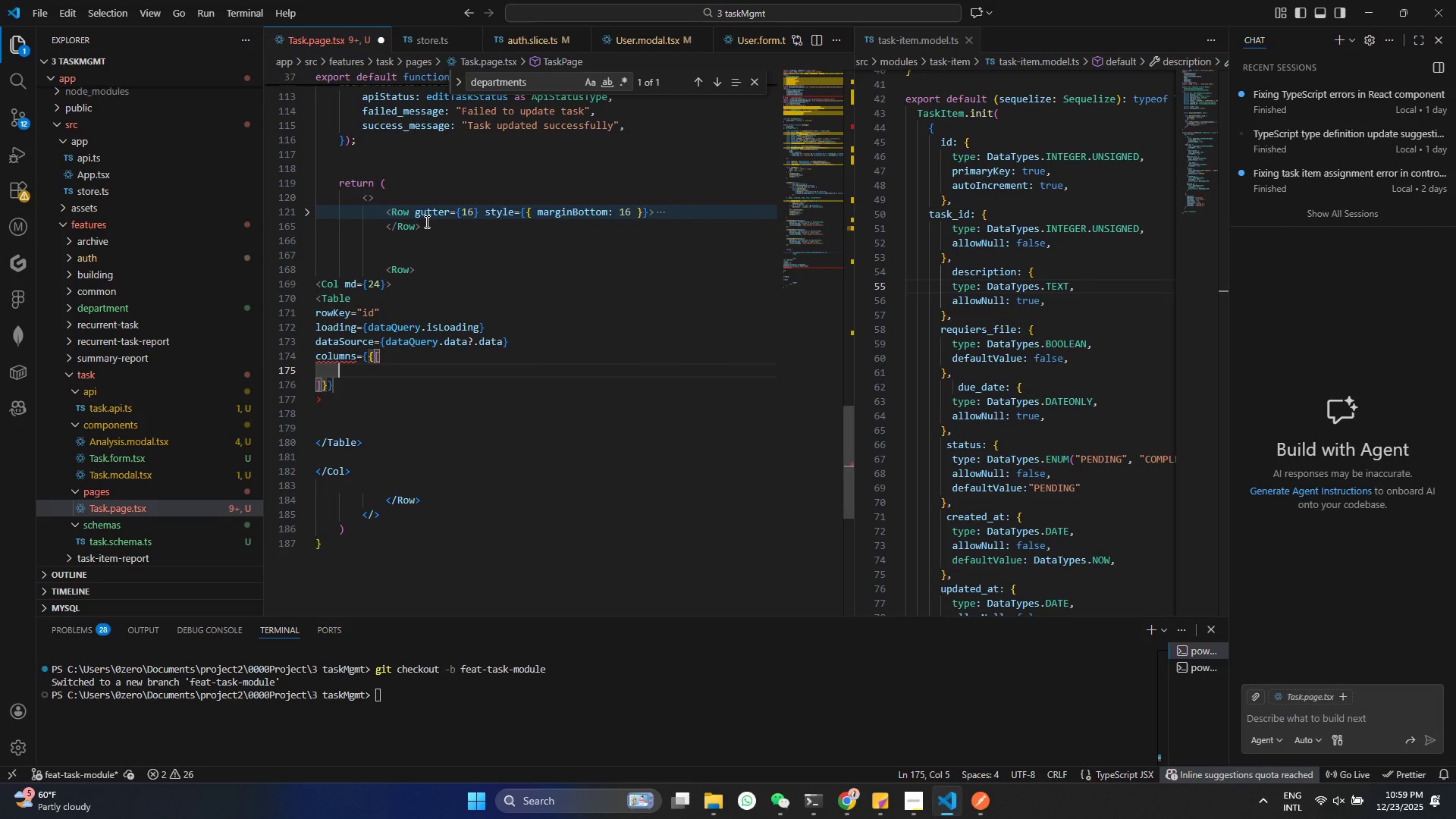 
key(Control+ControlLeft)
 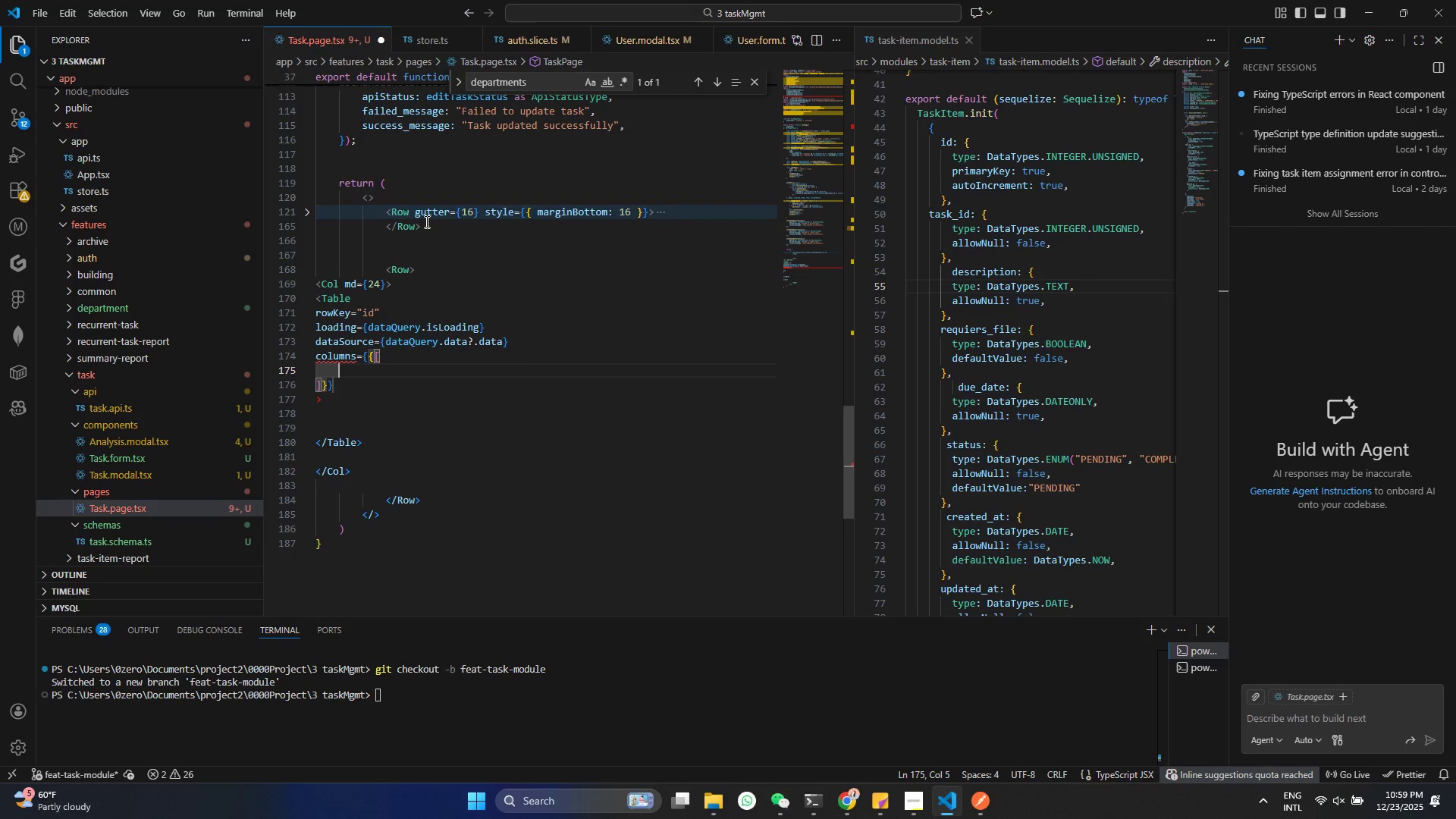 
key(Control+S)
 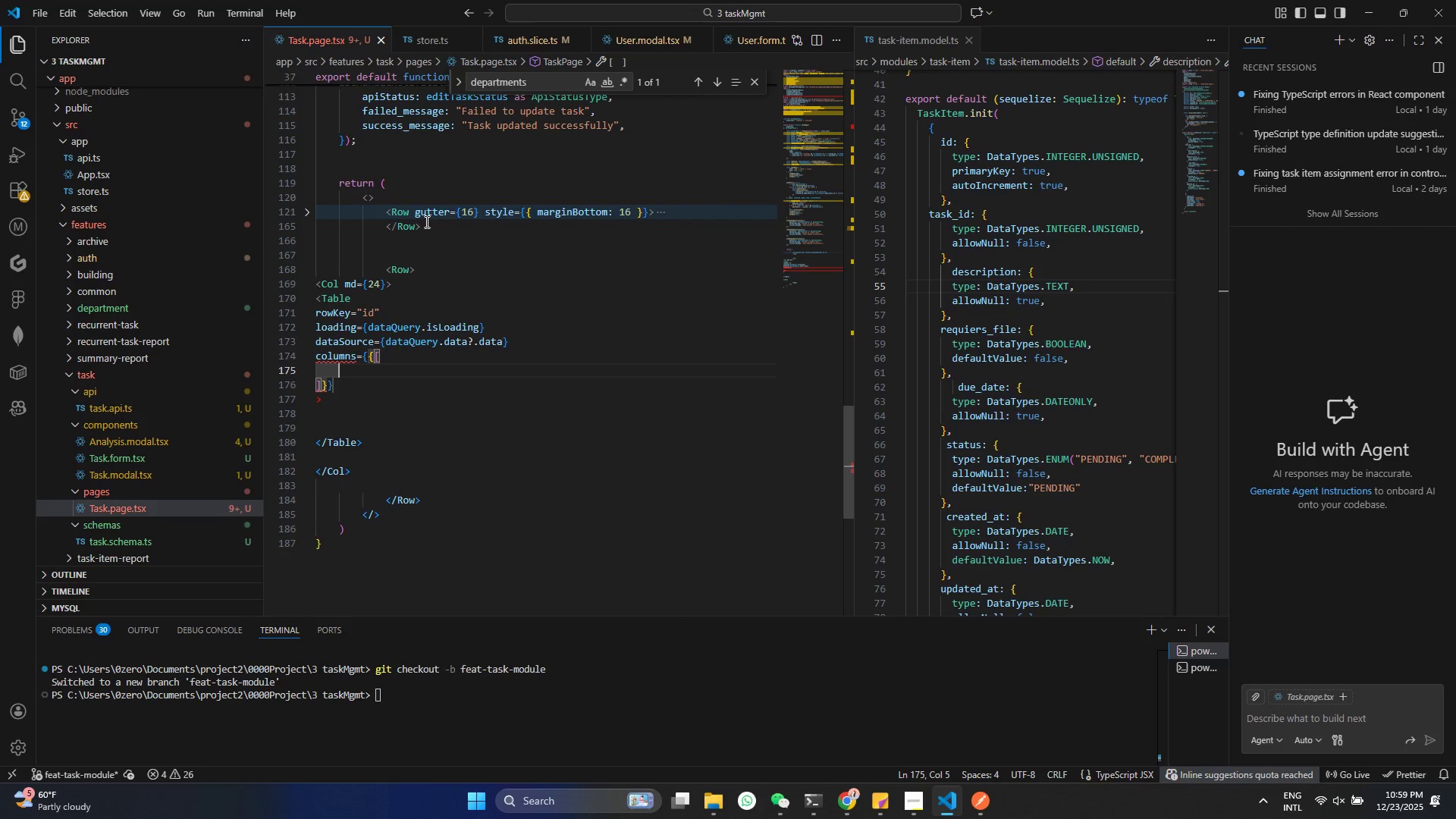 
key(Control+Z)
 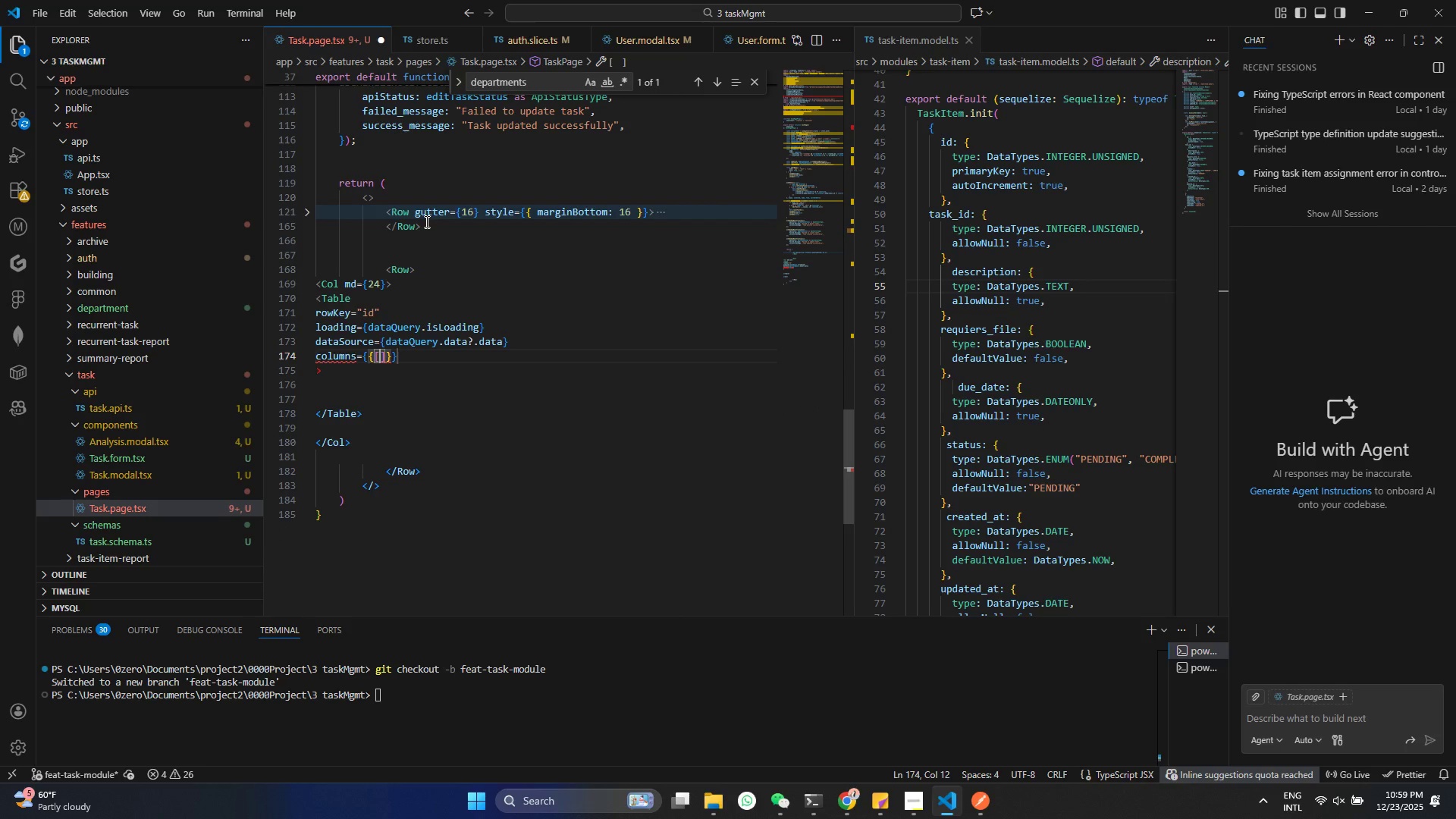 
key(Control+Z)
 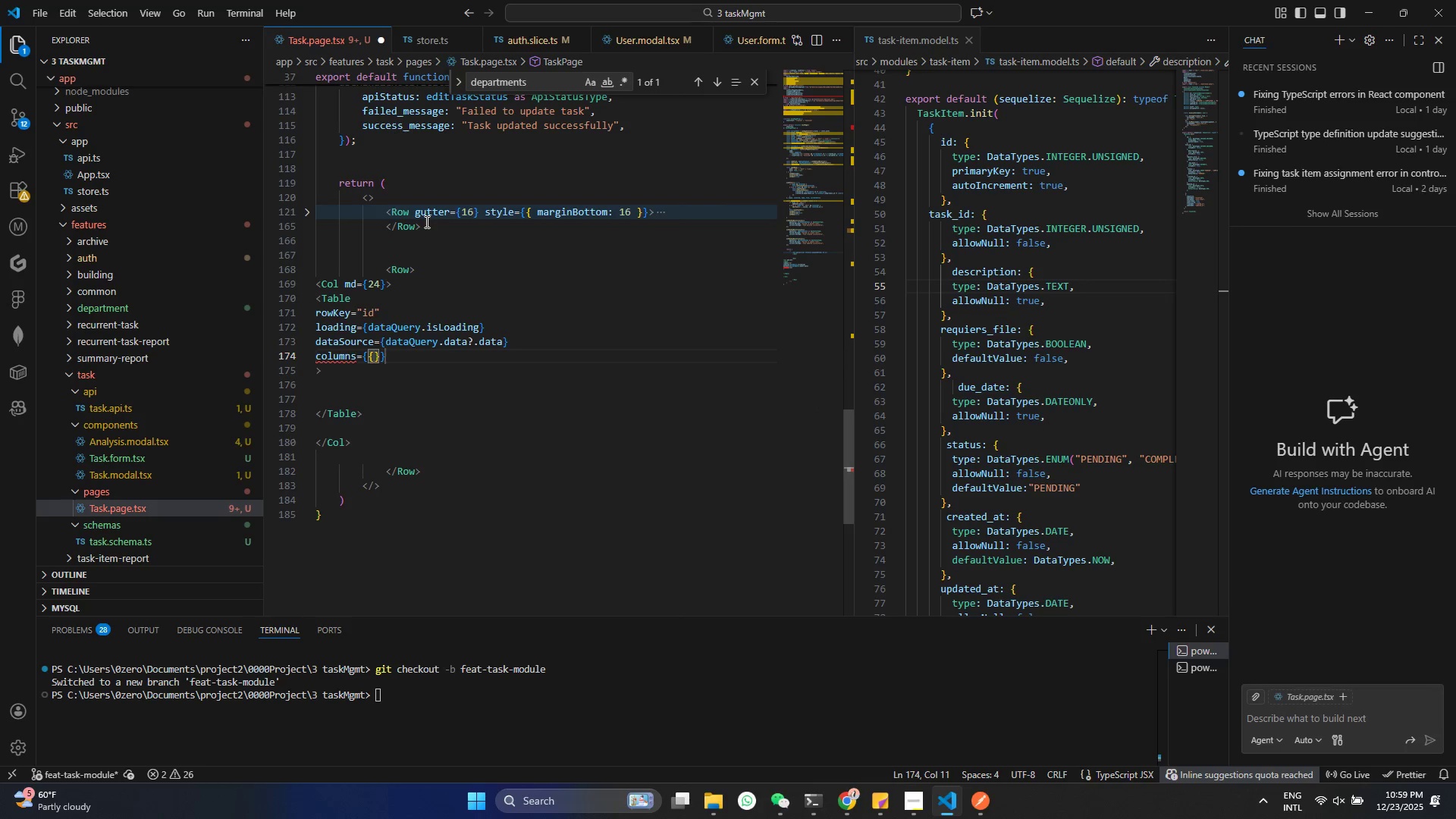 
key(Control+ControlLeft)
 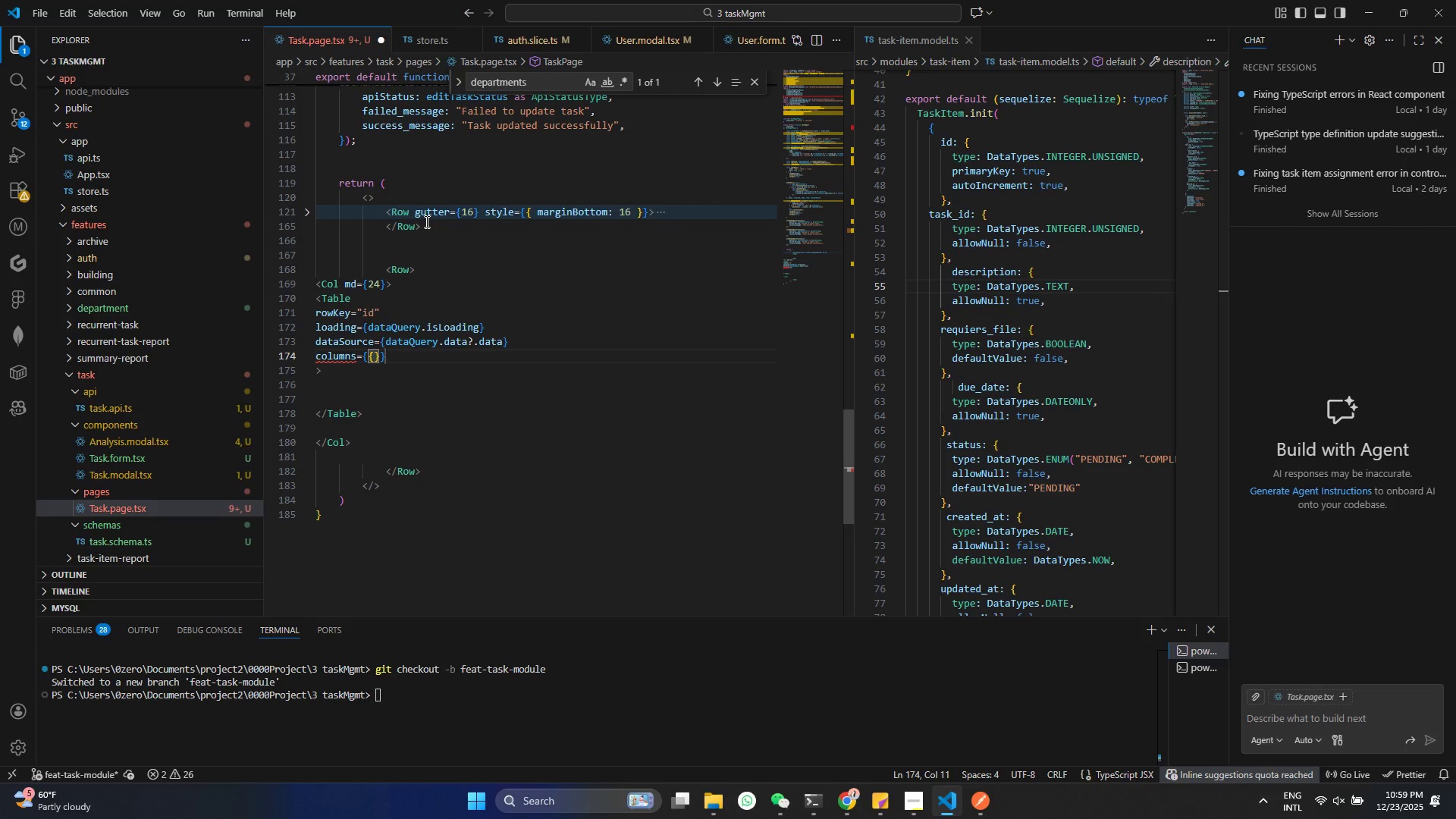 
key(Control+Z)
 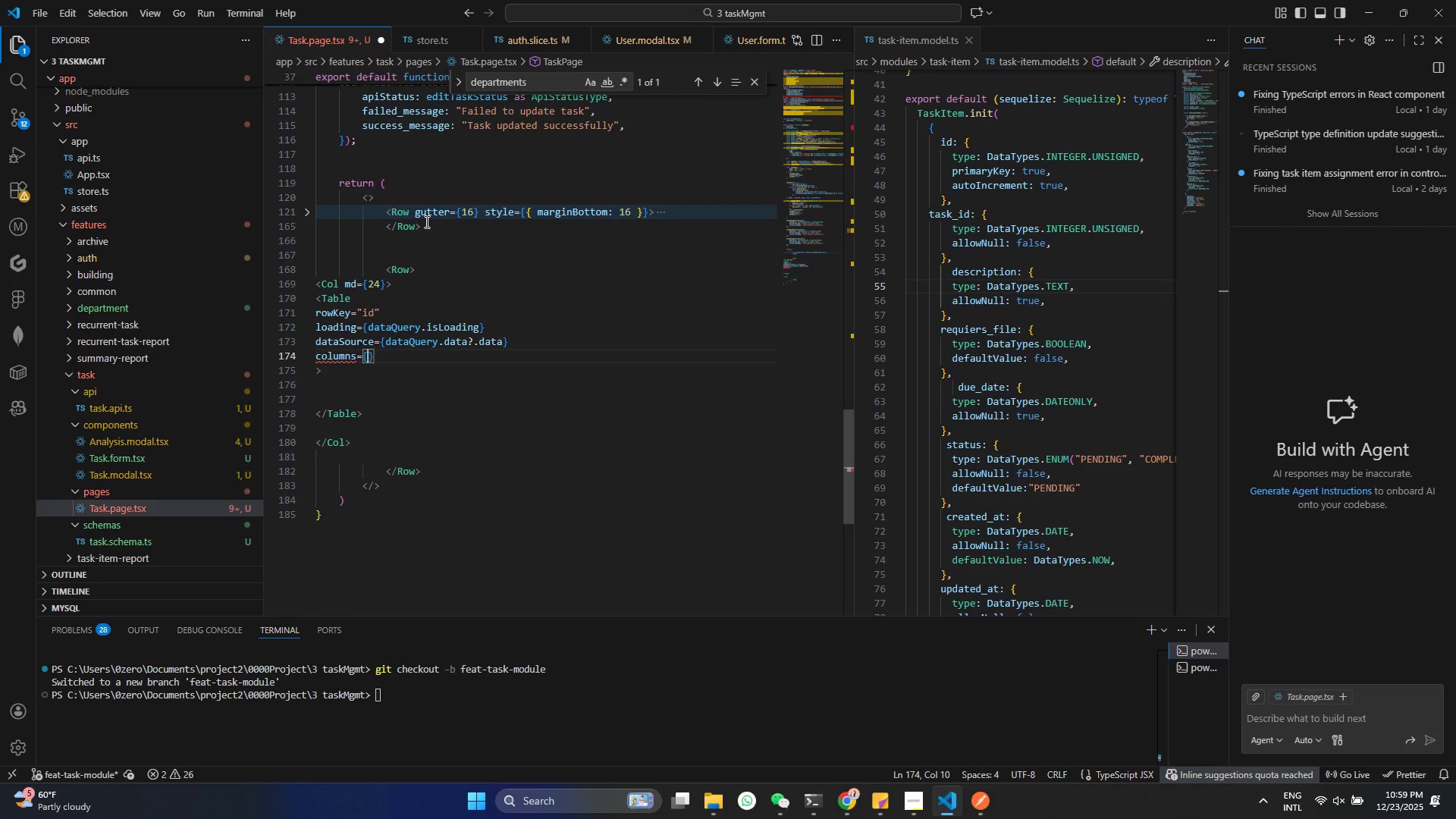 
key(BracketRight)
 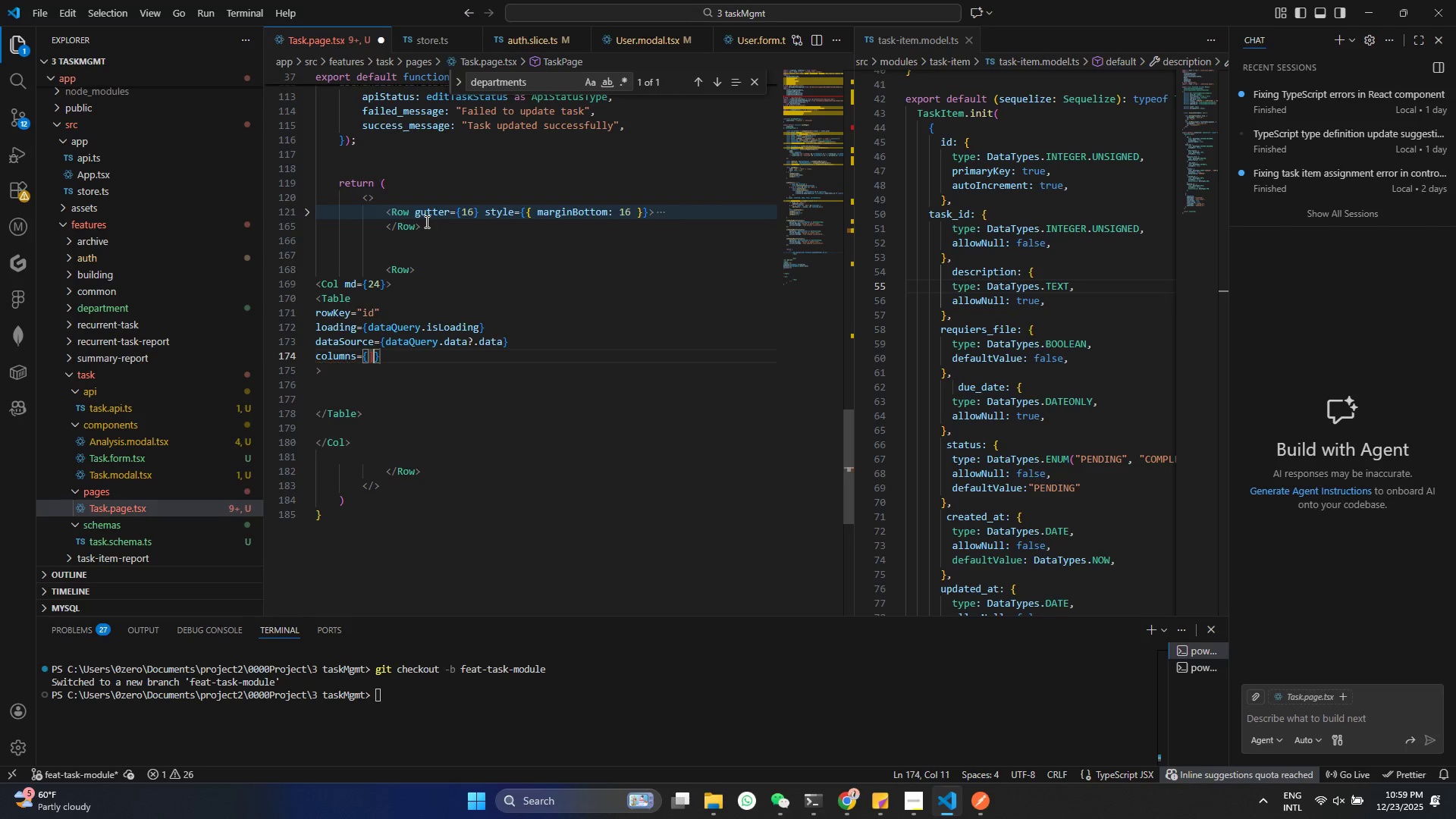 
key(Backspace)
 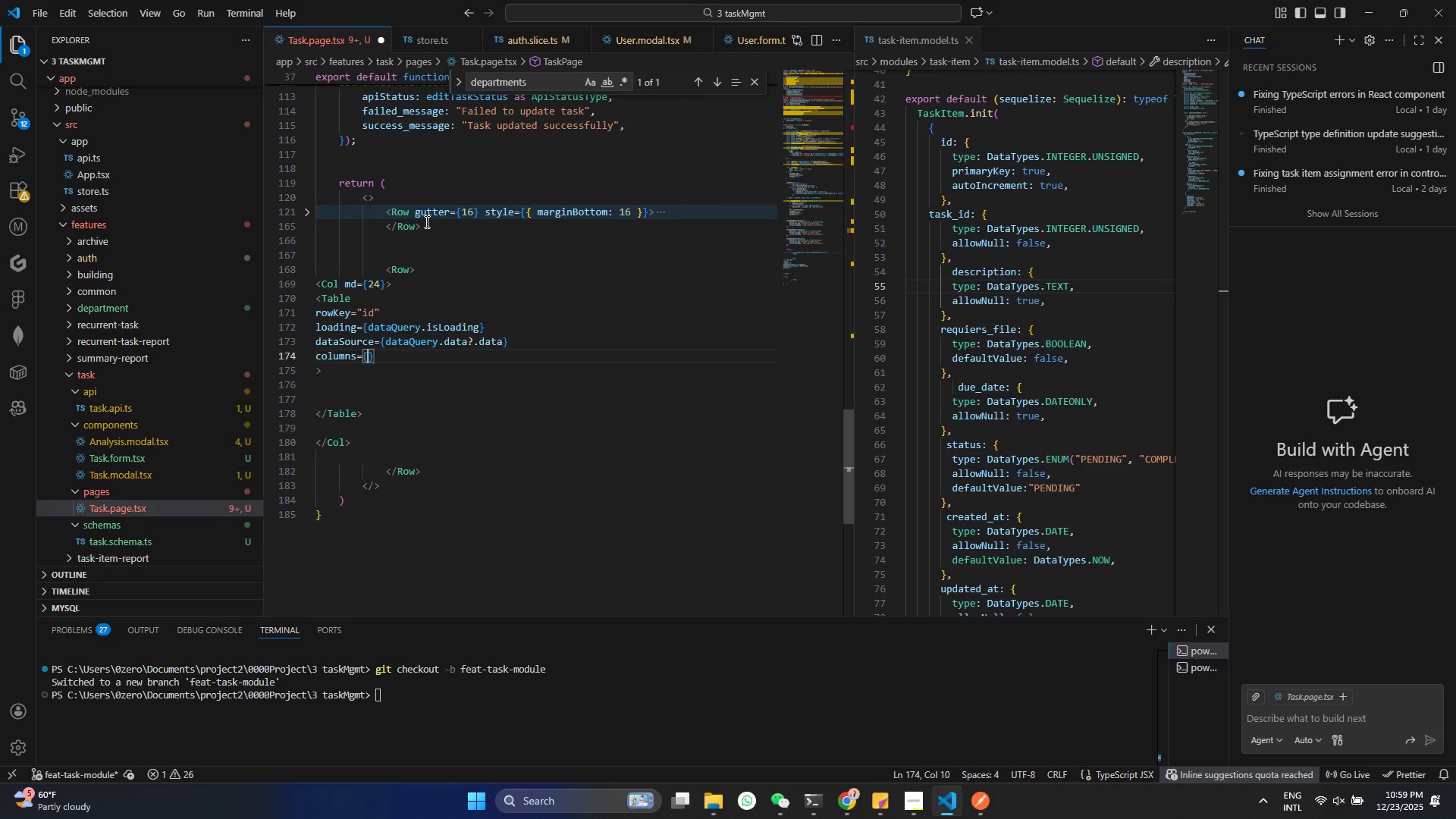 
key(BracketLeft)
 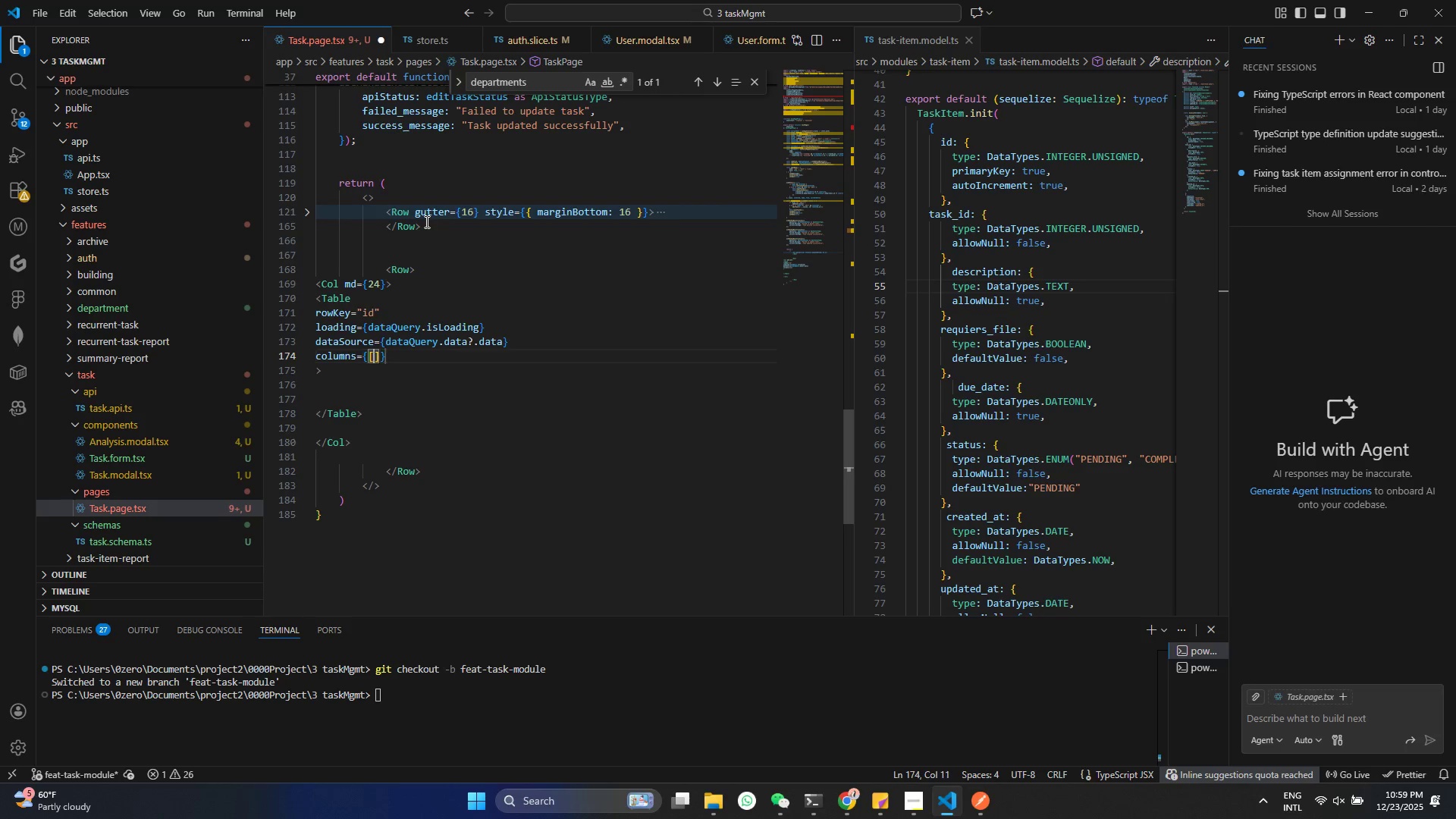 
key(Control+ControlLeft)
 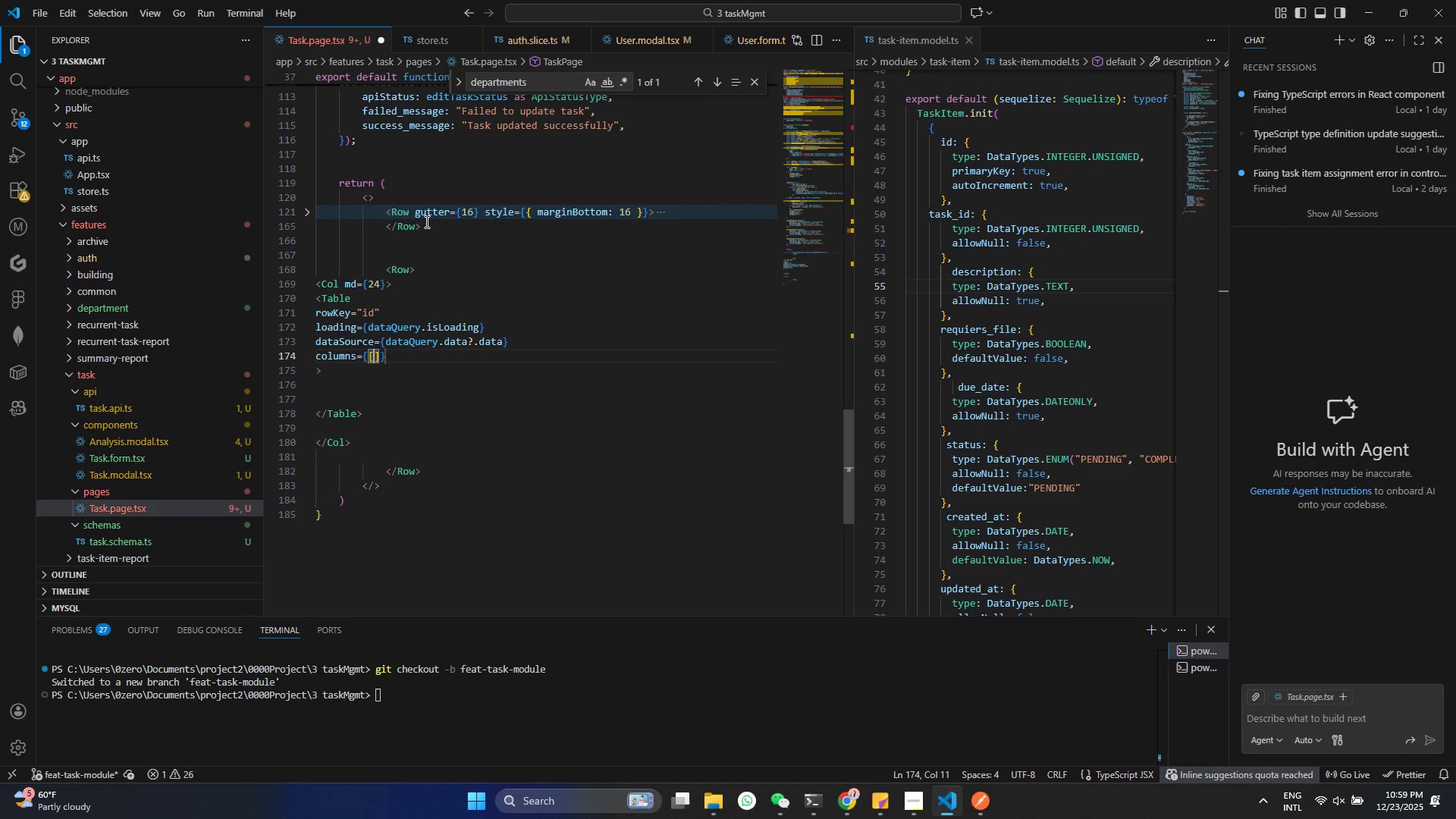 
key(Control+S)
 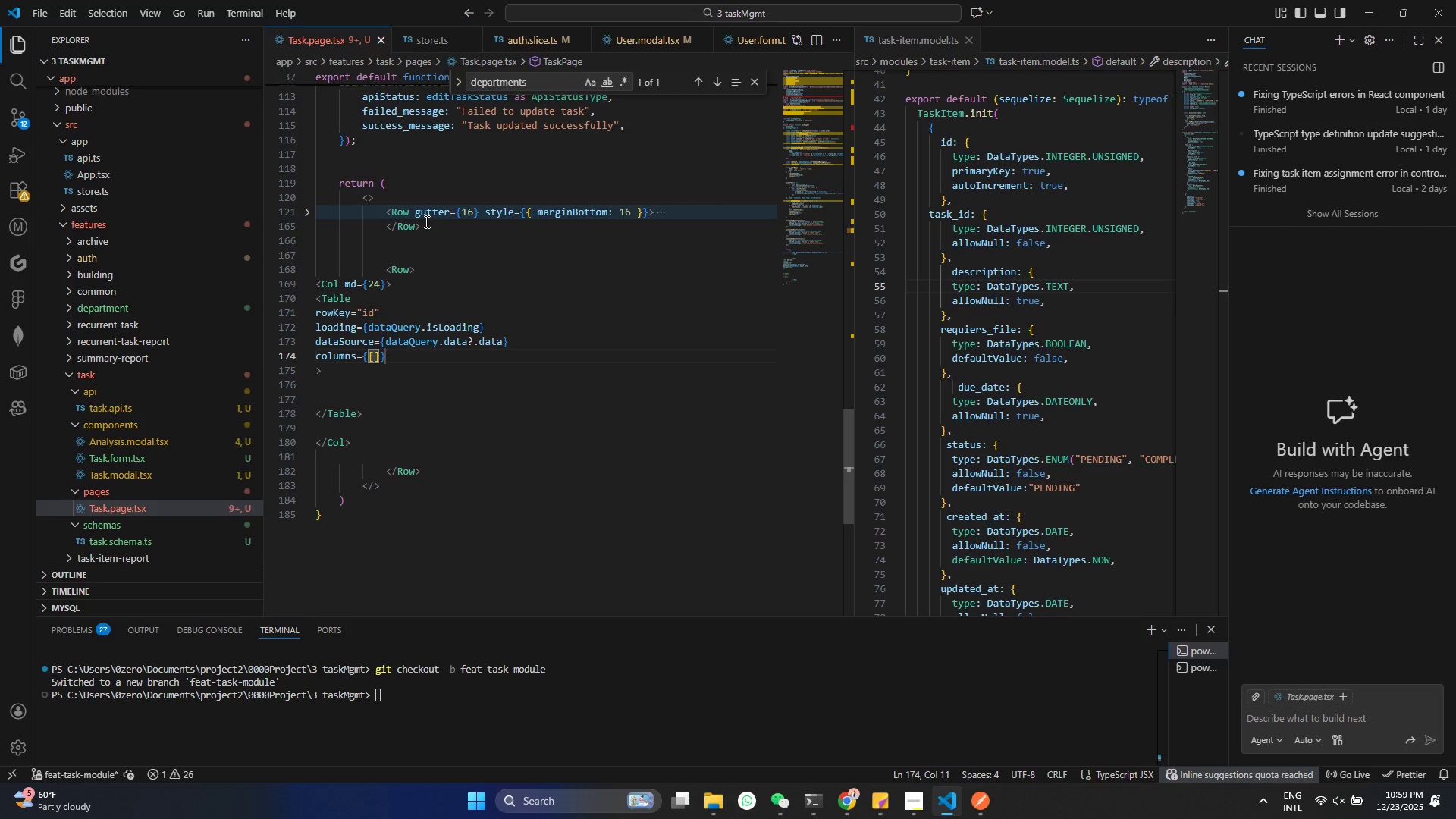 
key(Enter)
 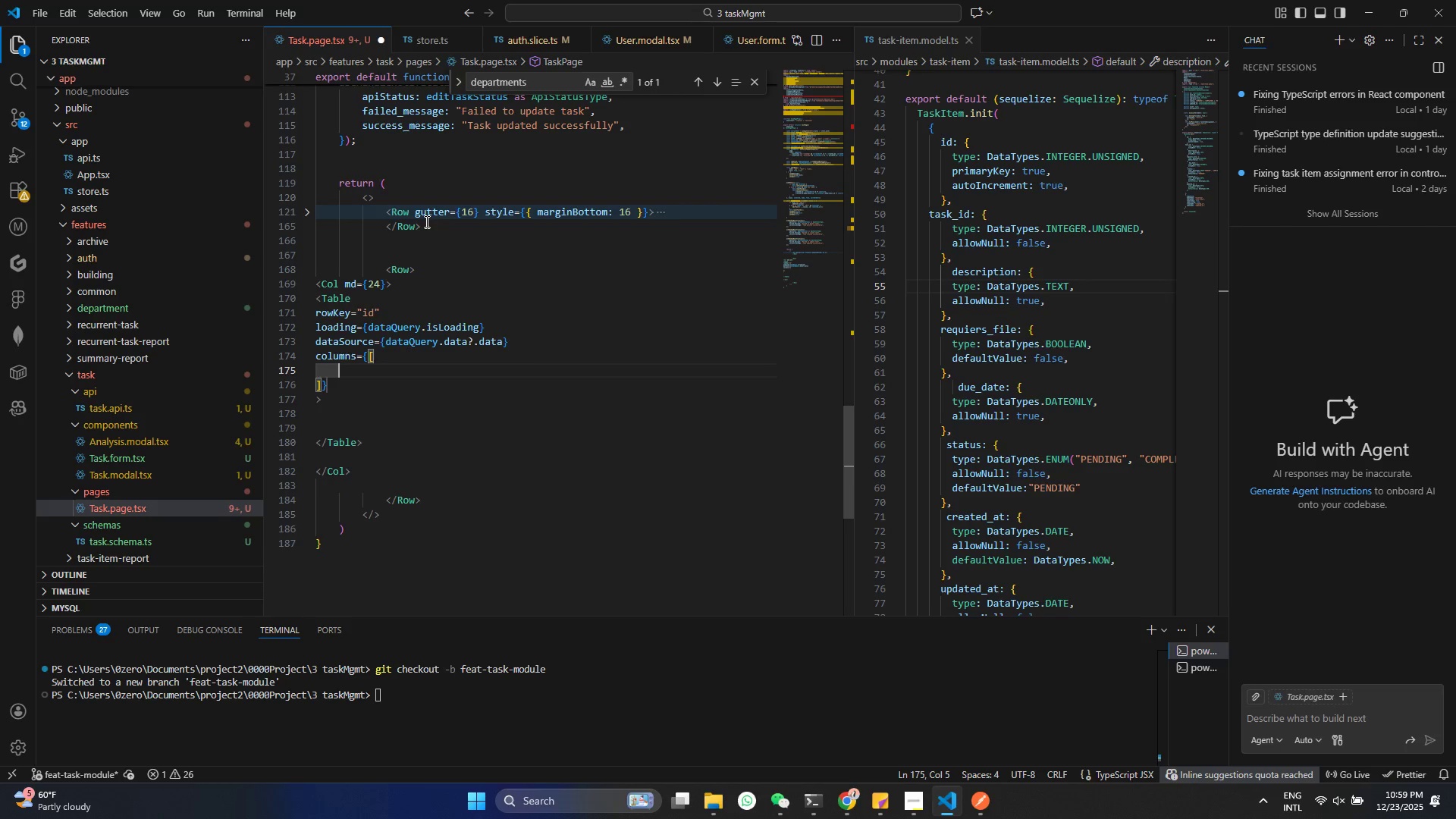 
wait(5.76)
 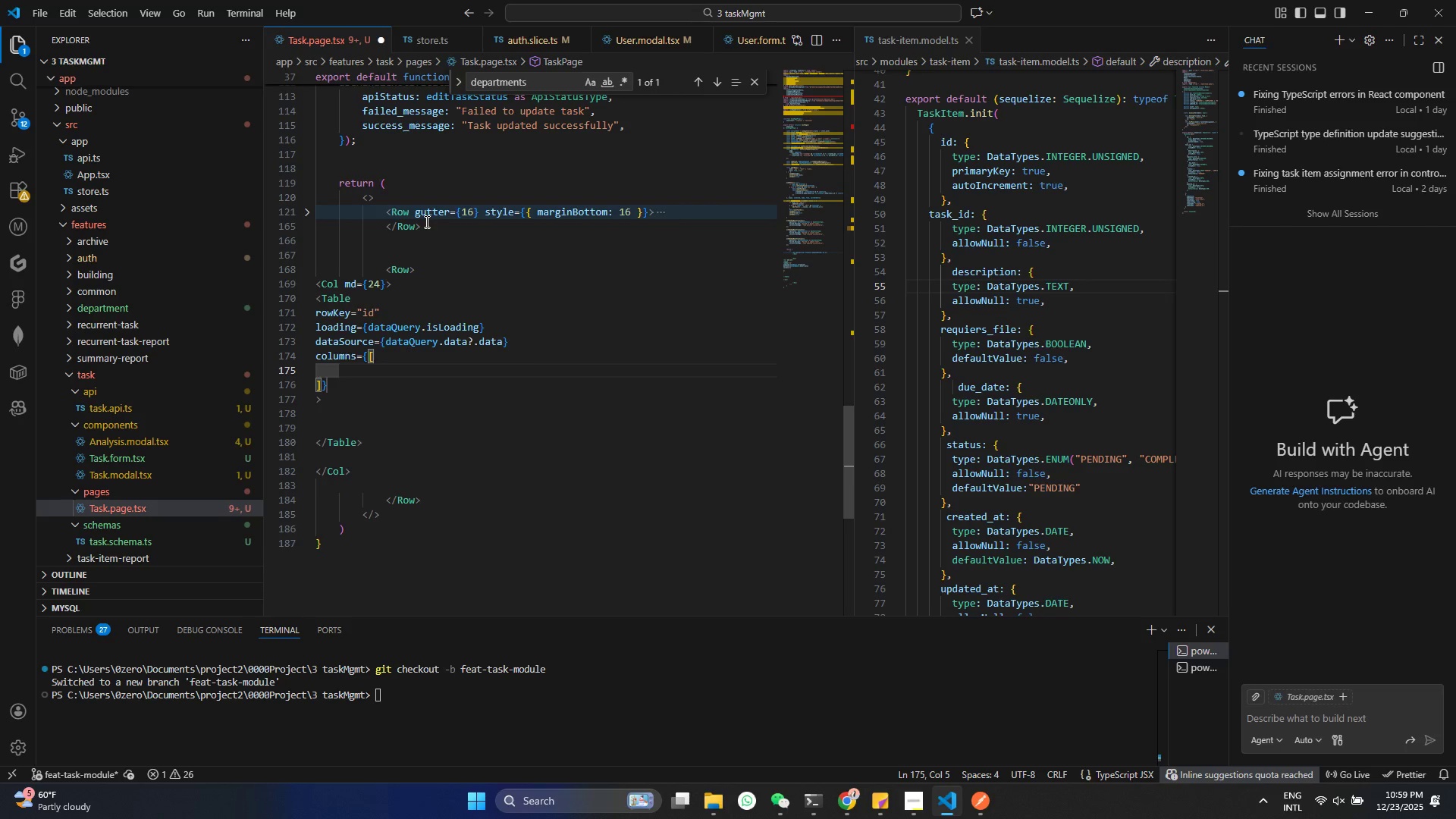 
left_click([880, 805])
 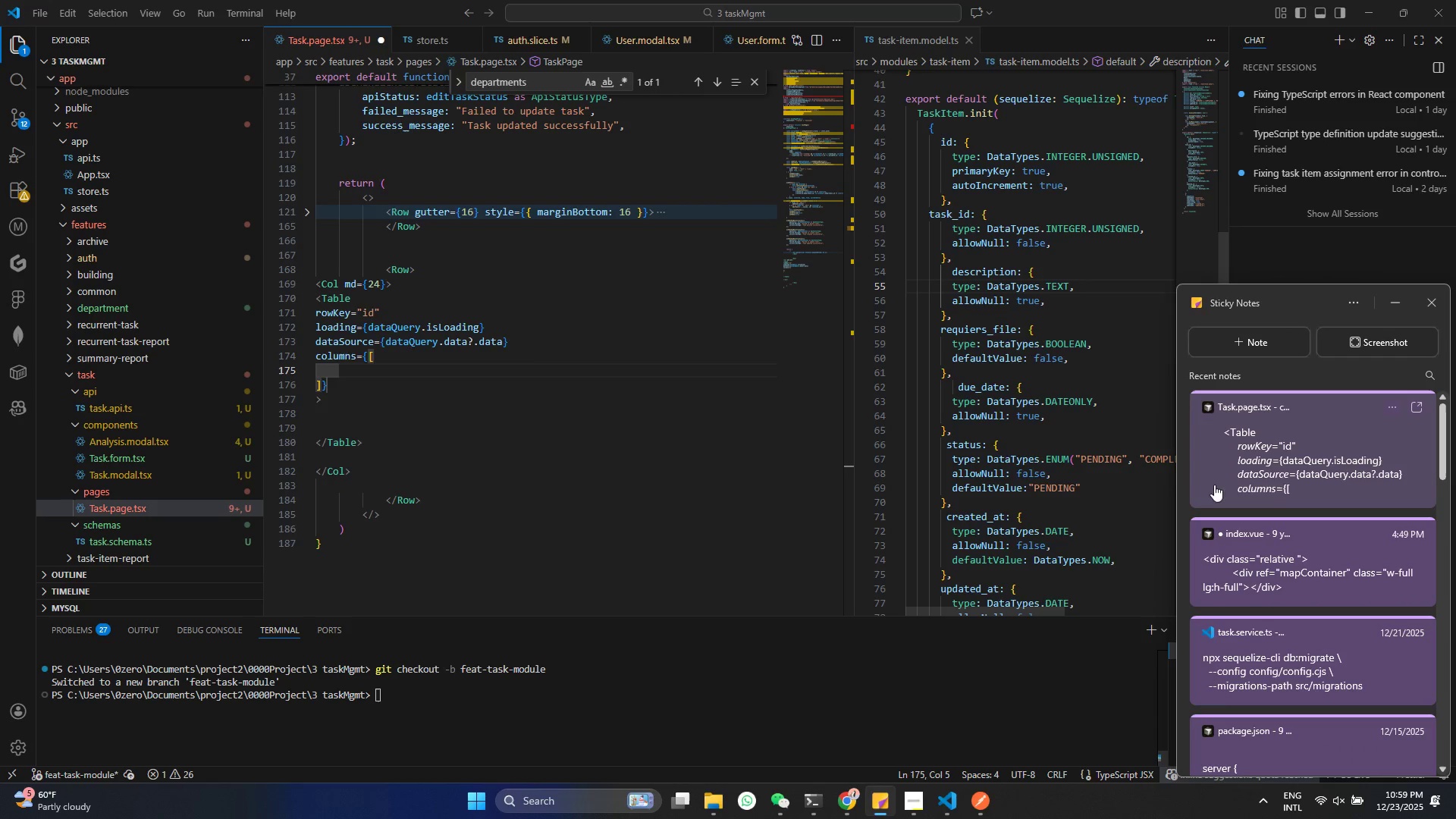 
double_click([1276, 475])
 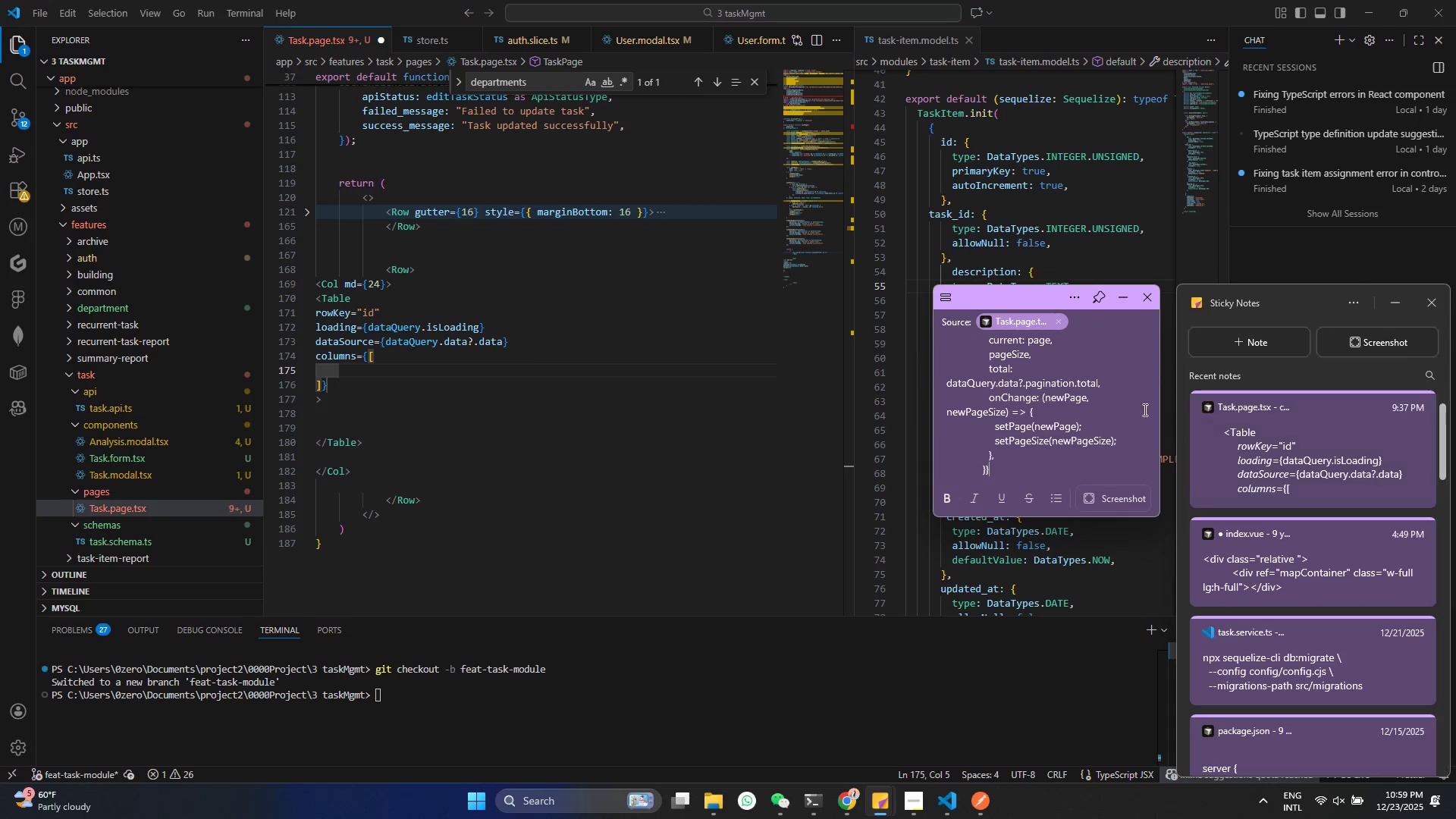 
left_click([1078, 420])
 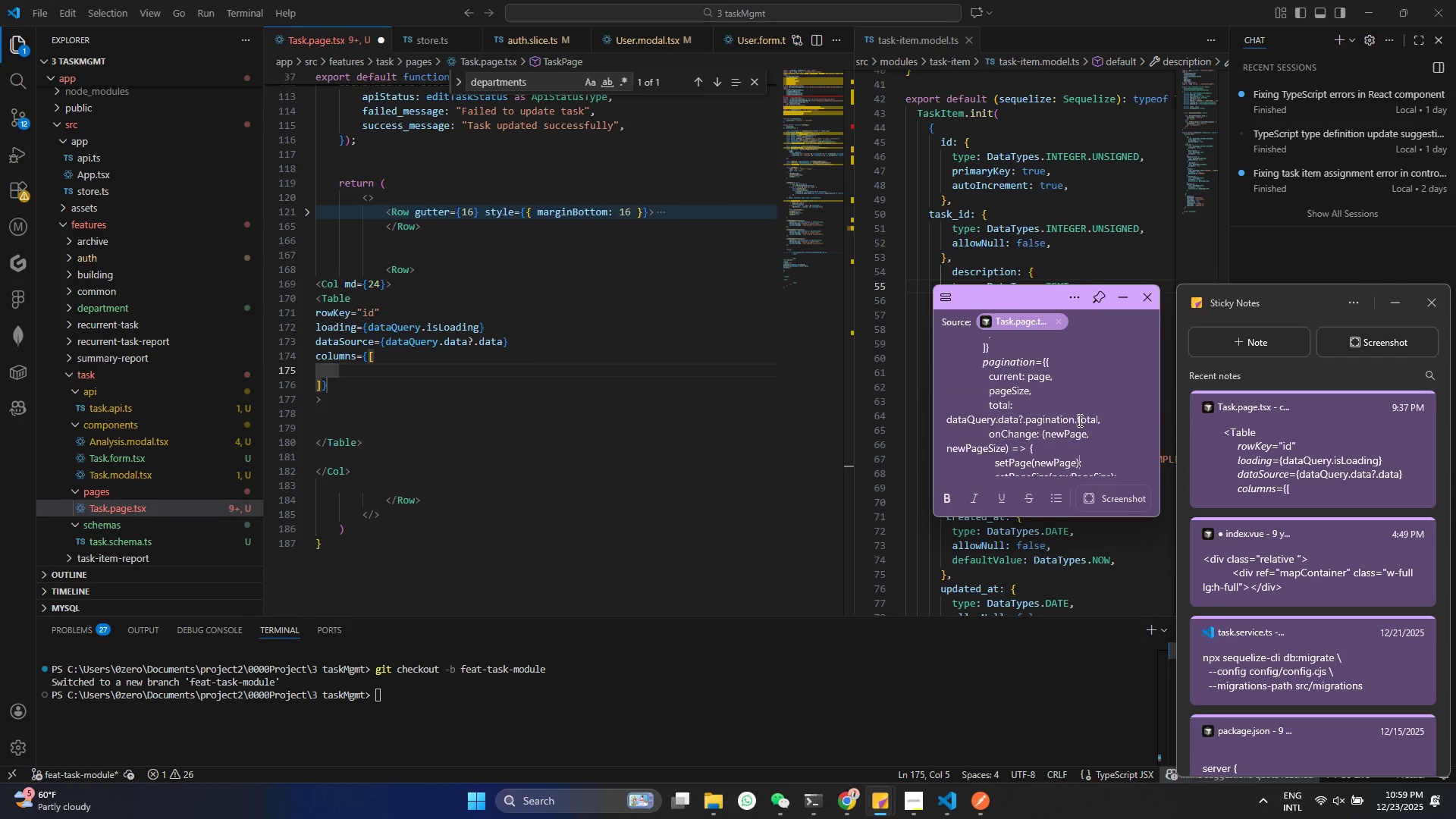 
scroll: coordinate [1078, 420], scroll_direction: up, amount: 63.0
 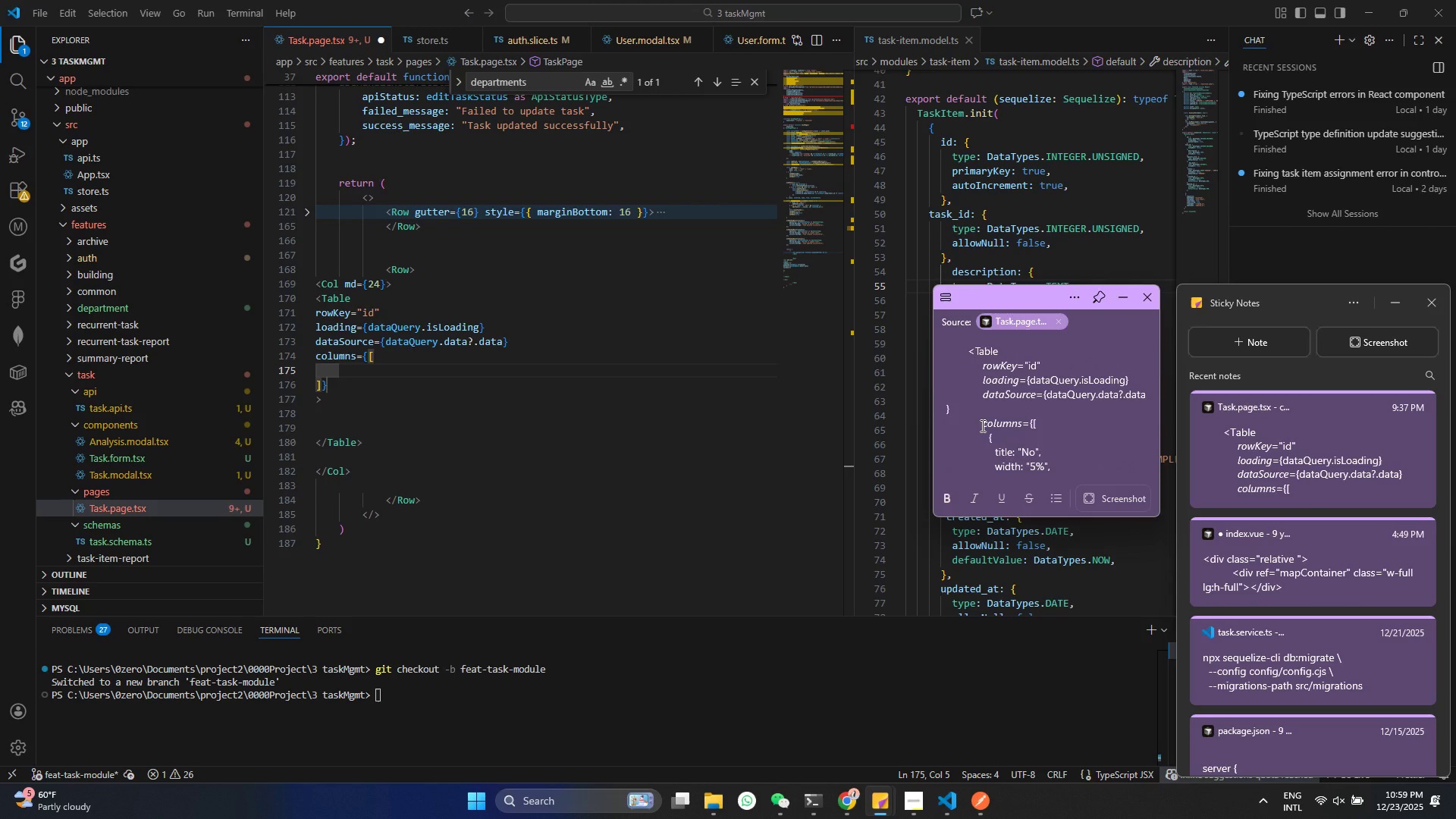 
left_click_drag(start_coordinate=[981, 425], to_coordinate=[1014, 433])
 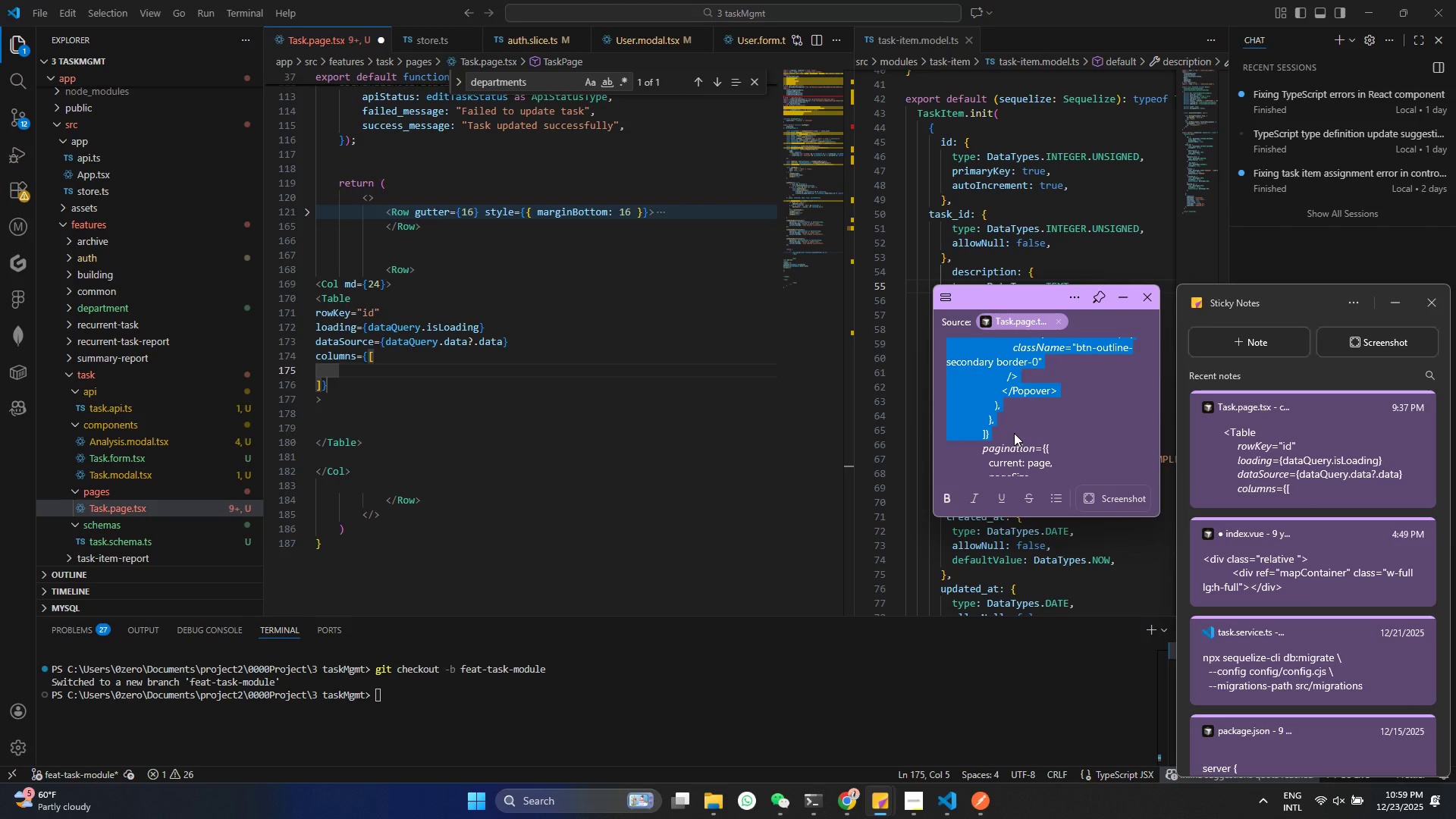 
scroll: coordinate [1003, 432], scroll_direction: down, amount: 48.0
 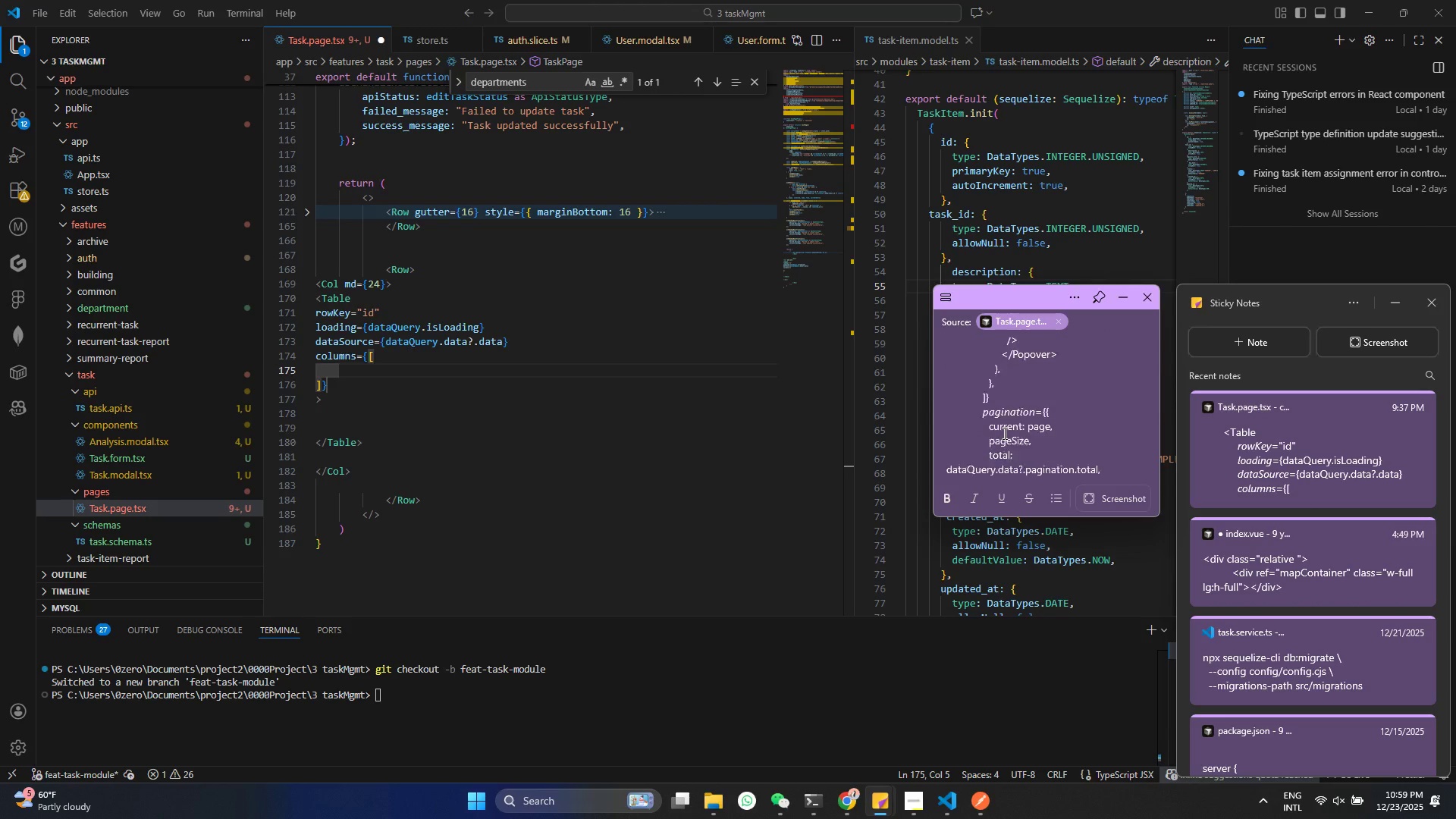 
scroll: coordinate [1004, 433], scroll_direction: none, amount: 0.0
 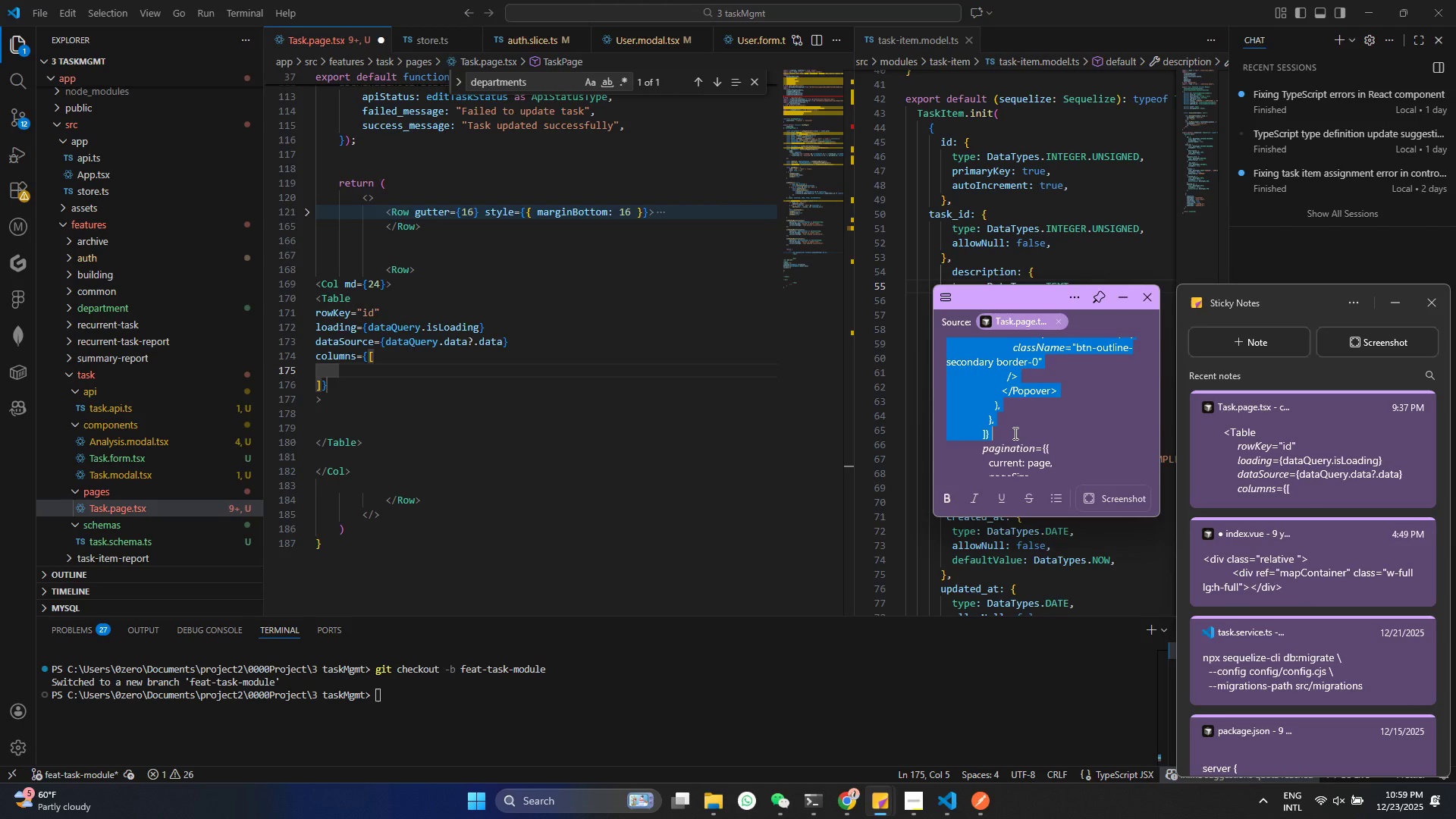 
hold_key(key=ControlLeft, duration=1.5)
 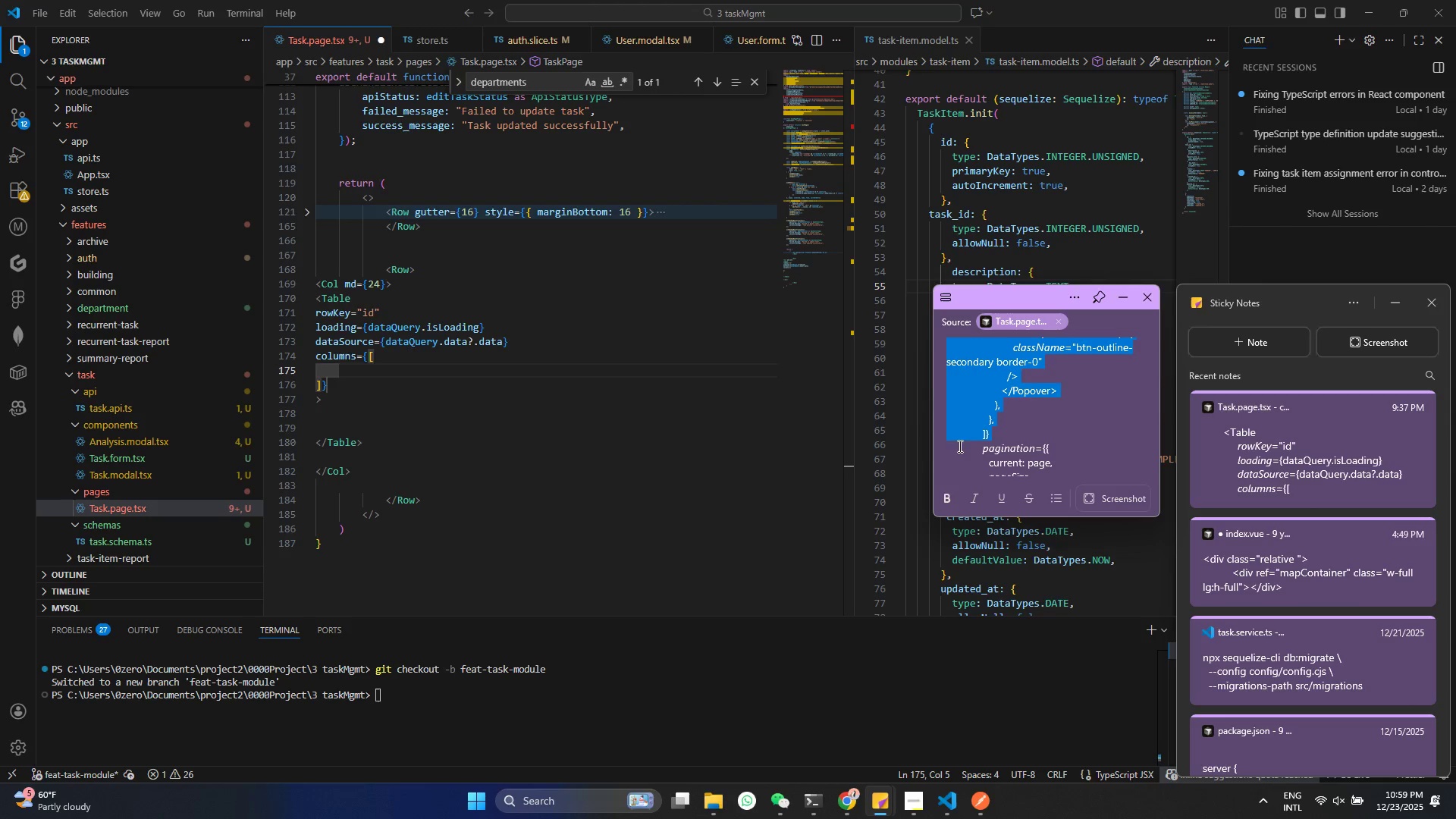 
key(Control+C)
 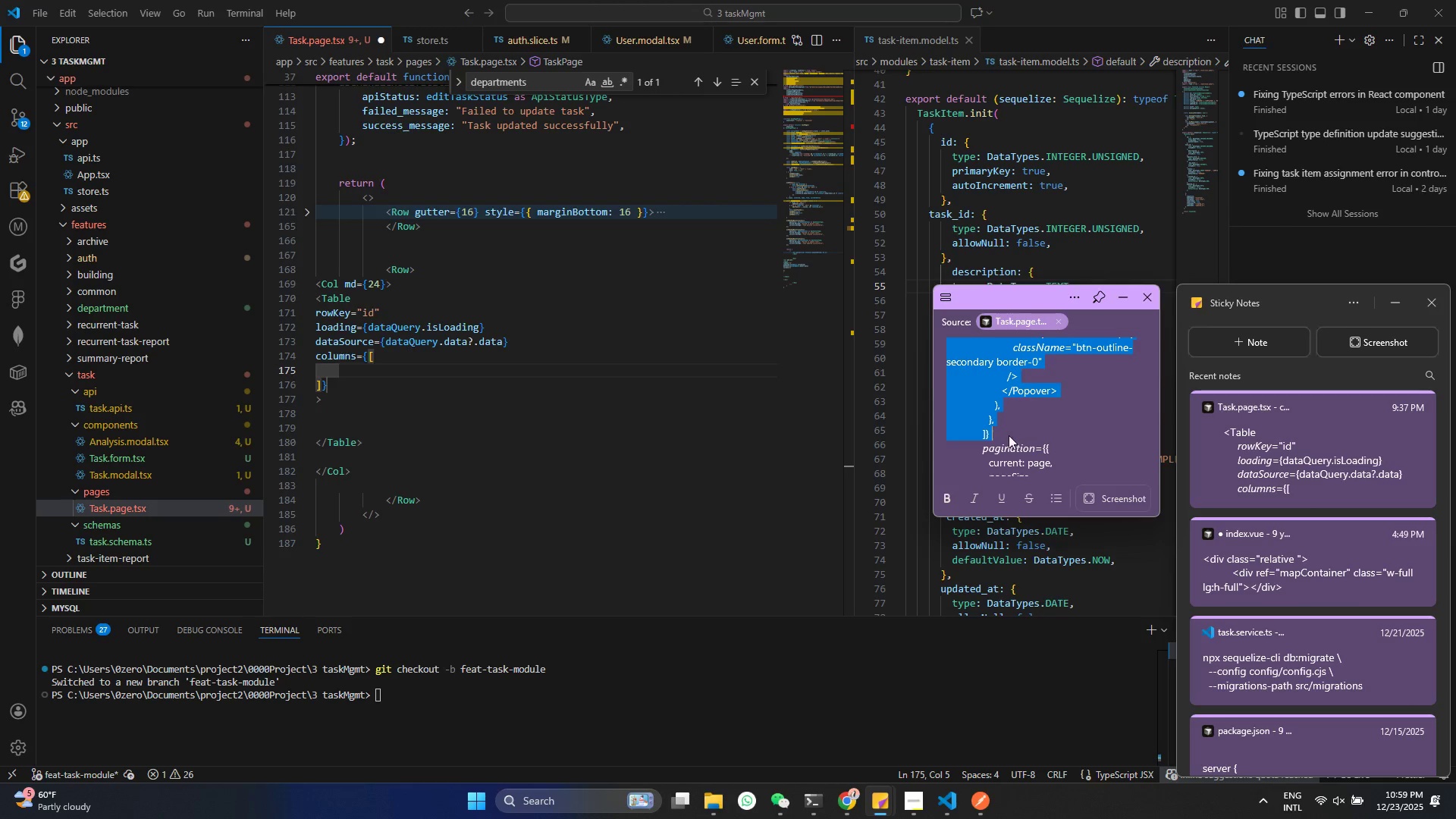 
key(Control+C)
 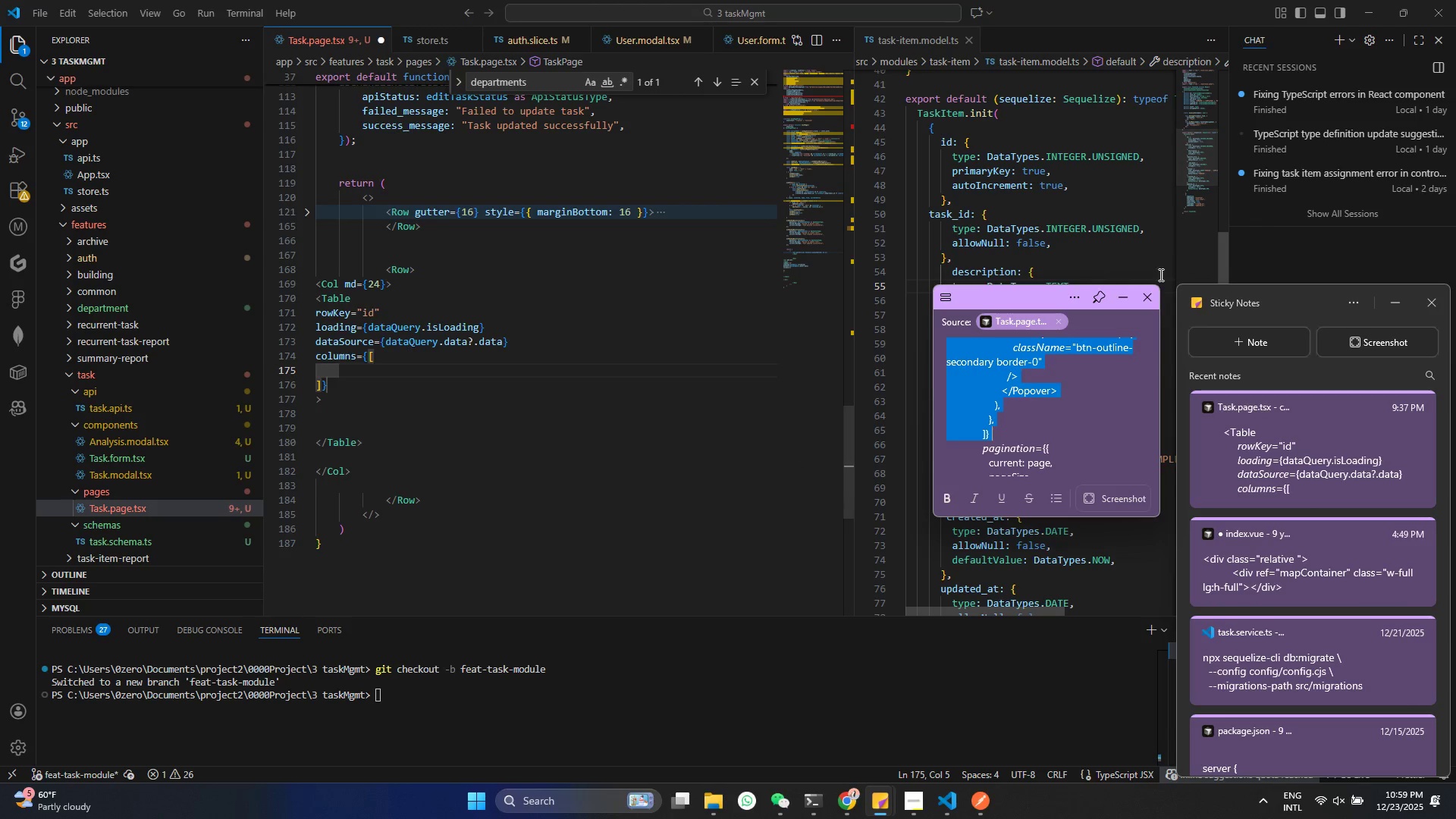 
left_click([1122, 299])
 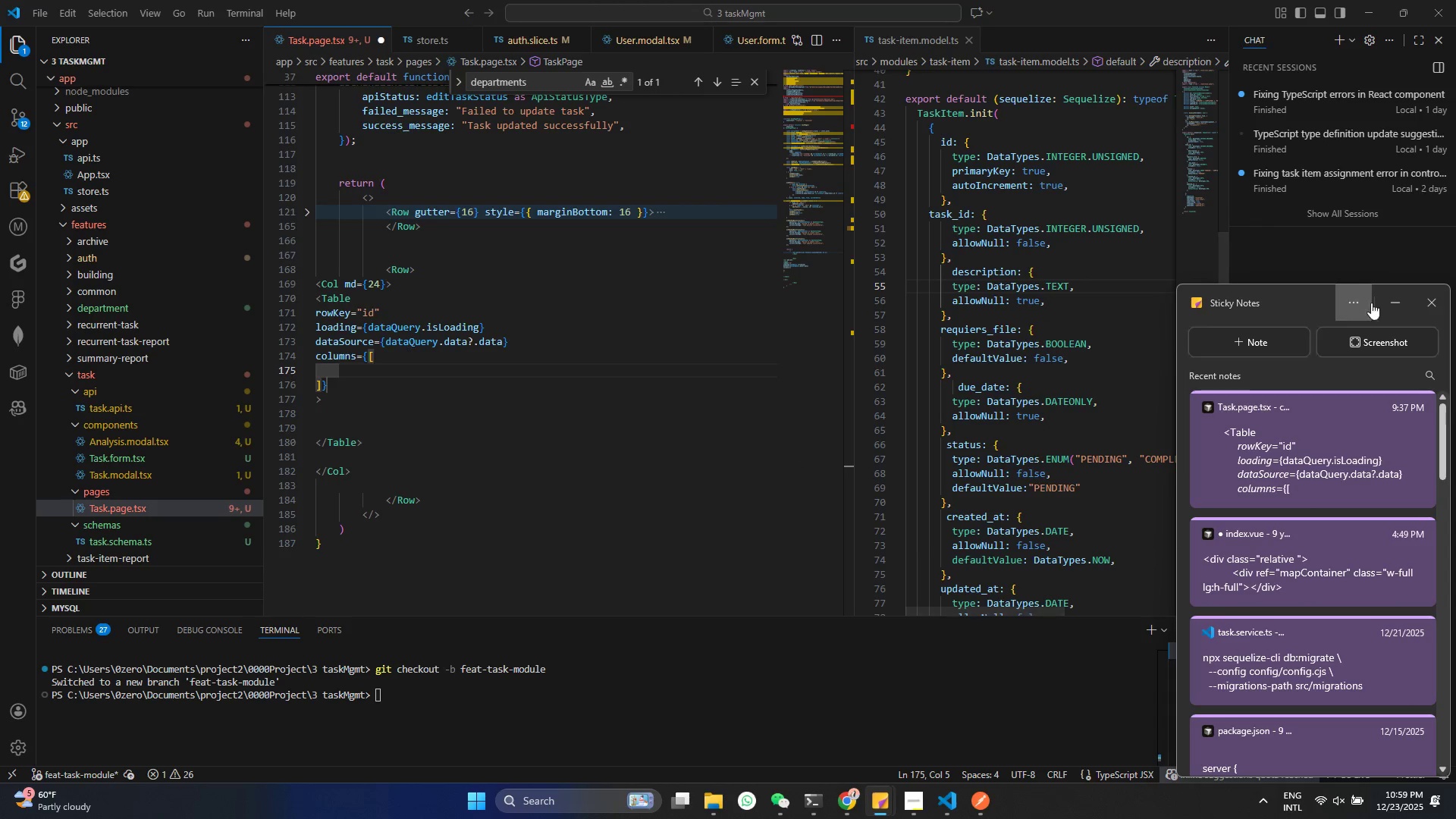 
left_click([1383, 304])
 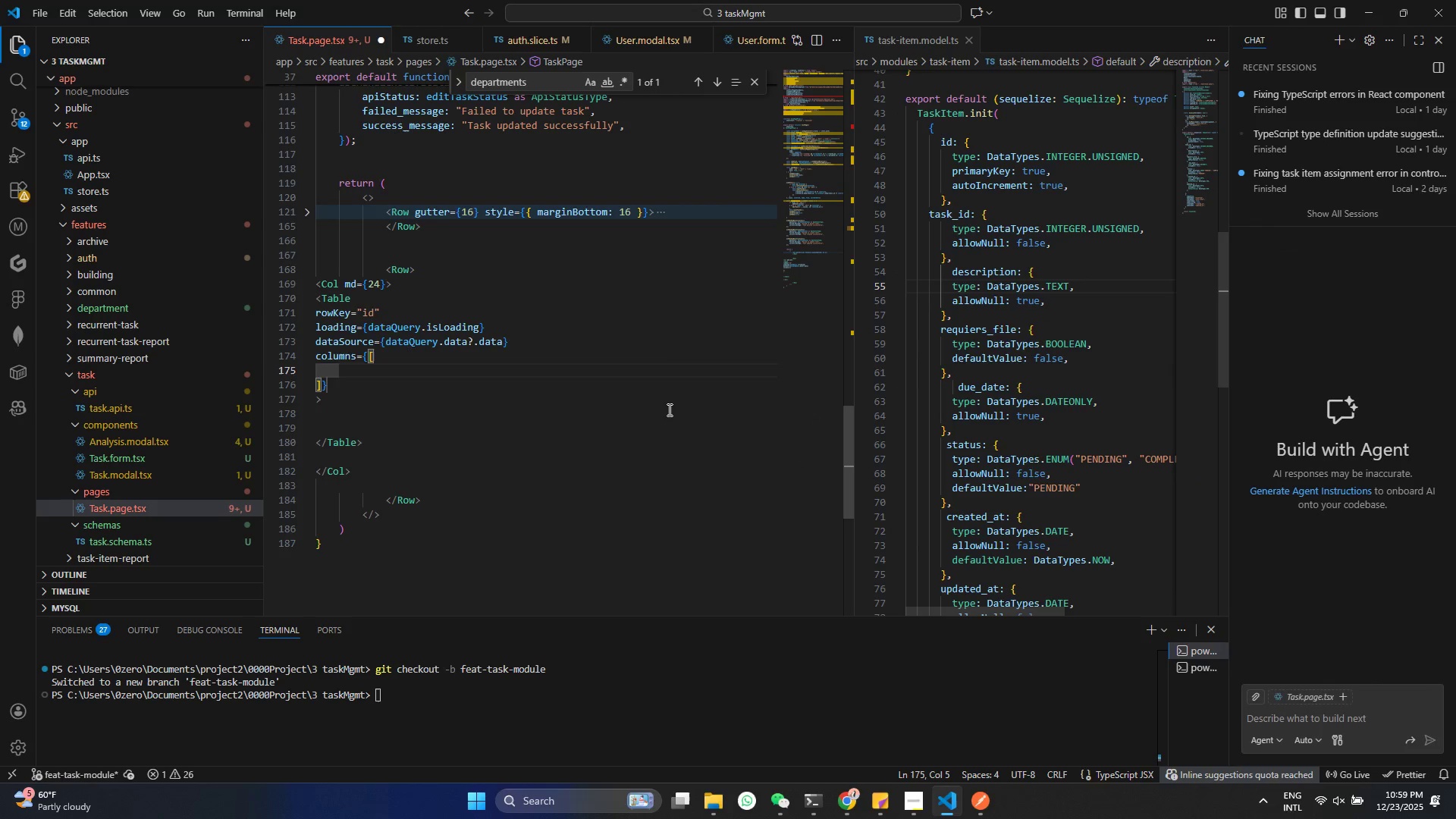 
left_click([571, 420])
 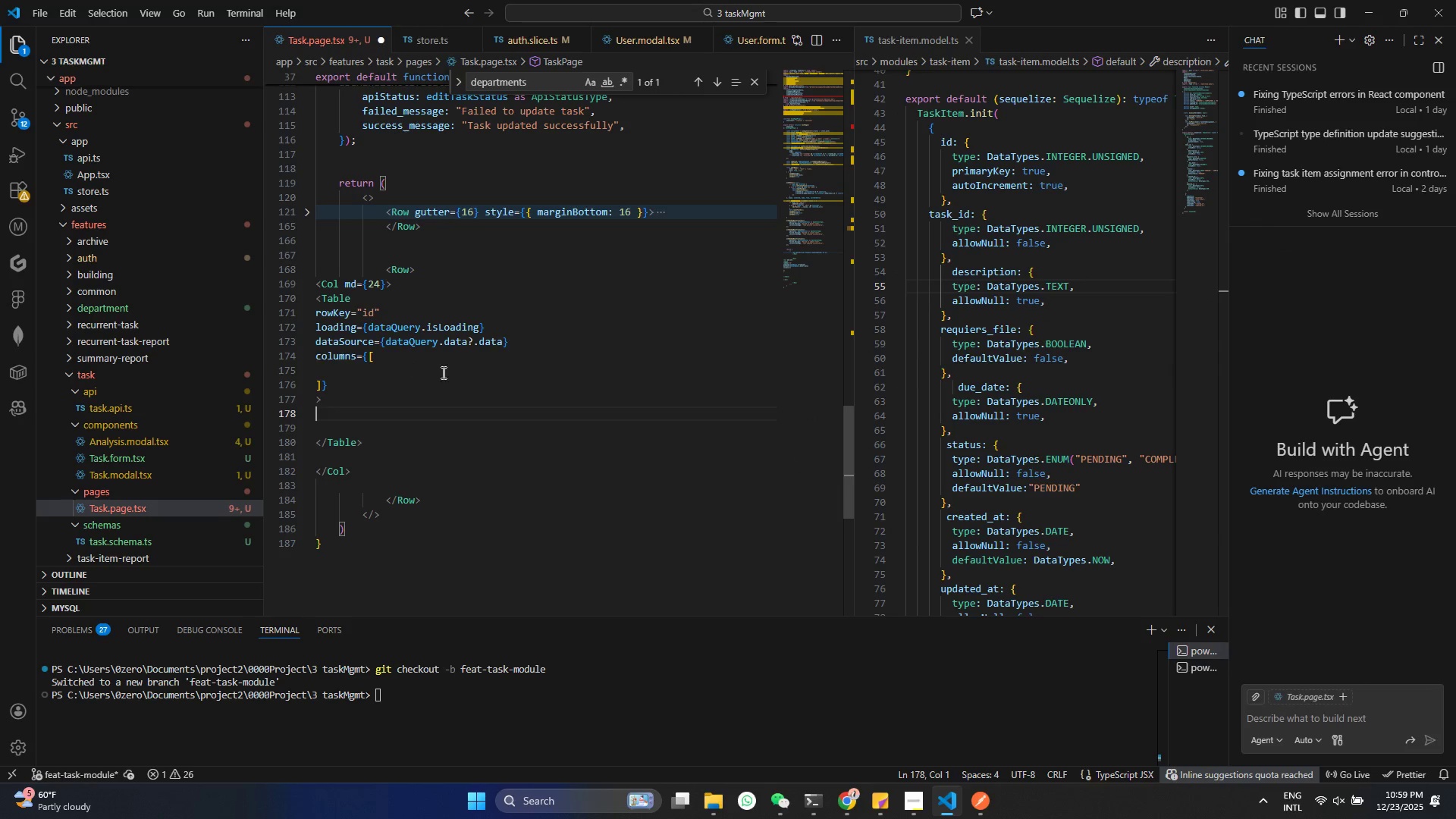 
left_click([443, 372])
 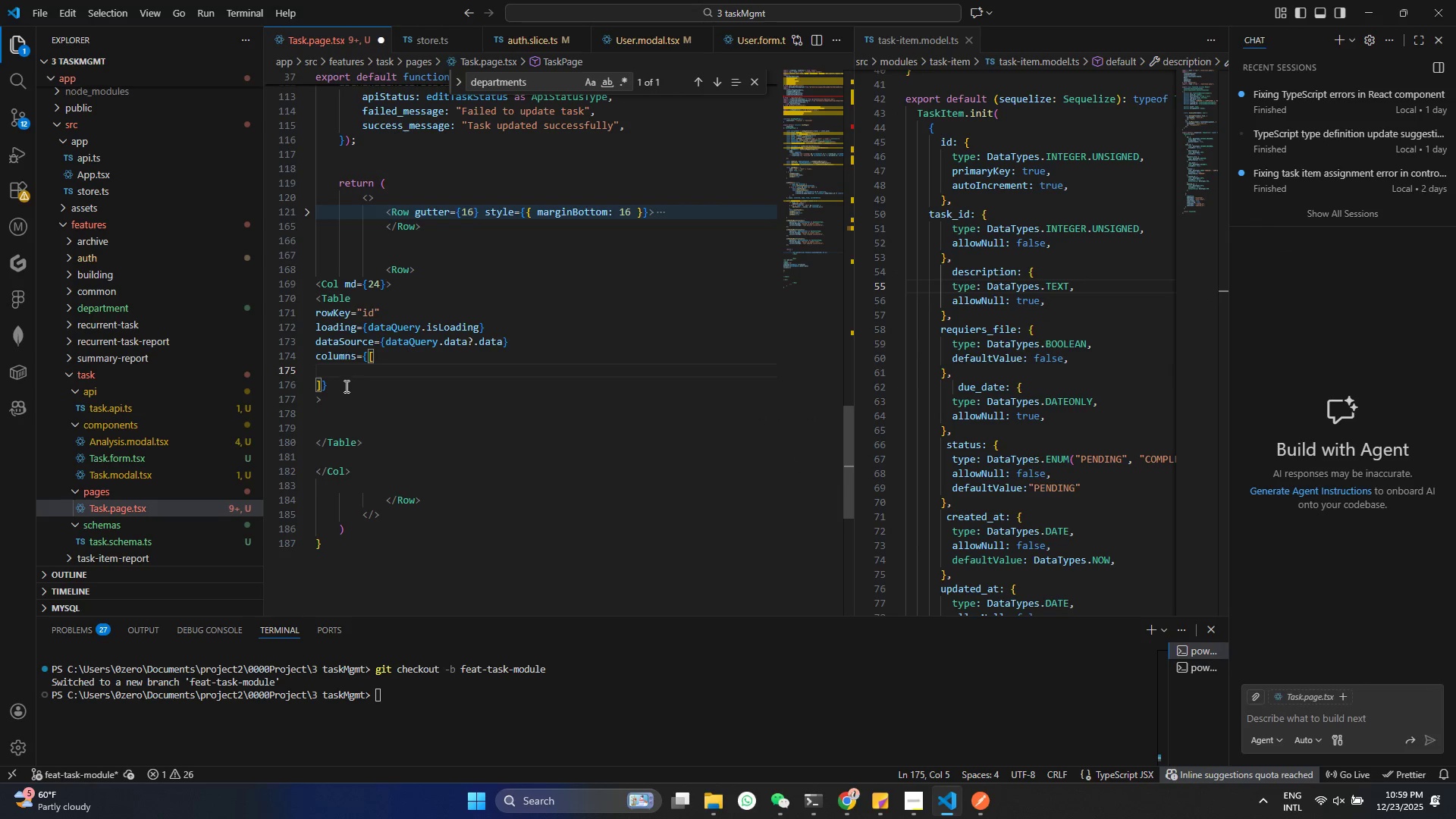 
left_click_drag(start_coordinate=[344, 384], to_coordinate=[294, 360])
 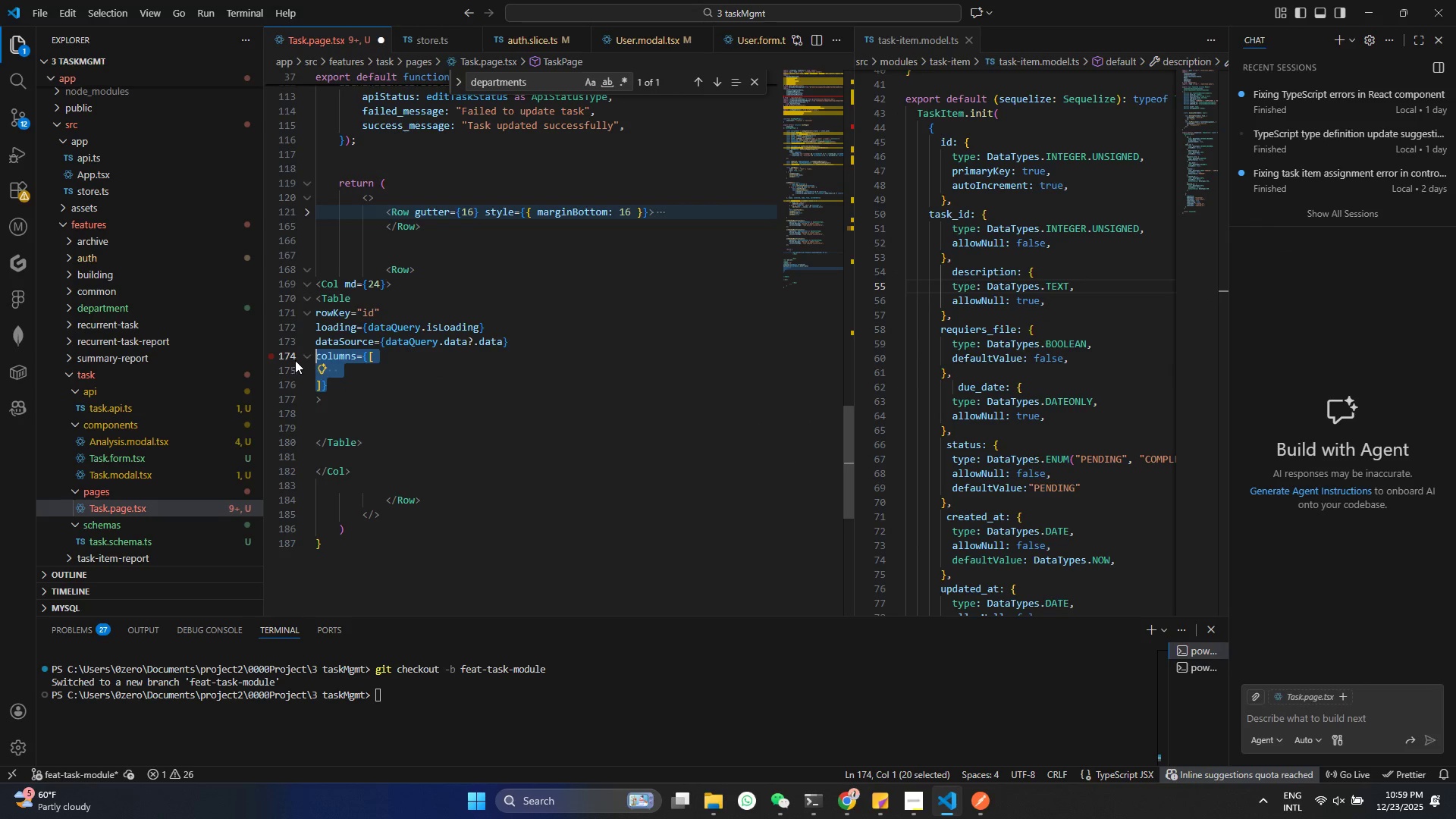 
key(Control+V)
 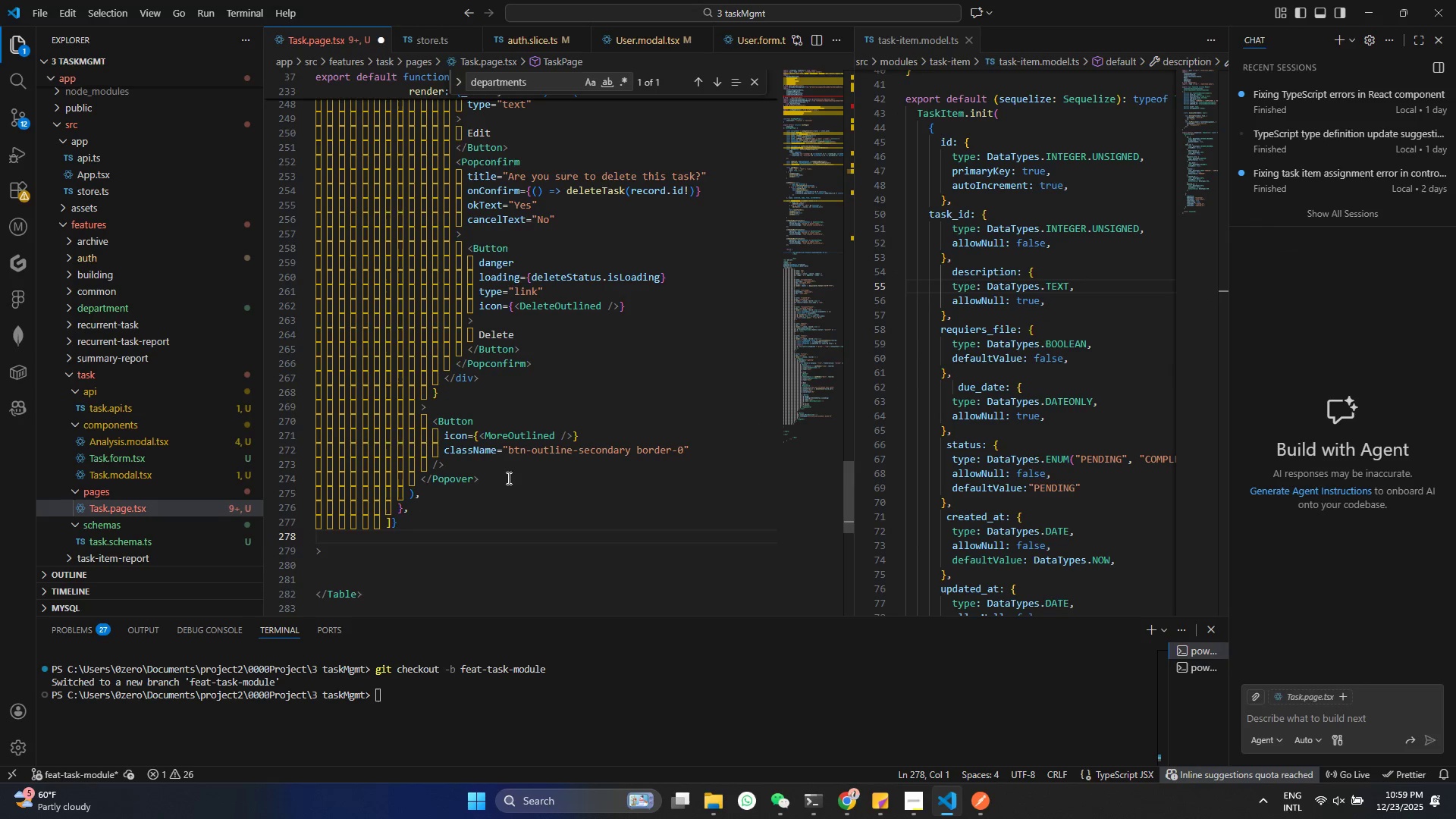 
left_click([519, 494])
 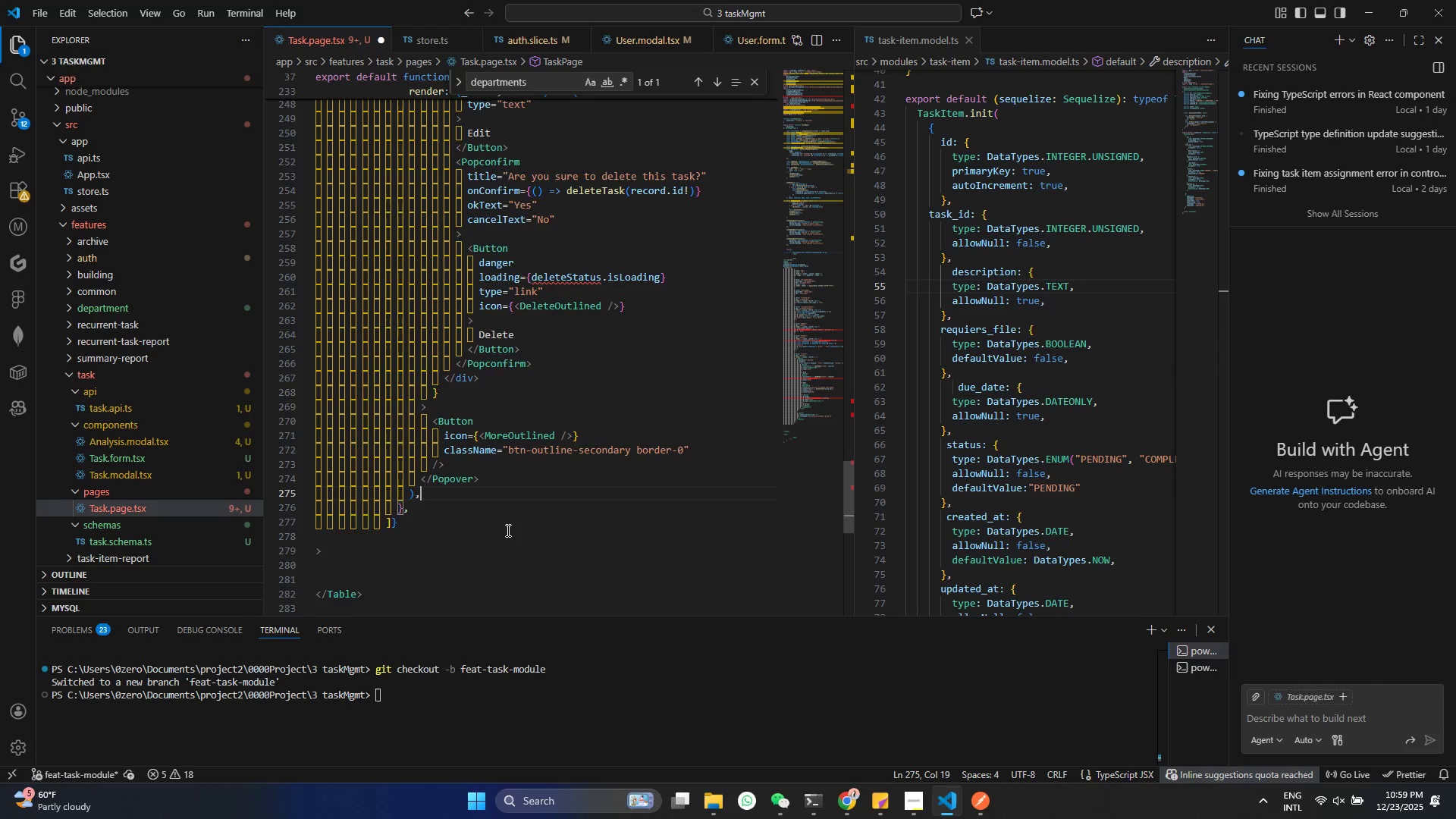 
scroll: coordinate [506, 519], scroll_direction: up, amount: 28.0
 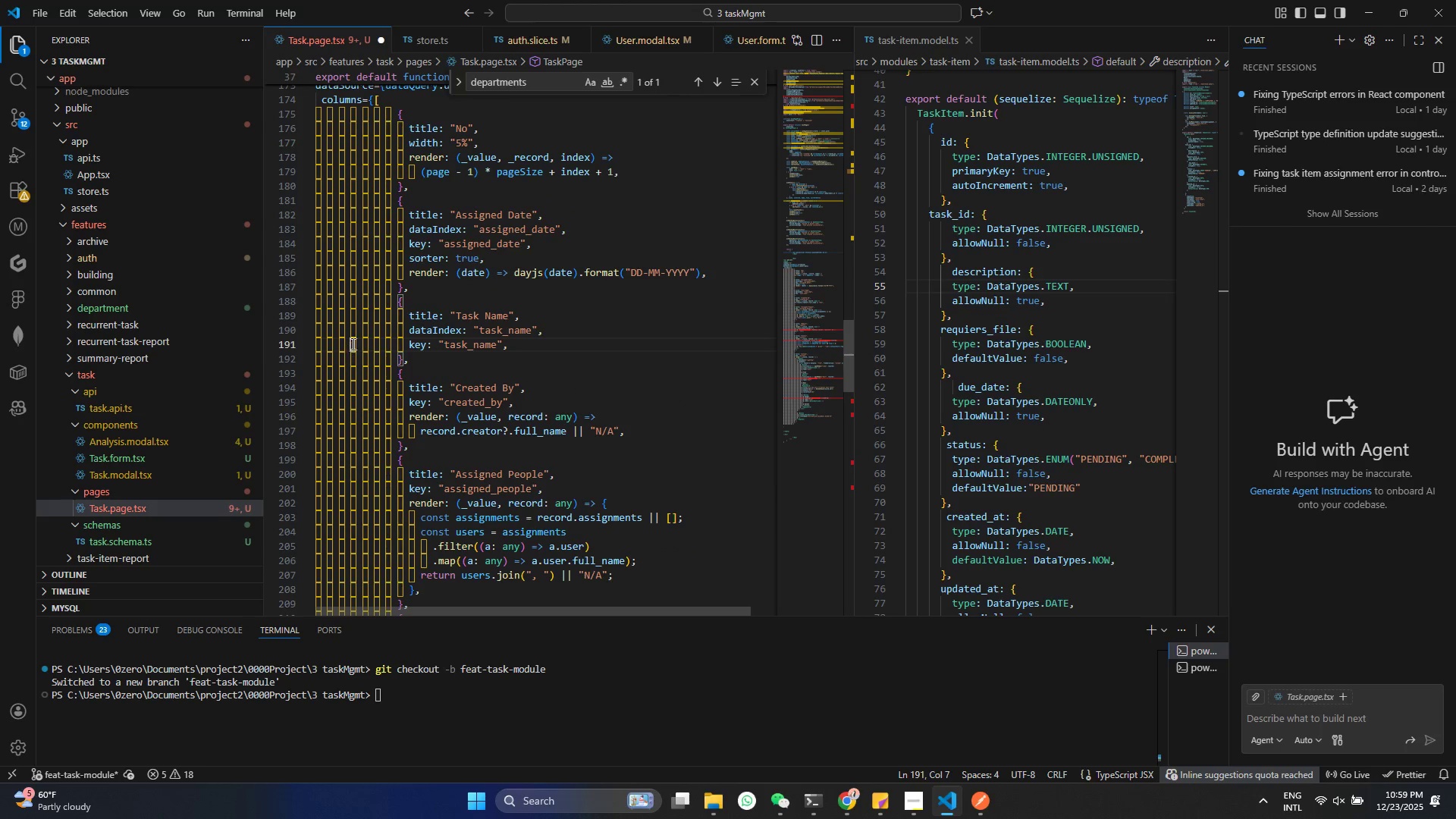 
double_click([364, 335])
 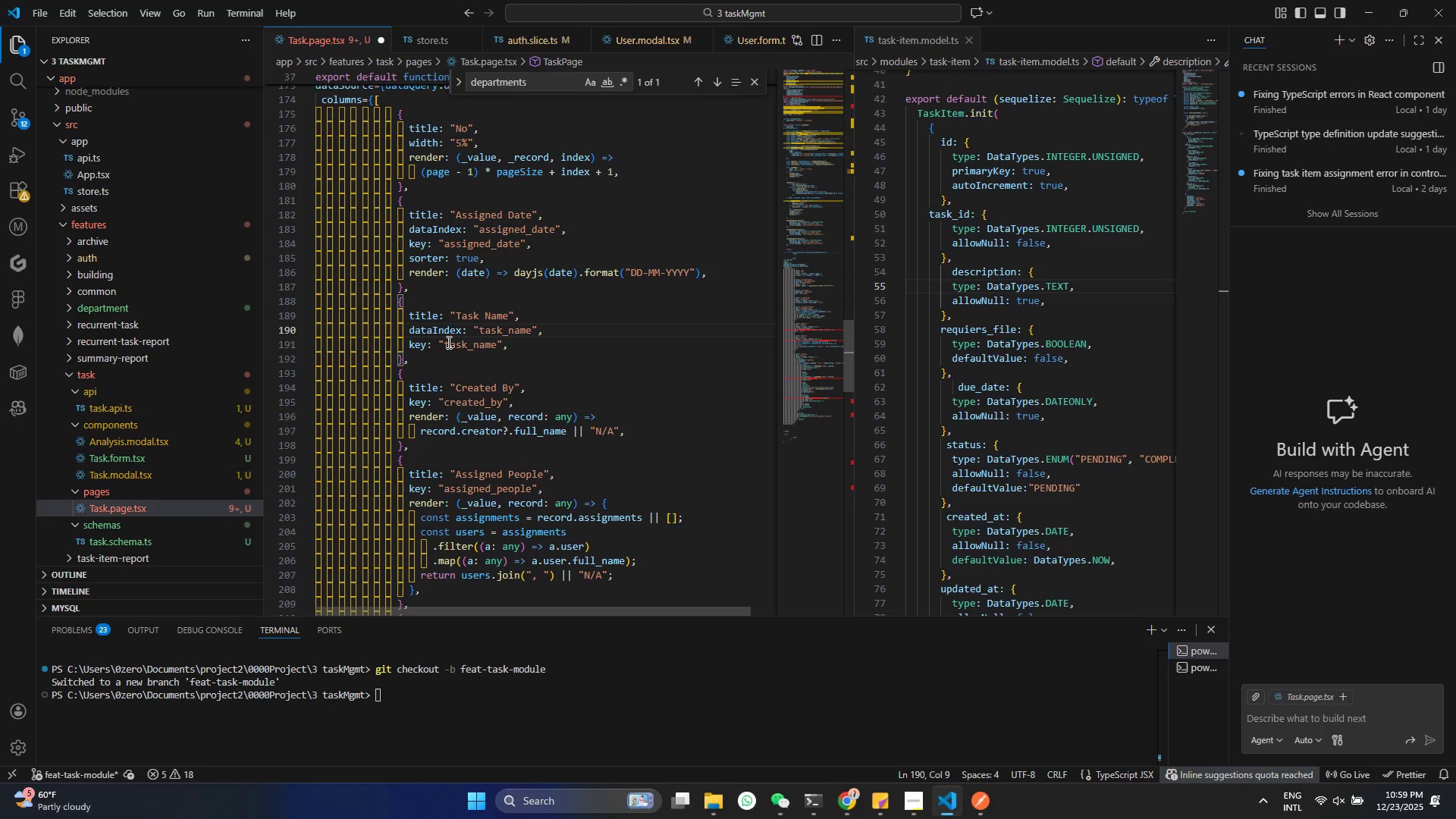 
key(Backspace)
 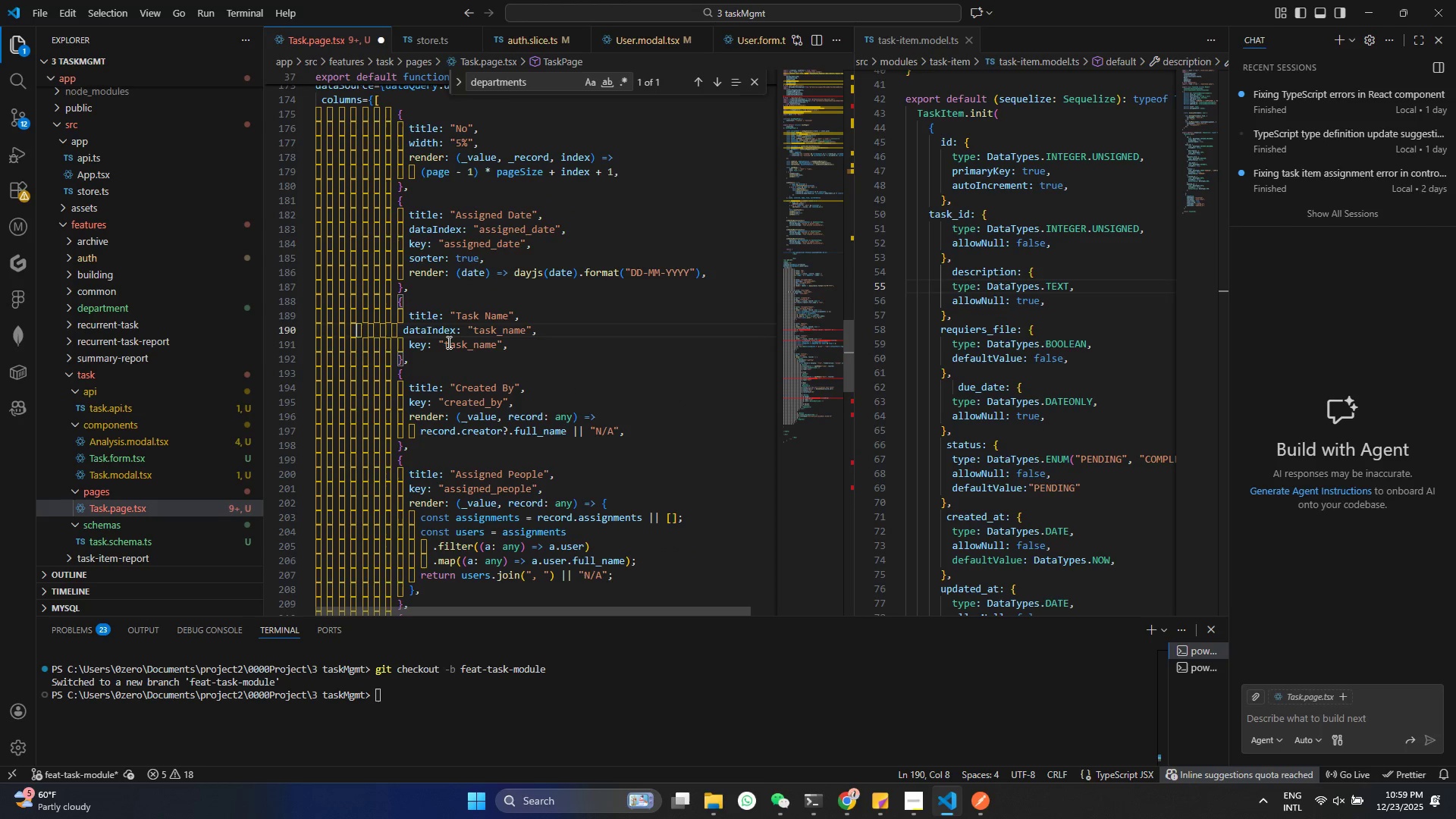 
key(Control+Z)
 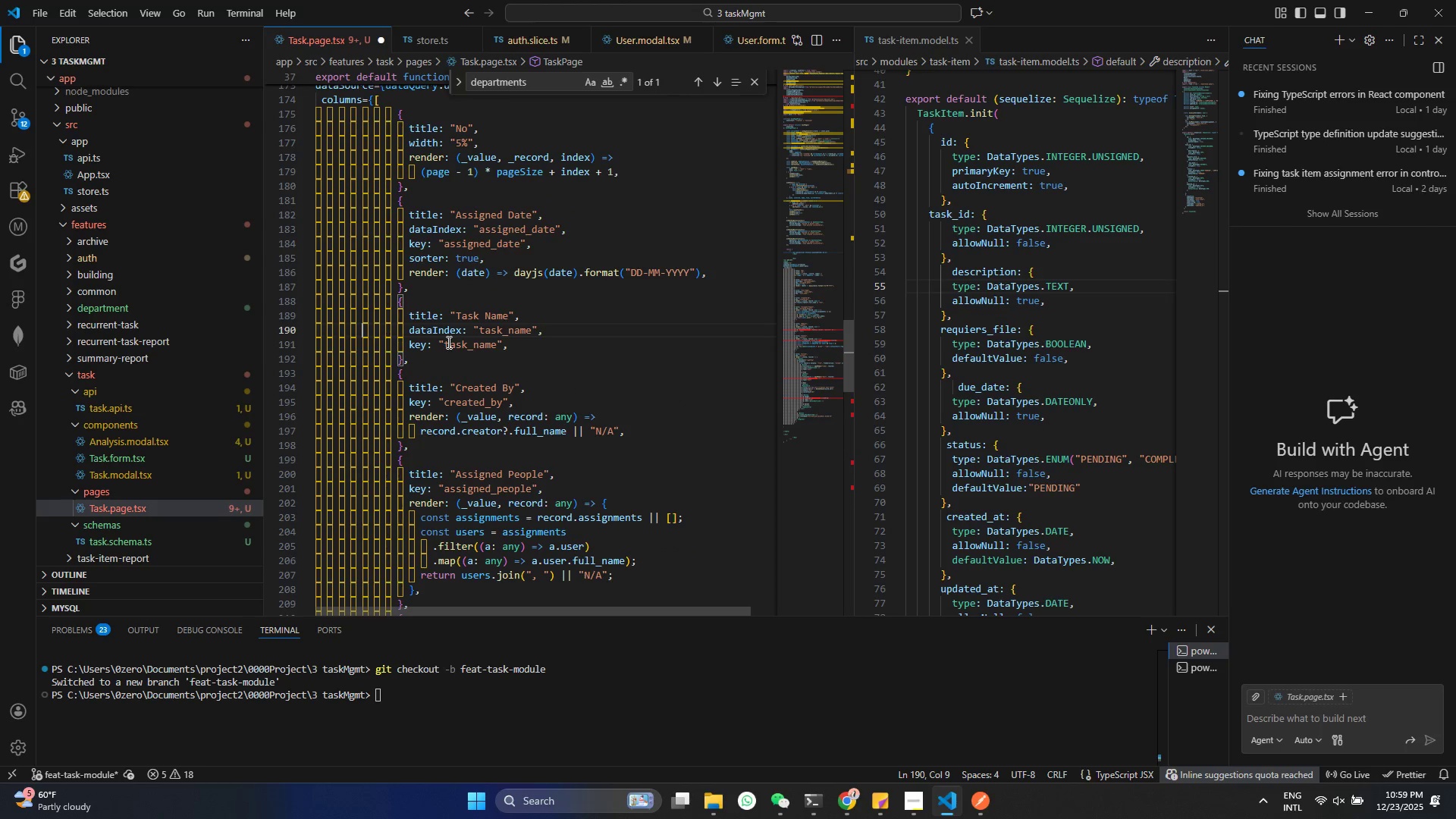 
key(Control+ControlLeft)
 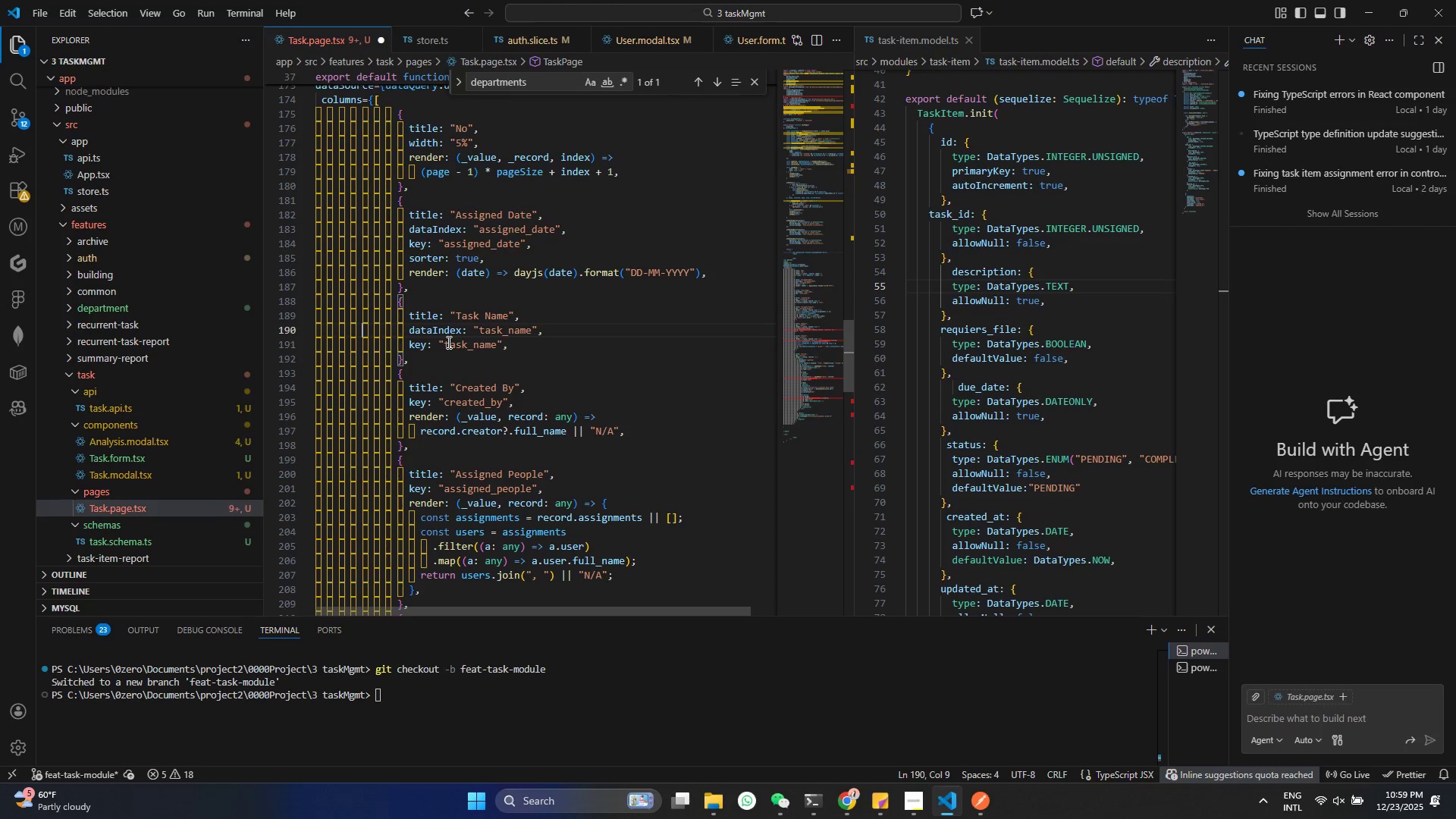 
key(Control+S)
 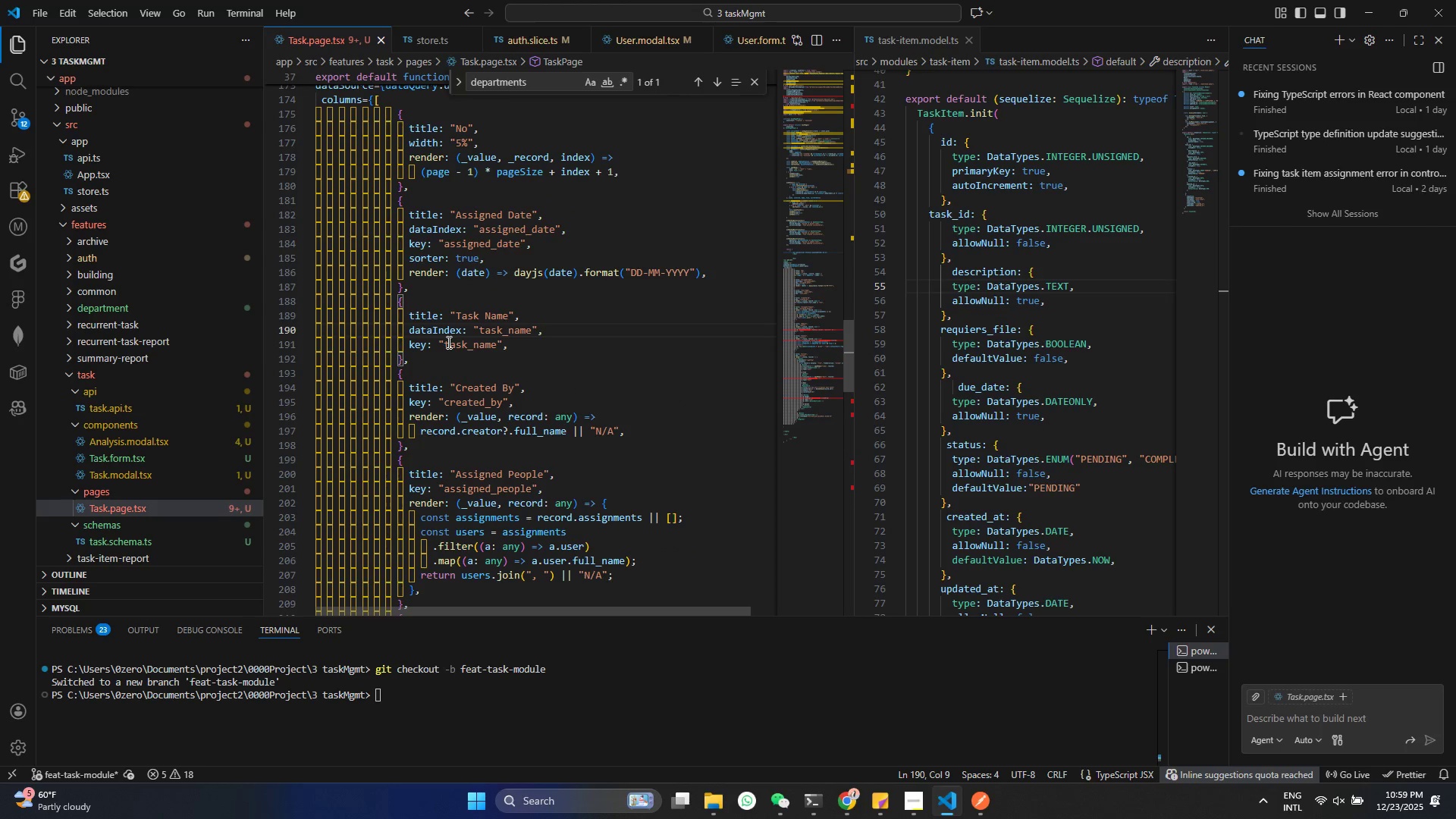 
key(Control+ControlLeft)
 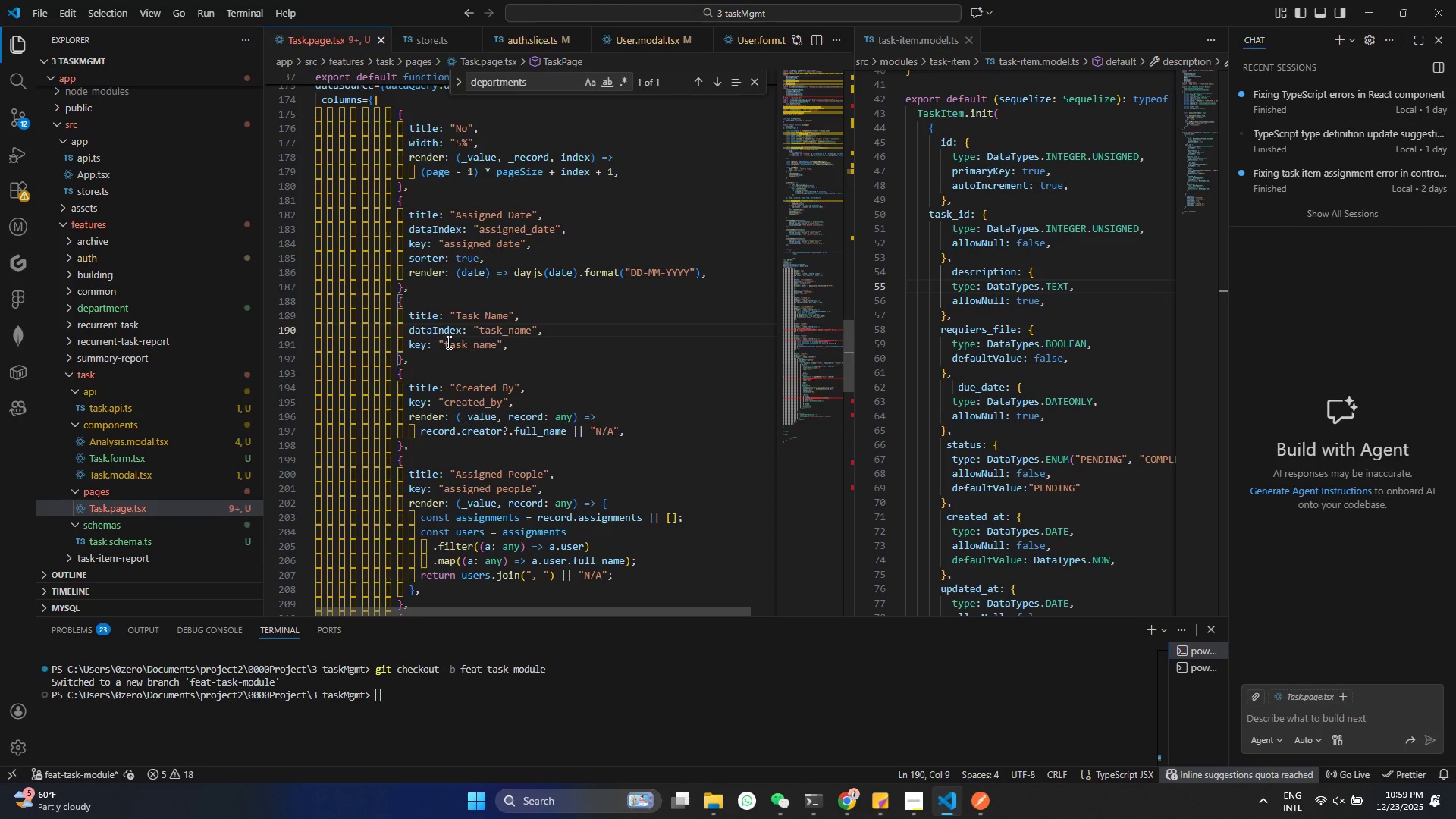 
key(Control+A)
 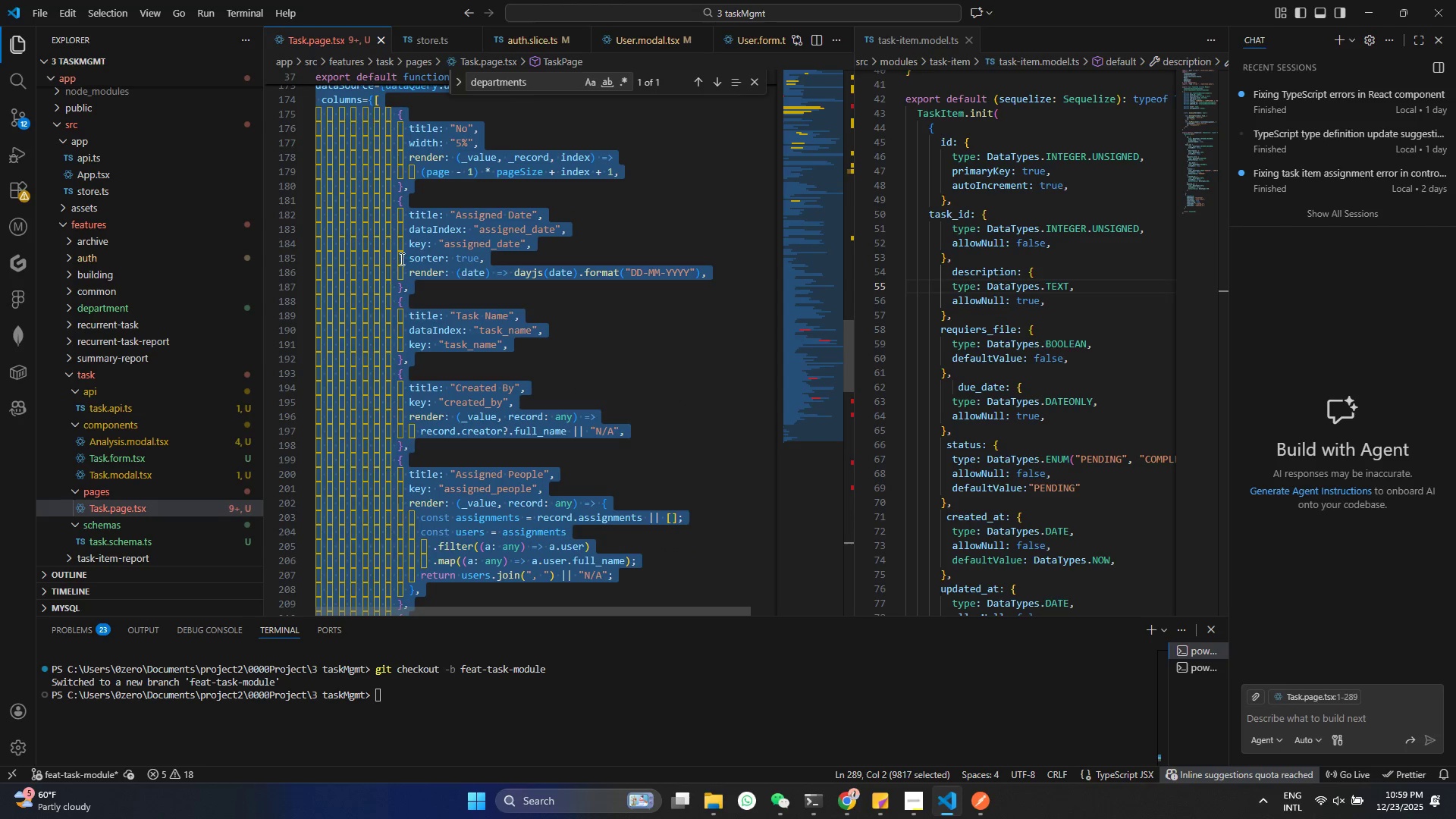 
right_click([412, 244])
 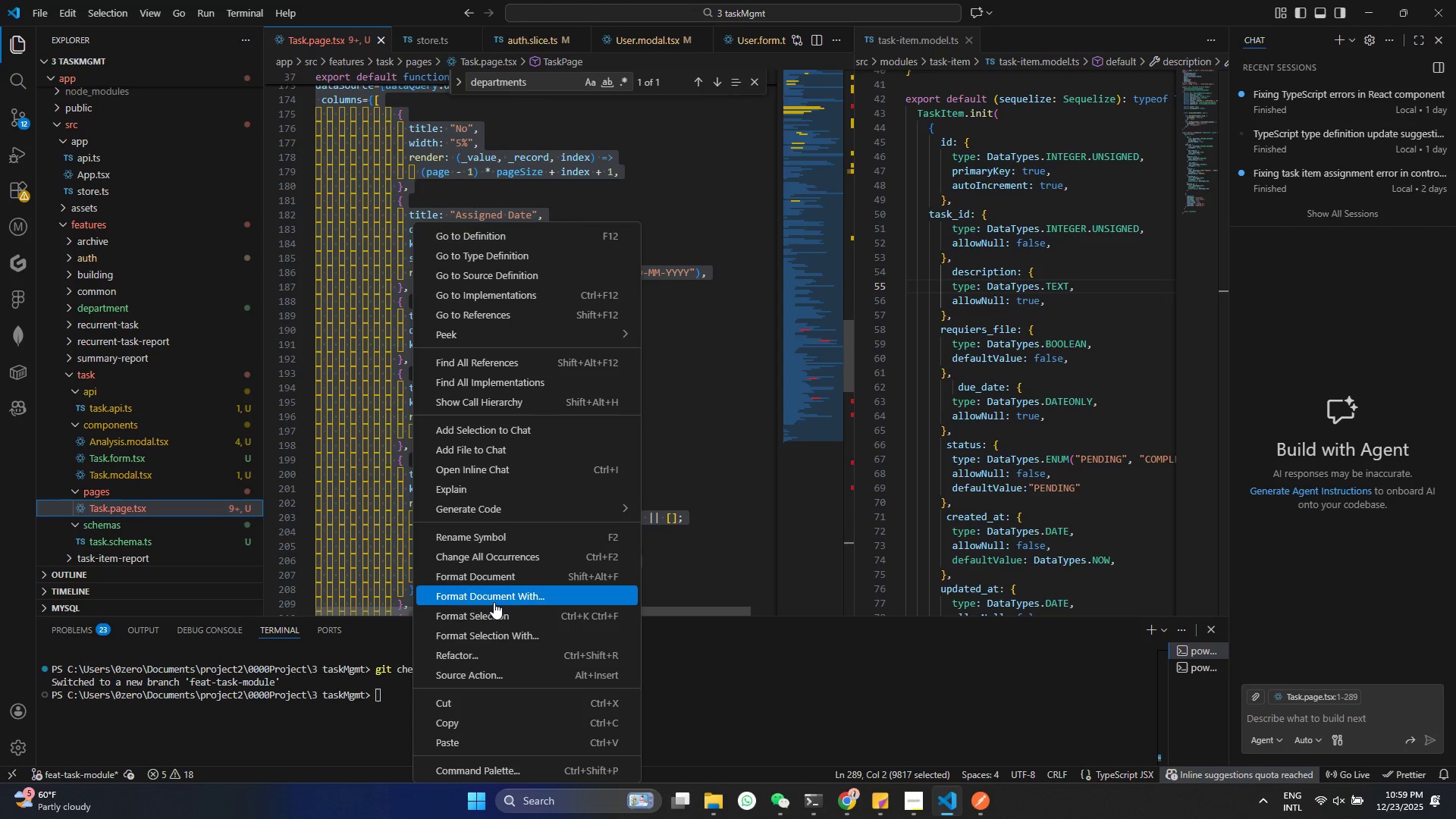 
left_click([493, 613])
 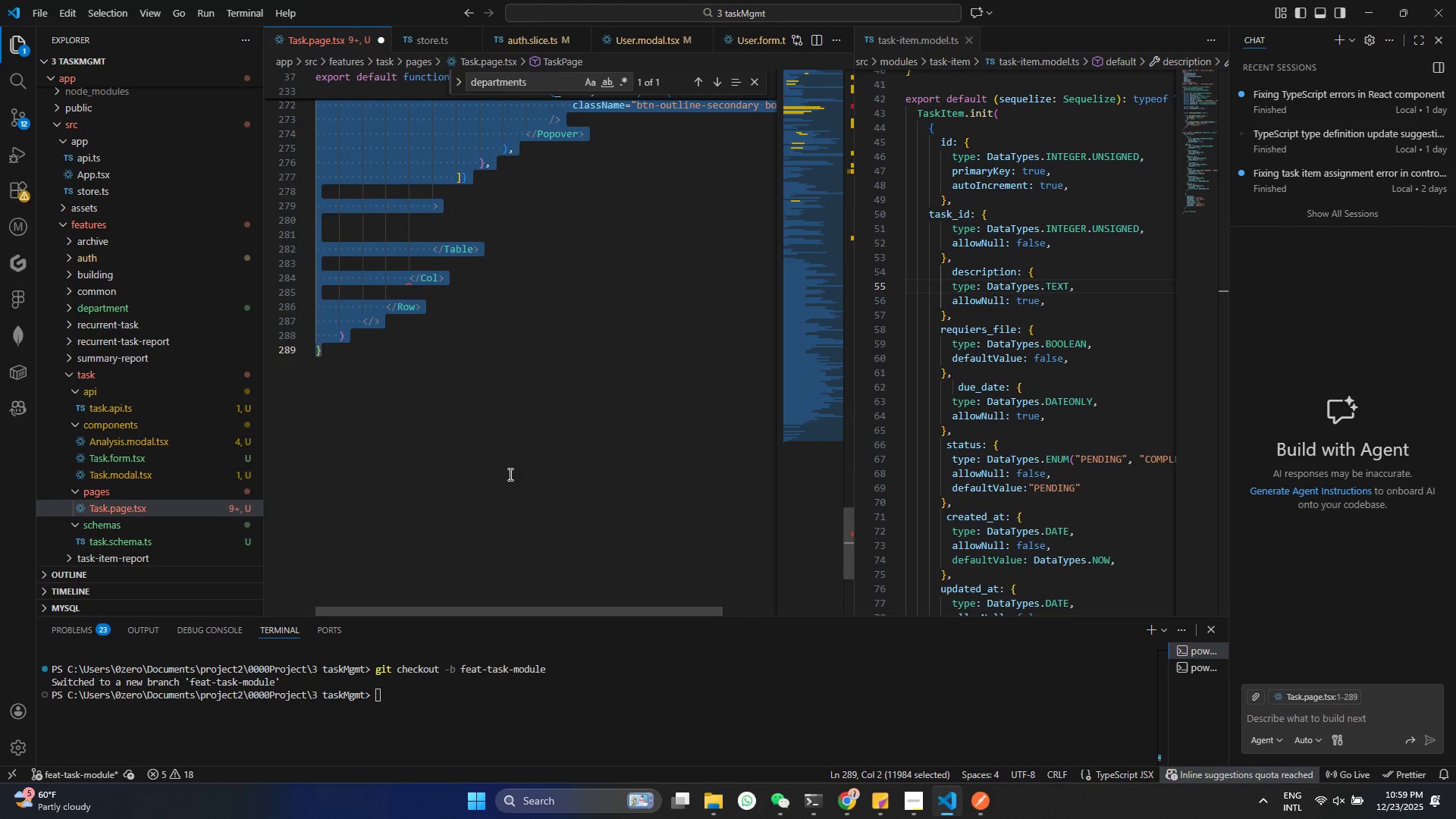 
scroll: coordinate [564, 448], scroll_direction: up, amount: 42.0
 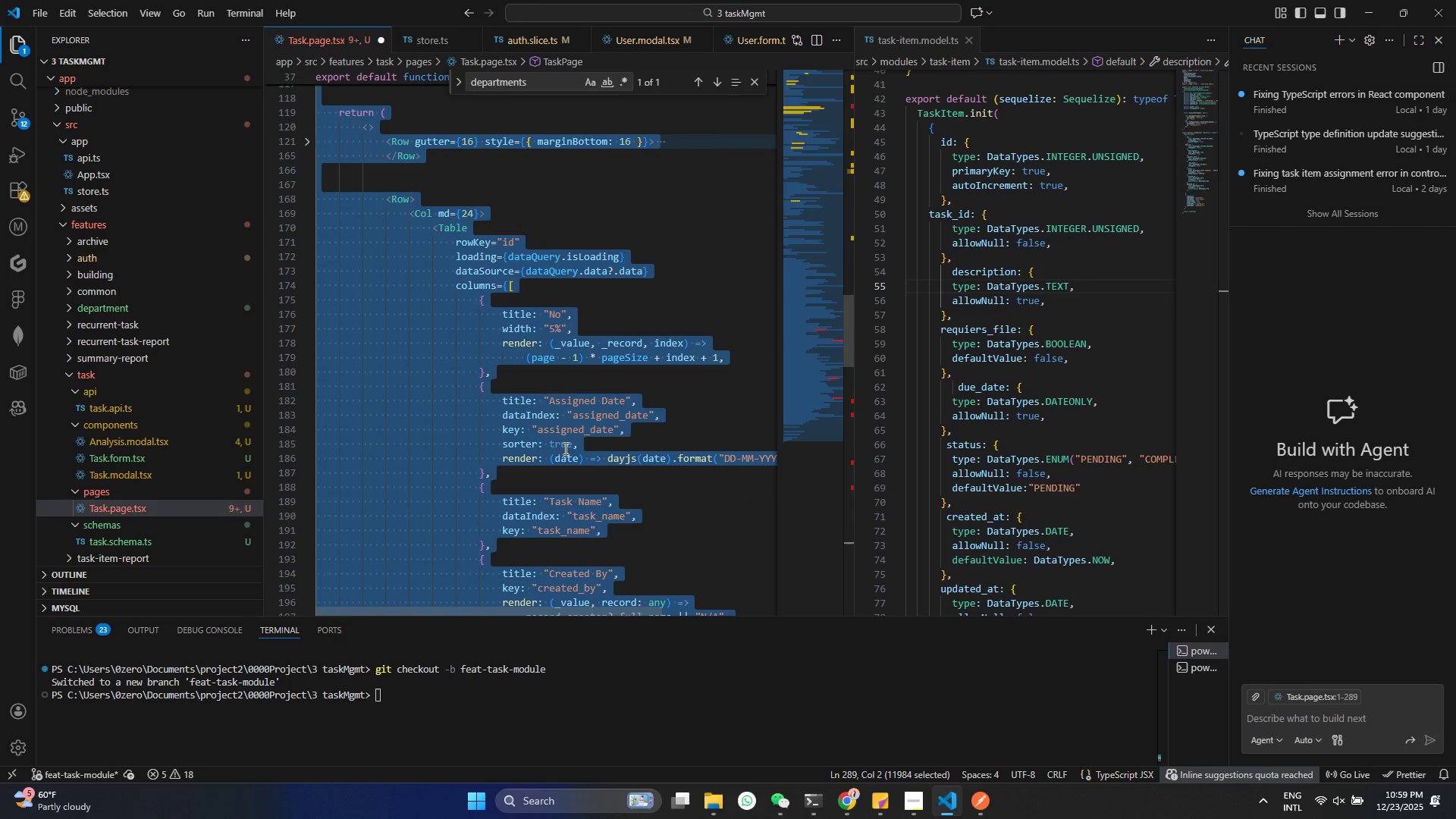 
left_click([564, 448])
 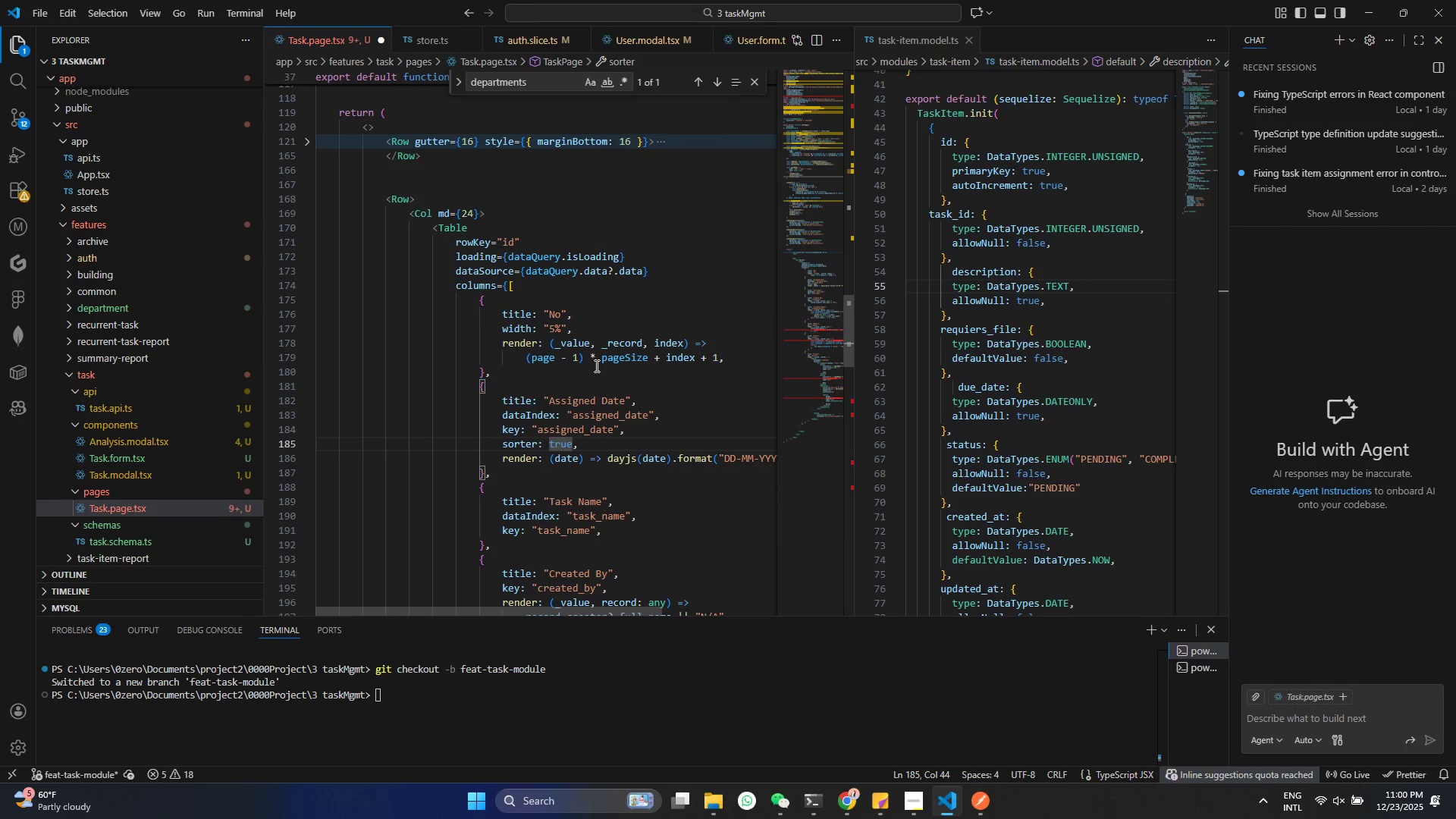 
scroll: coordinate [592, 373], scroll_direction: down, amount: 1.0
 